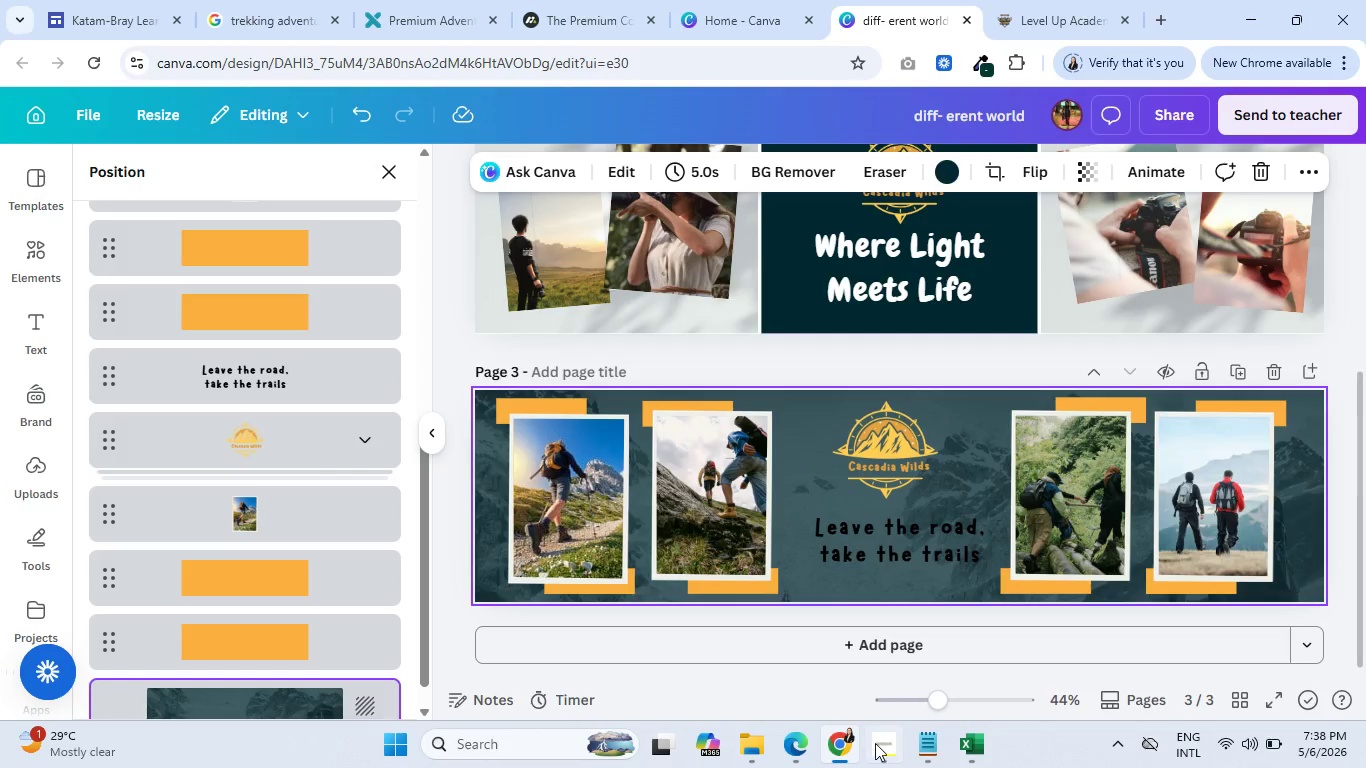 
mouse_move([858, 756])
 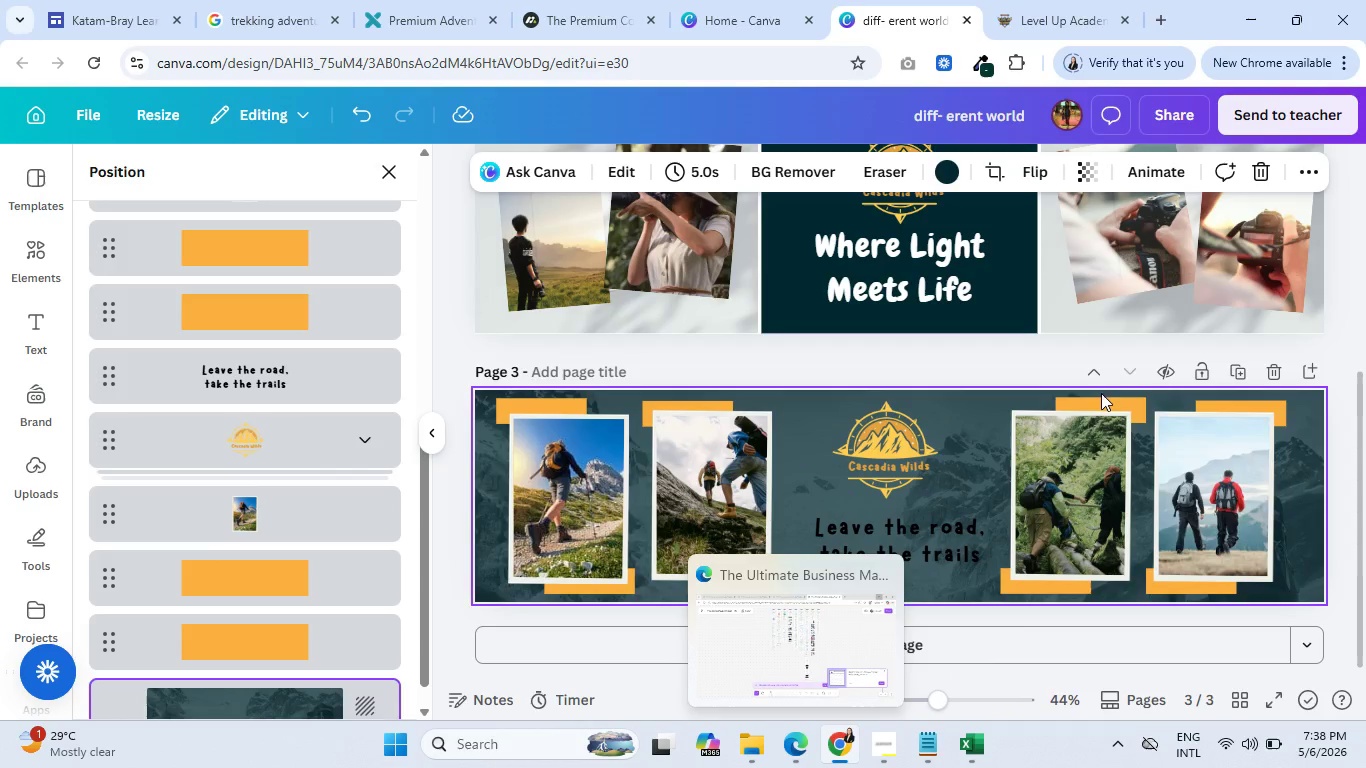 
left_click([1129, 404])
 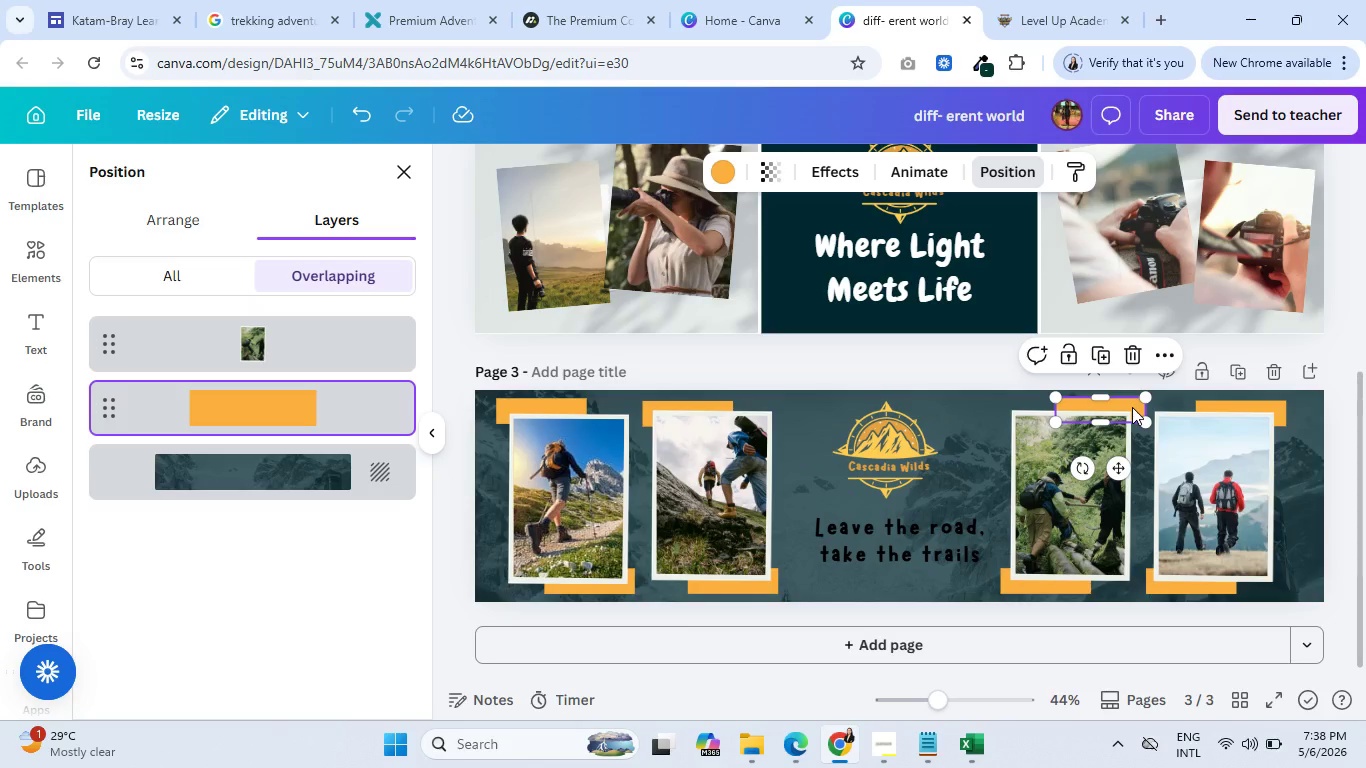 
left_click_drag(start_coordinate=[1132, 407], to_coordinate=[1130, 415])
 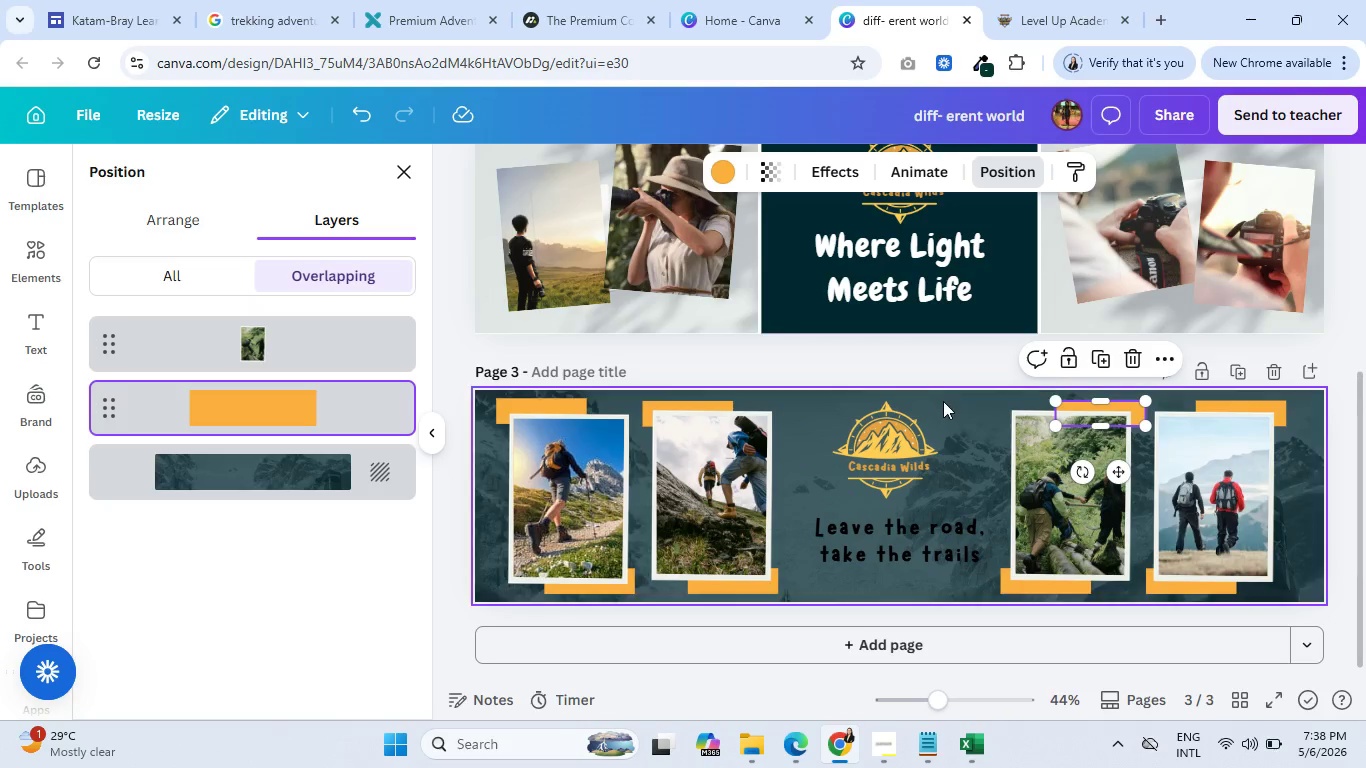 
left_click([943, 407])
 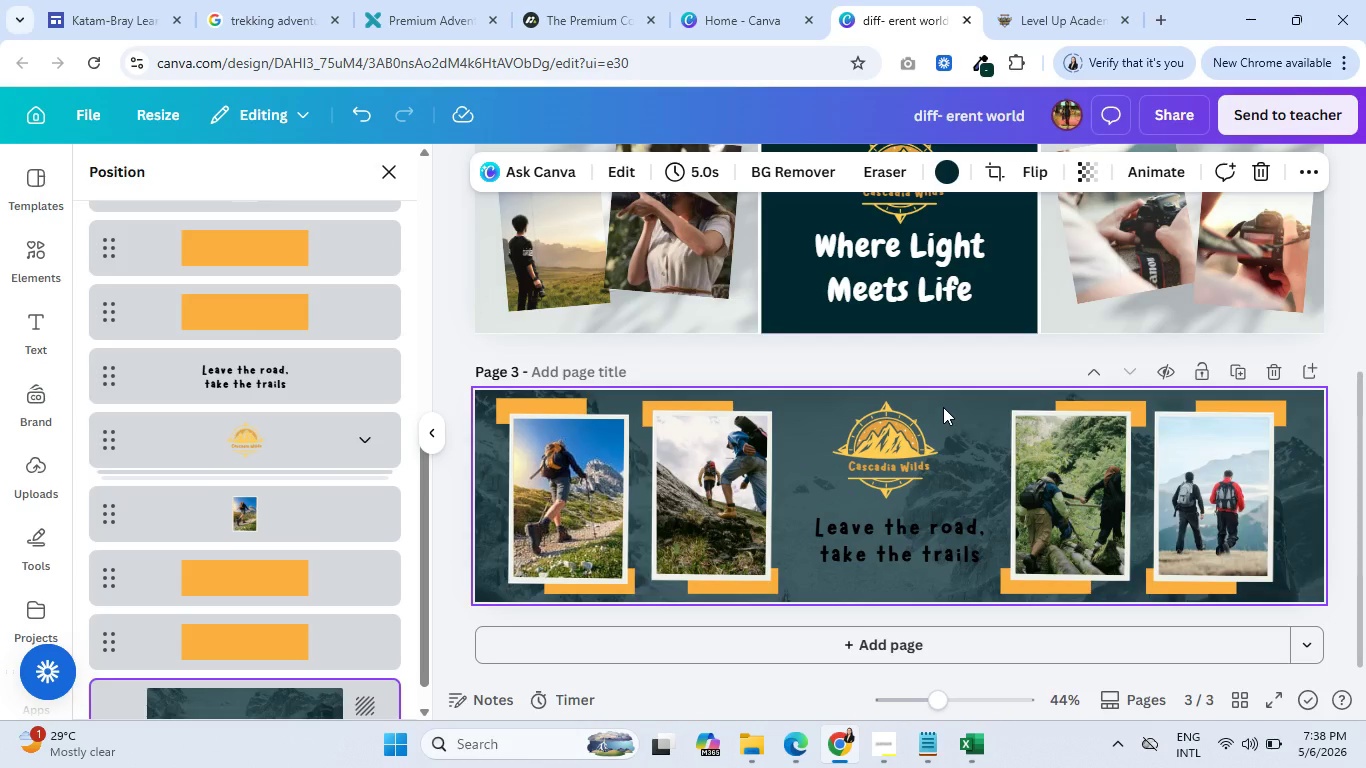 
wait(12.5)
 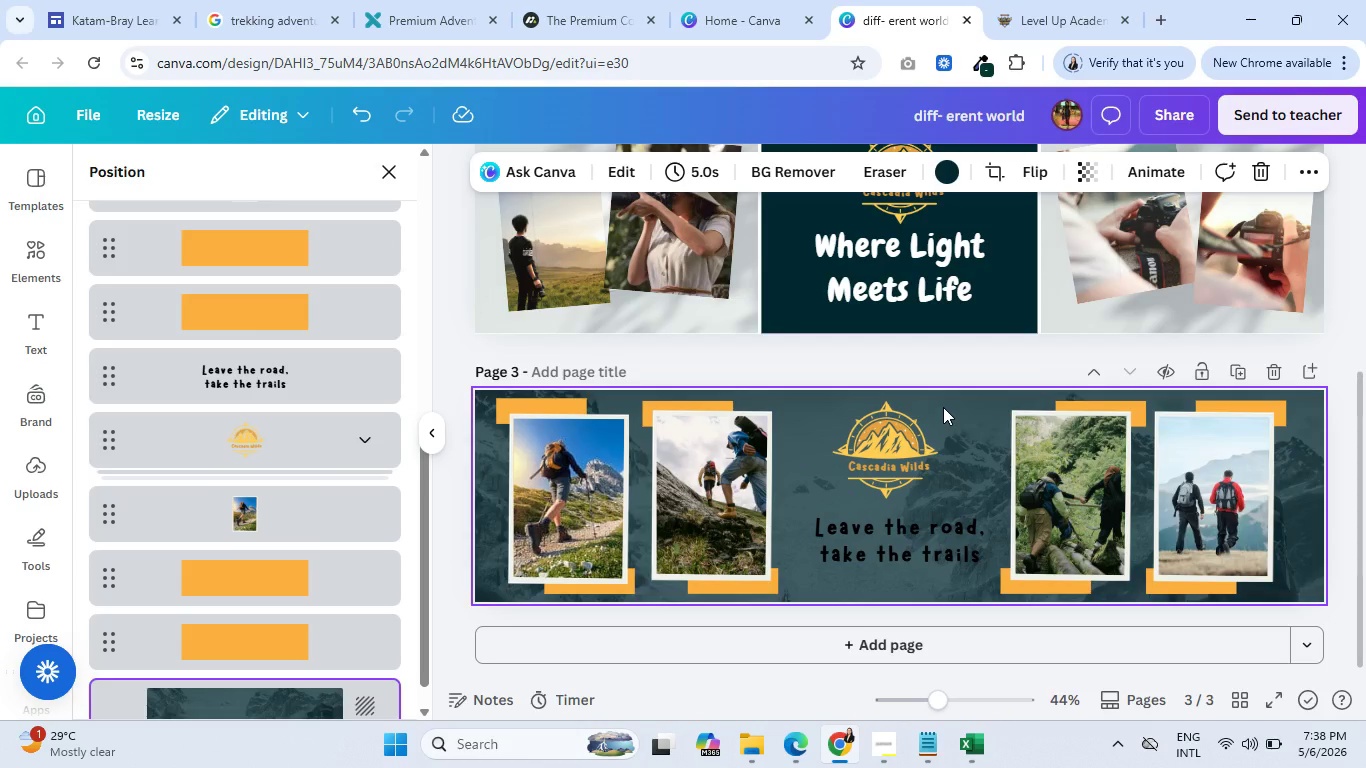 
left_click([867, 539])
 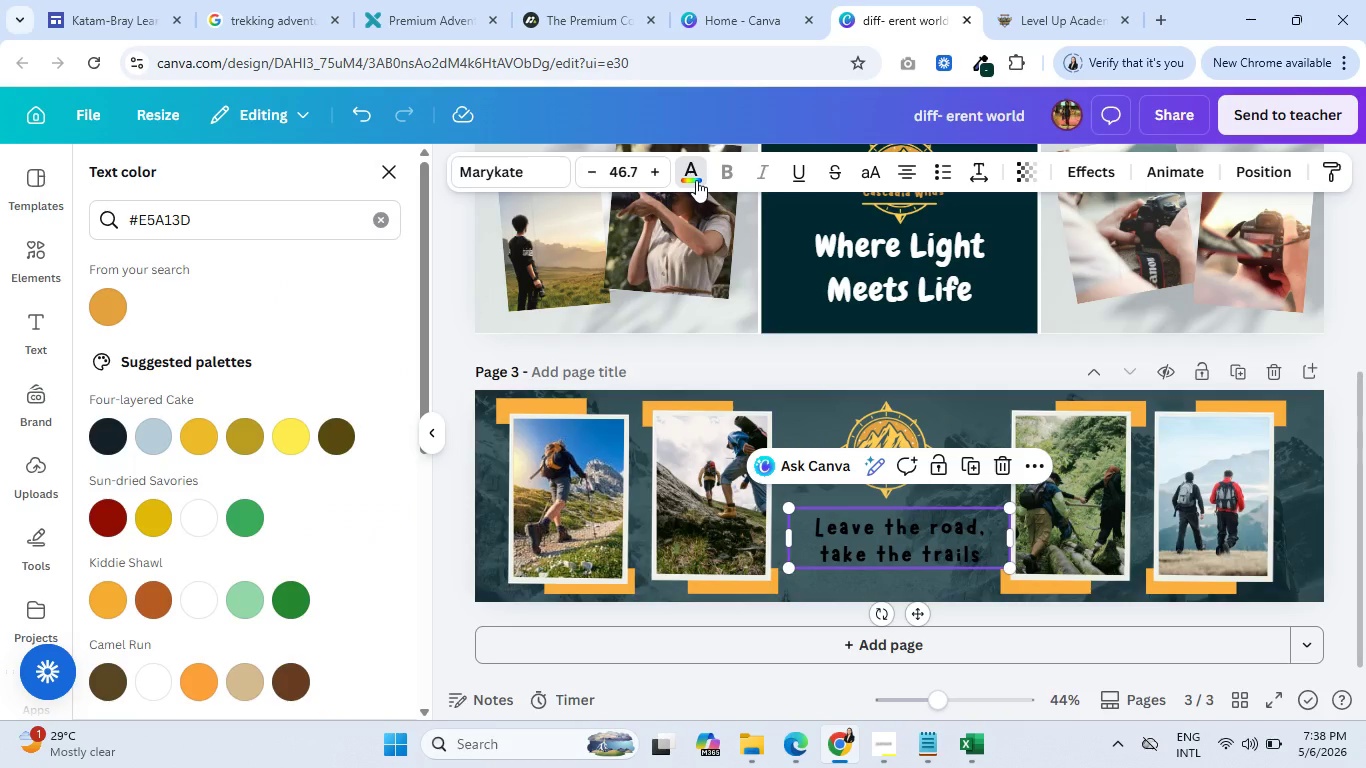 
left_click([201, 523])
 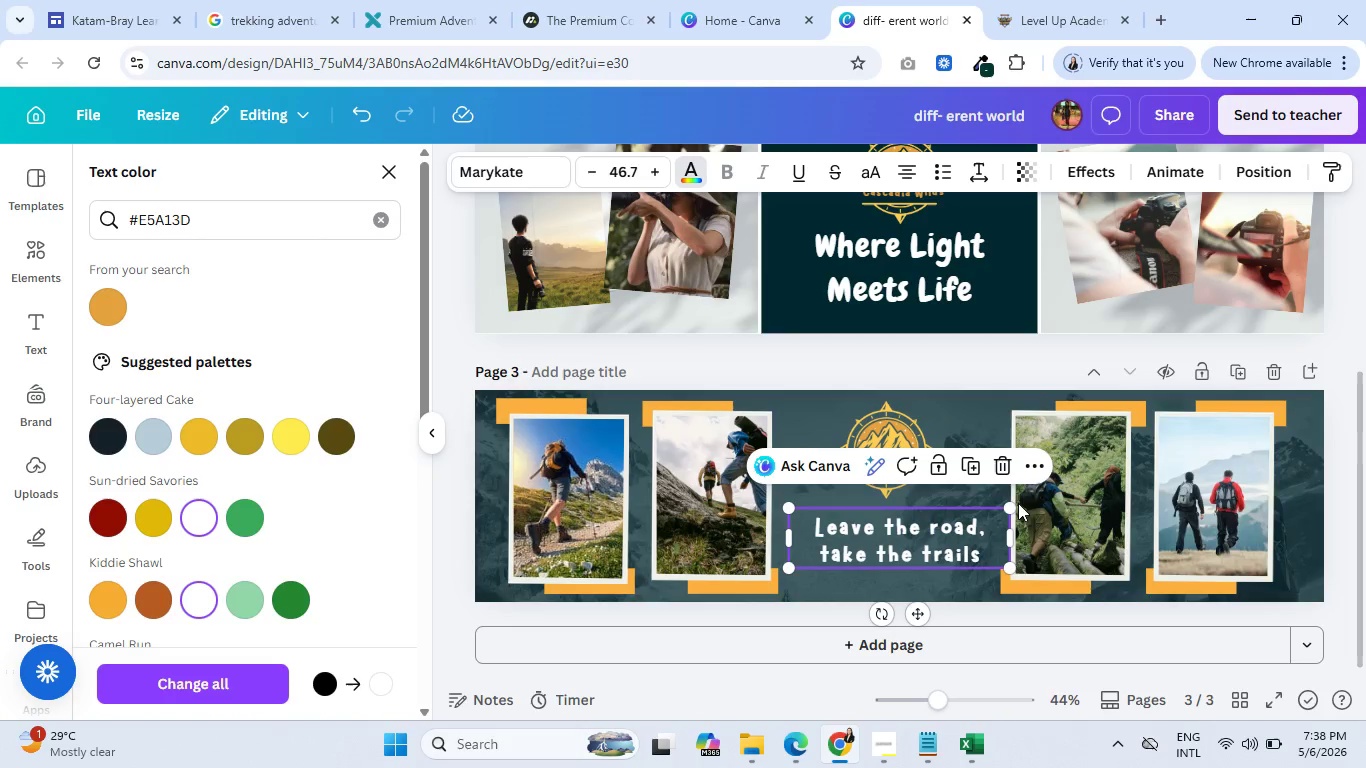 
left_click([1023, 621])
 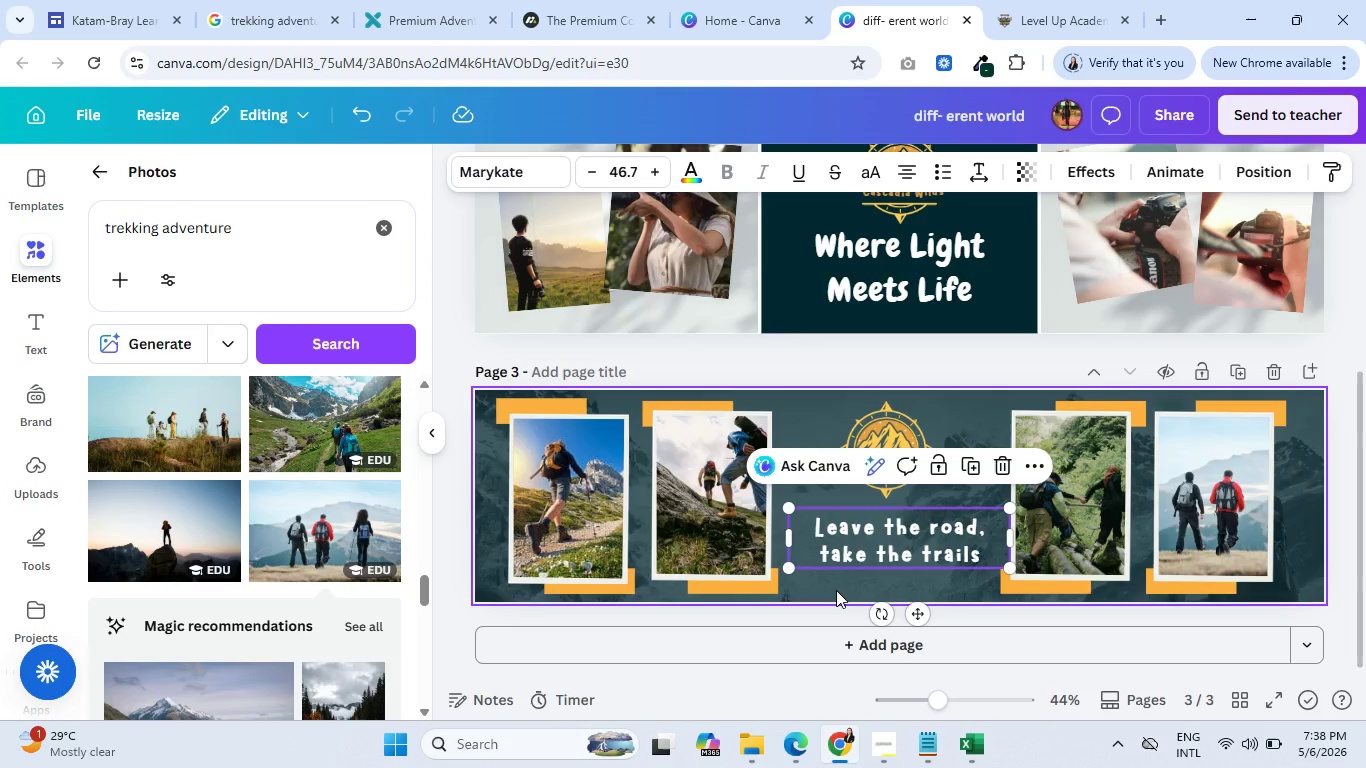 
left_click([836, 590])
 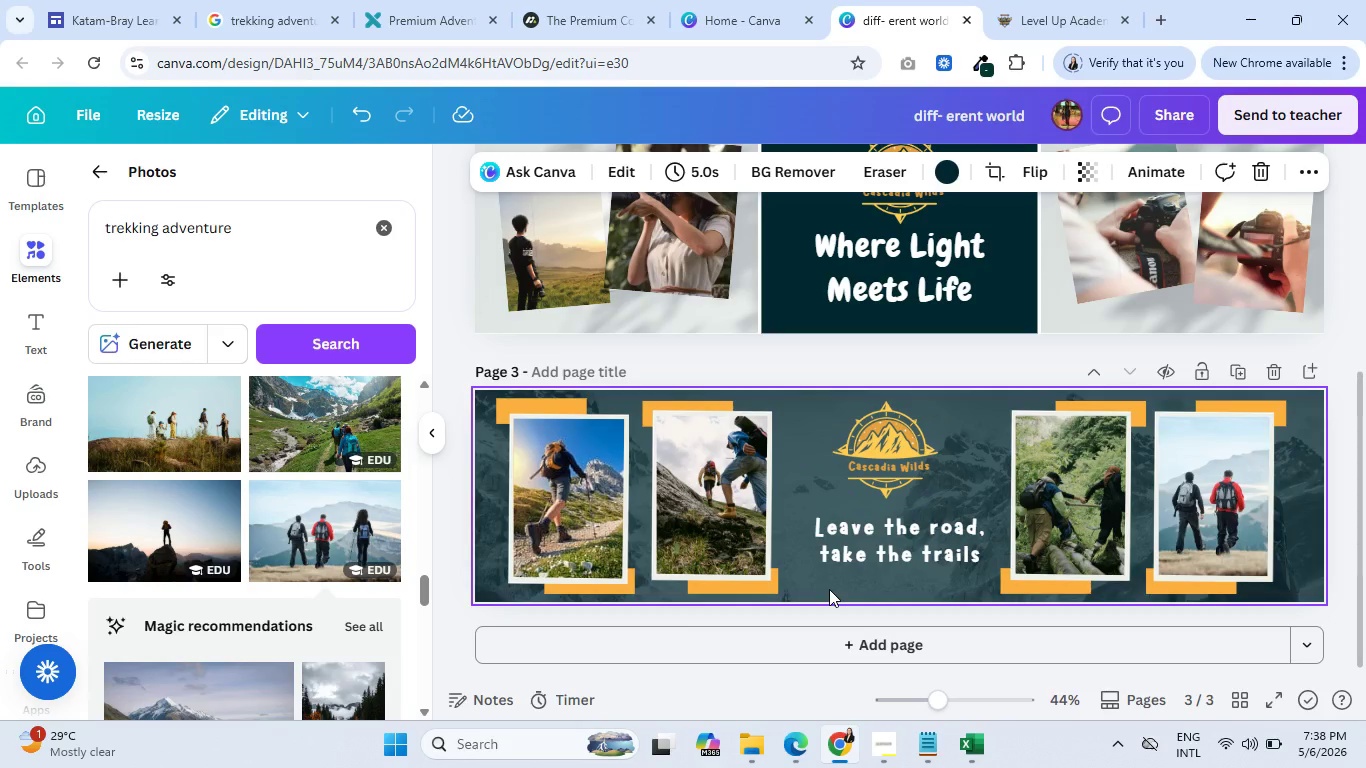 
wait(15.25)
 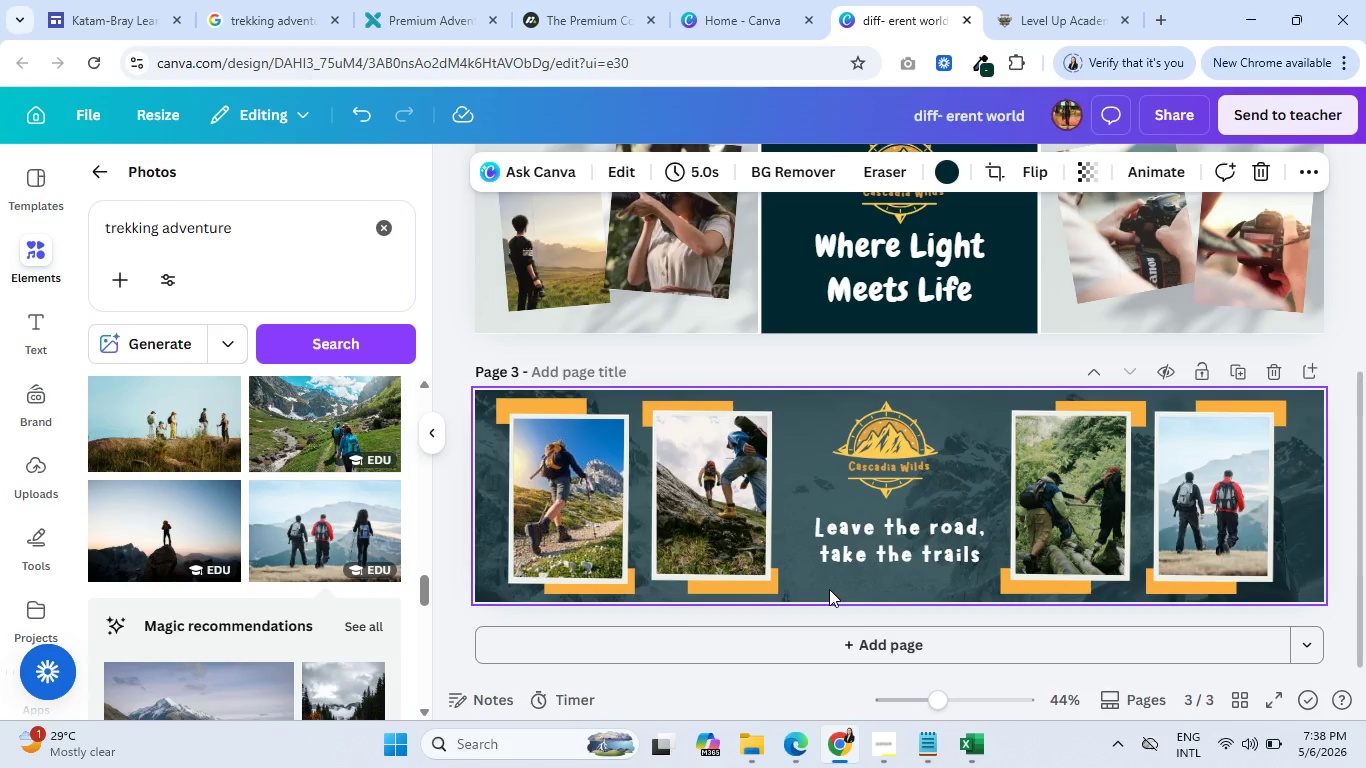 
left_click([514, 402])
 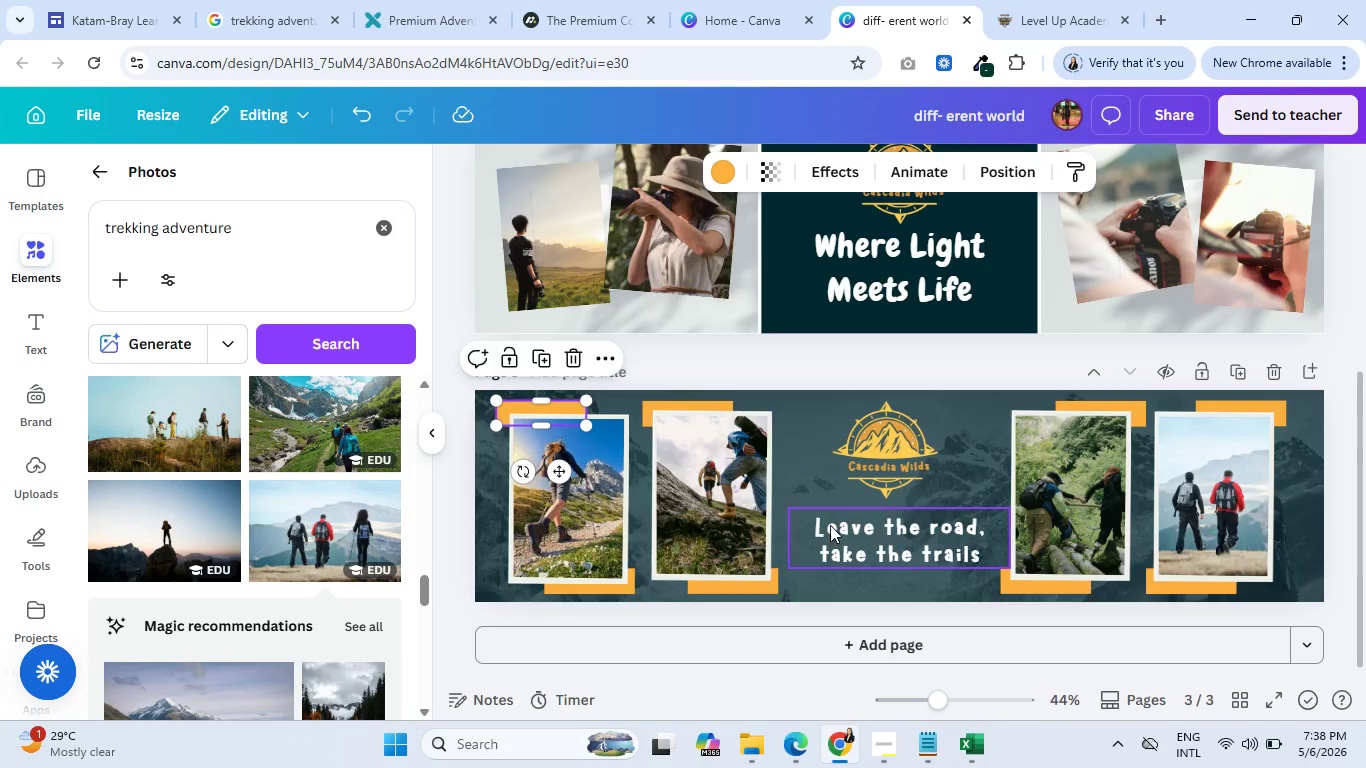 
left_click([814, 482])
 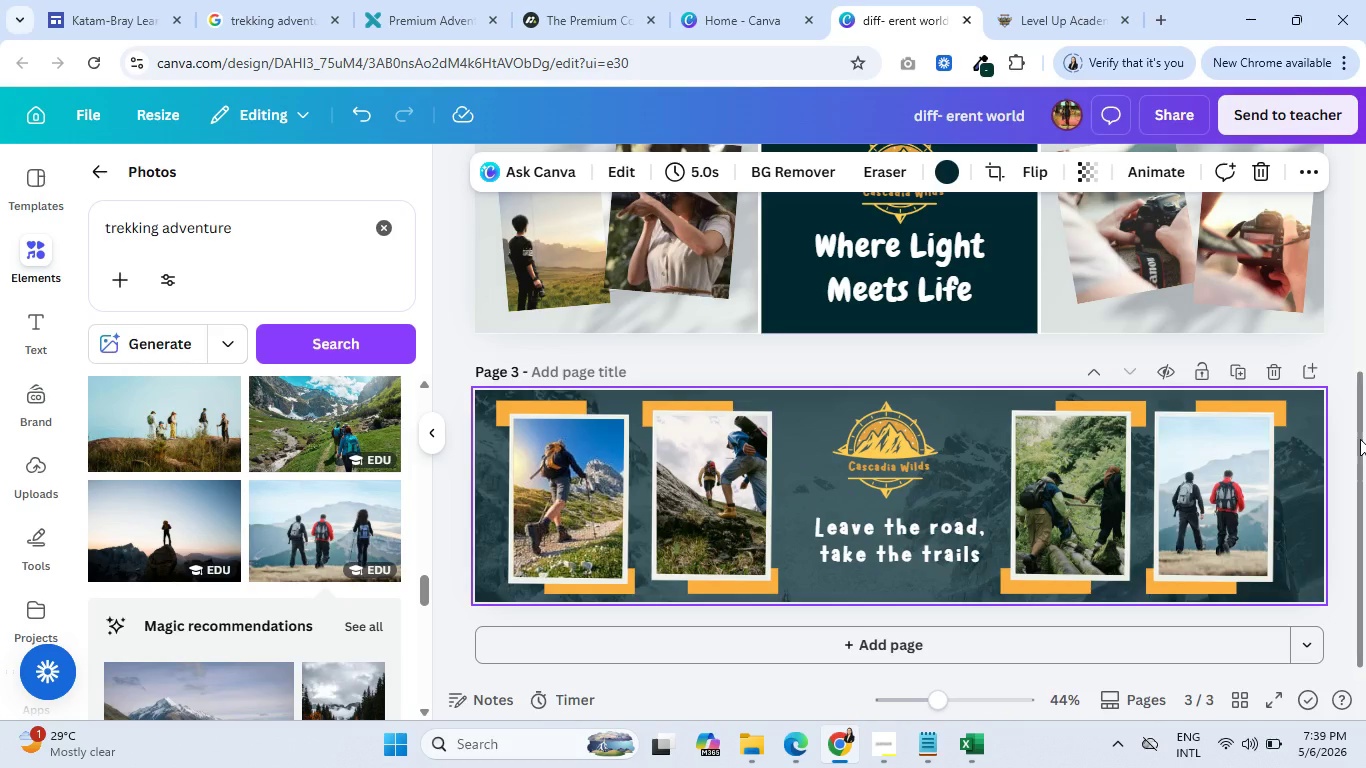 
wait(5.98)
 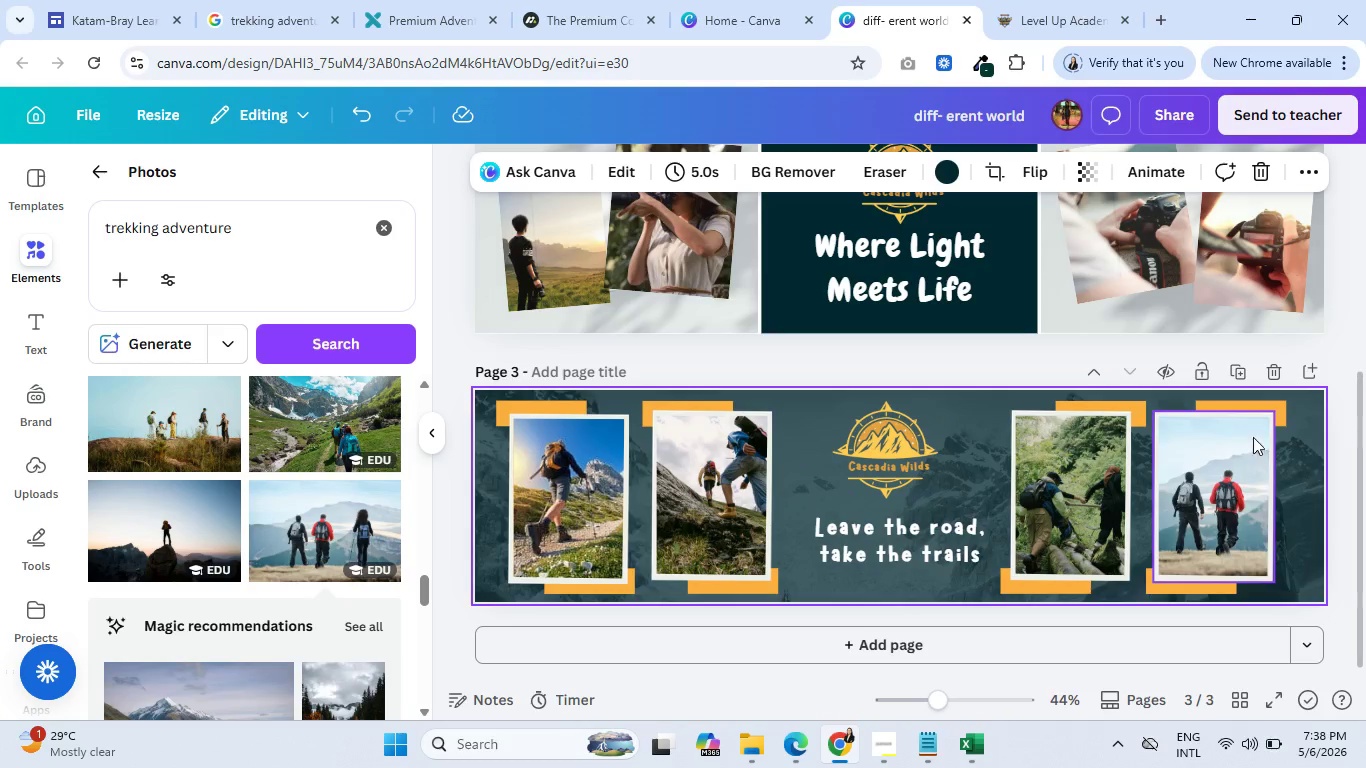 
scroll: coordinate [1360, 441], scroll_direction: up, amount: 4.0
 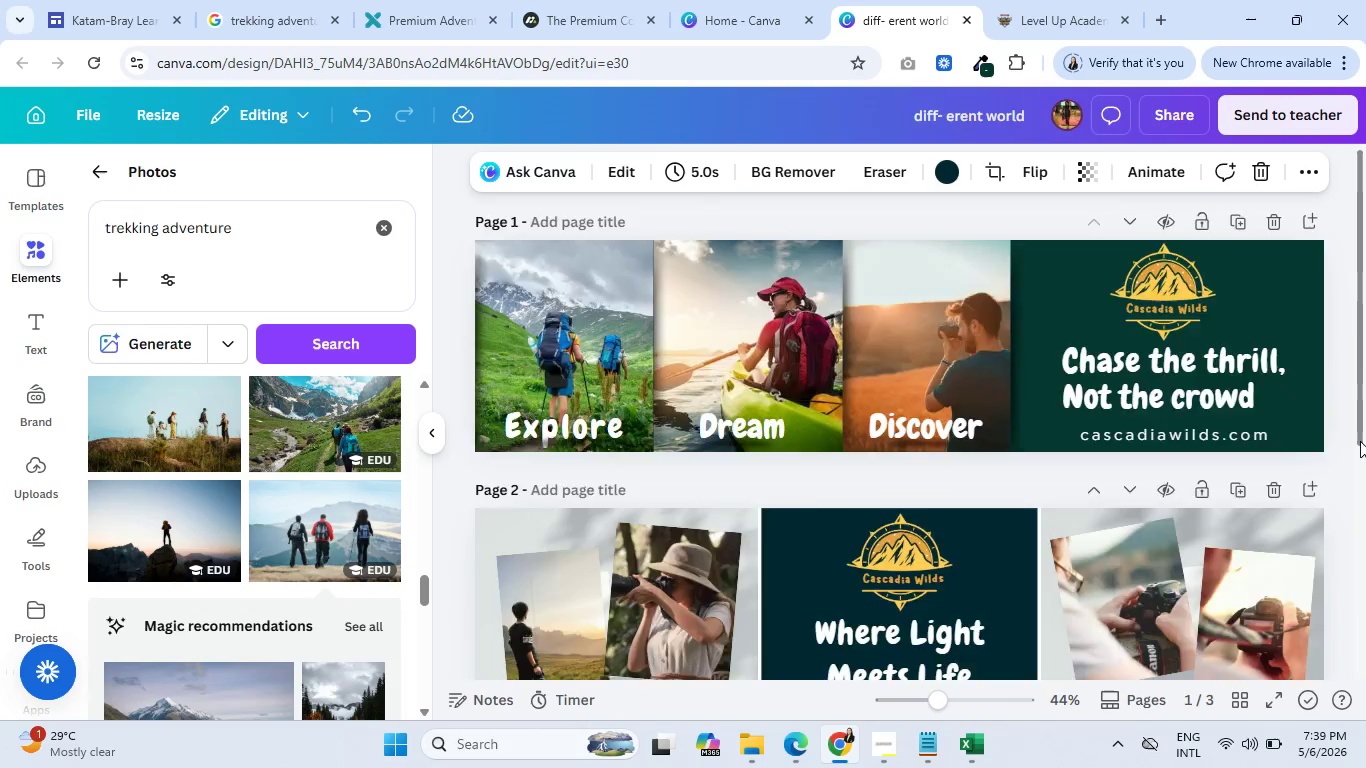 
scroll: coordinate [1360, 441], scroll_direction: down, amount: 4.0
 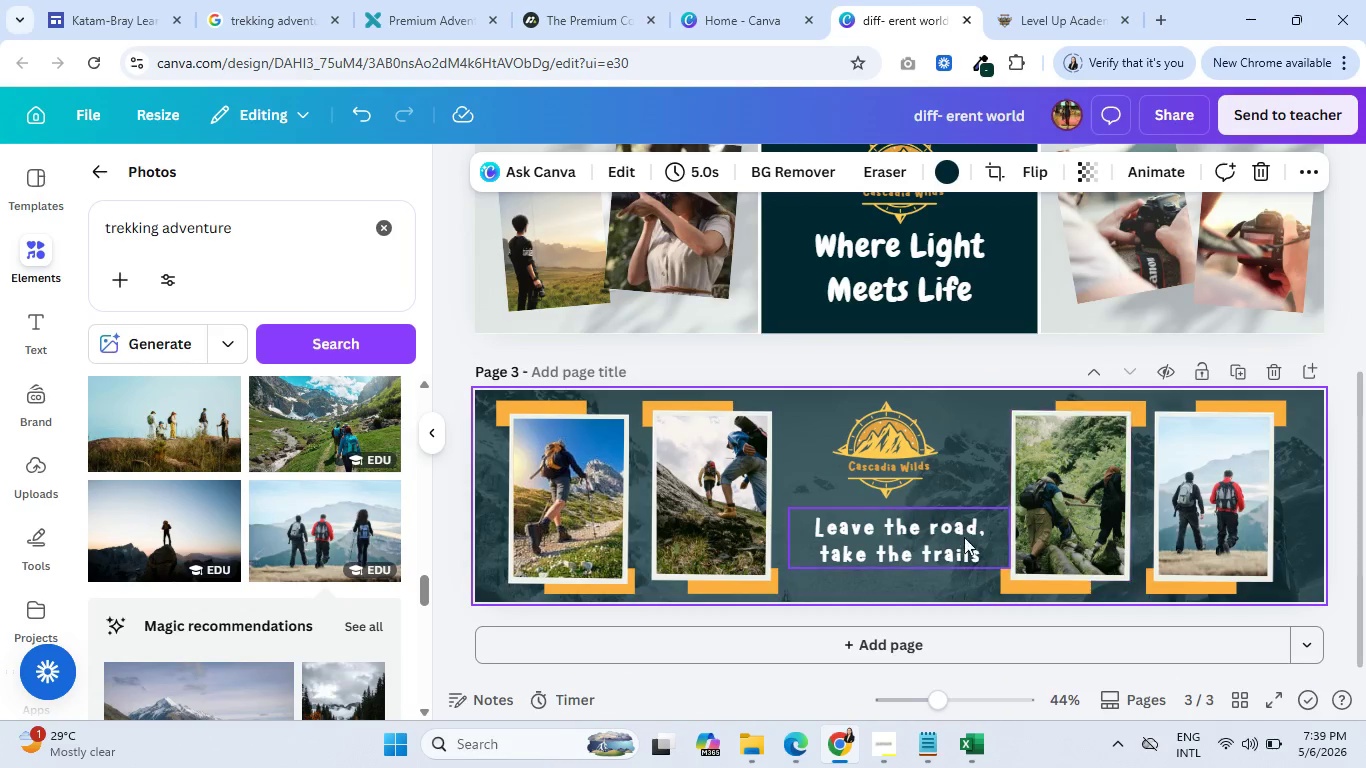 
left_click([888, 537])
 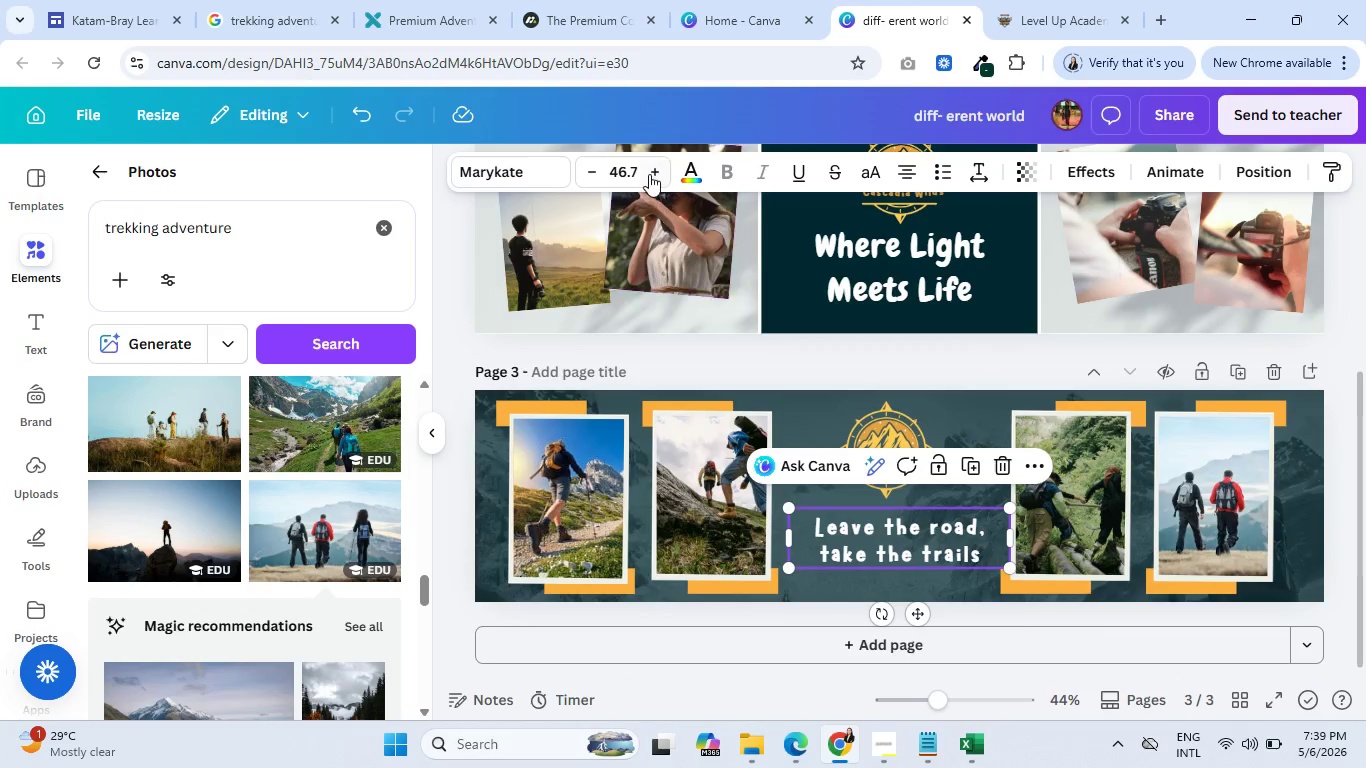 
left_click([649, 173])
 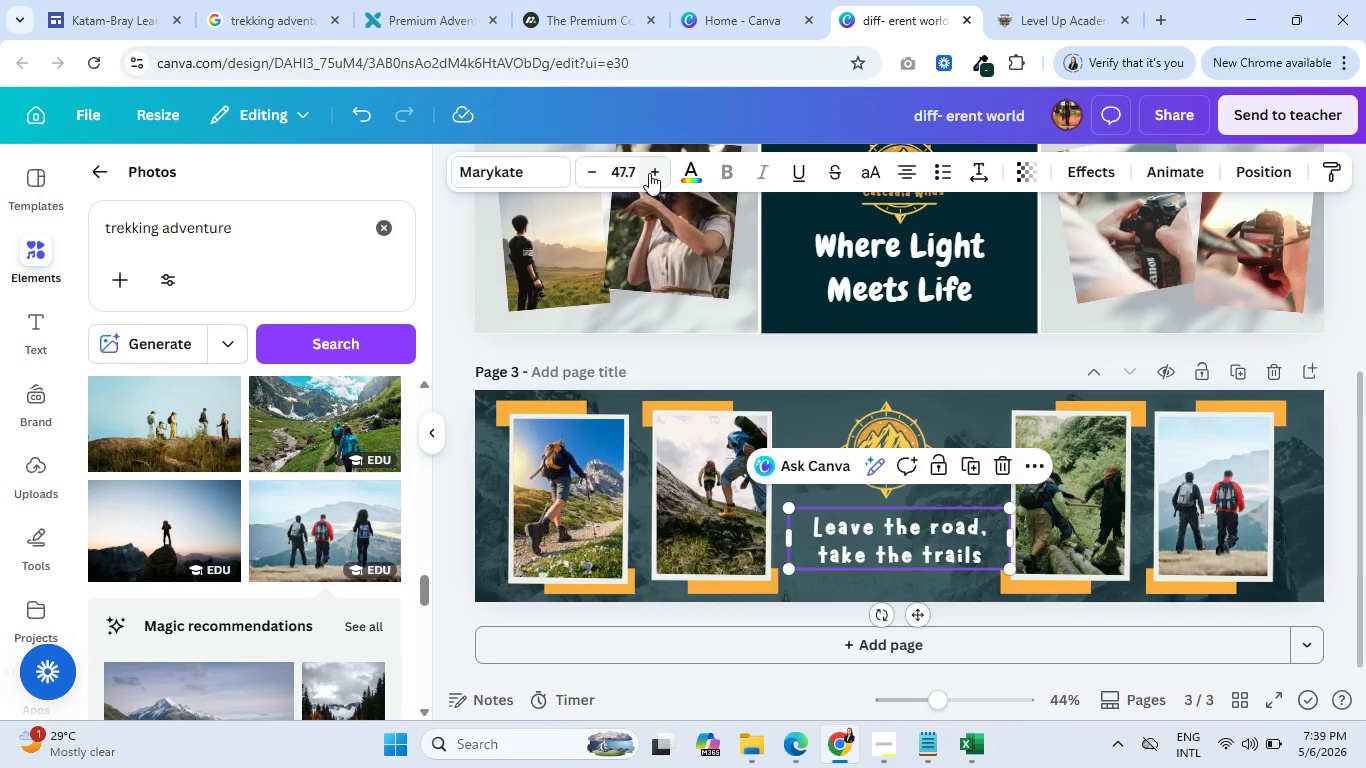 
left_click([649, 173])
 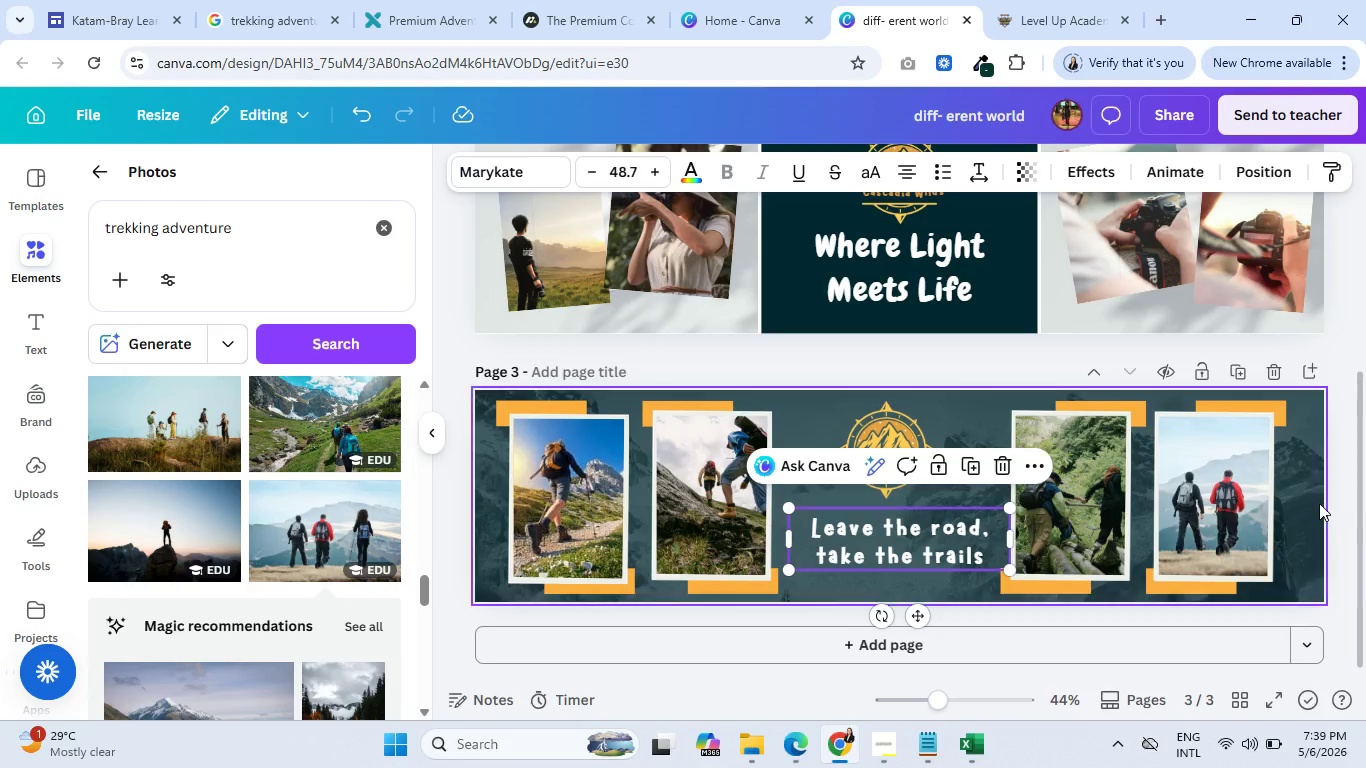 
left_click([1313, 501])
 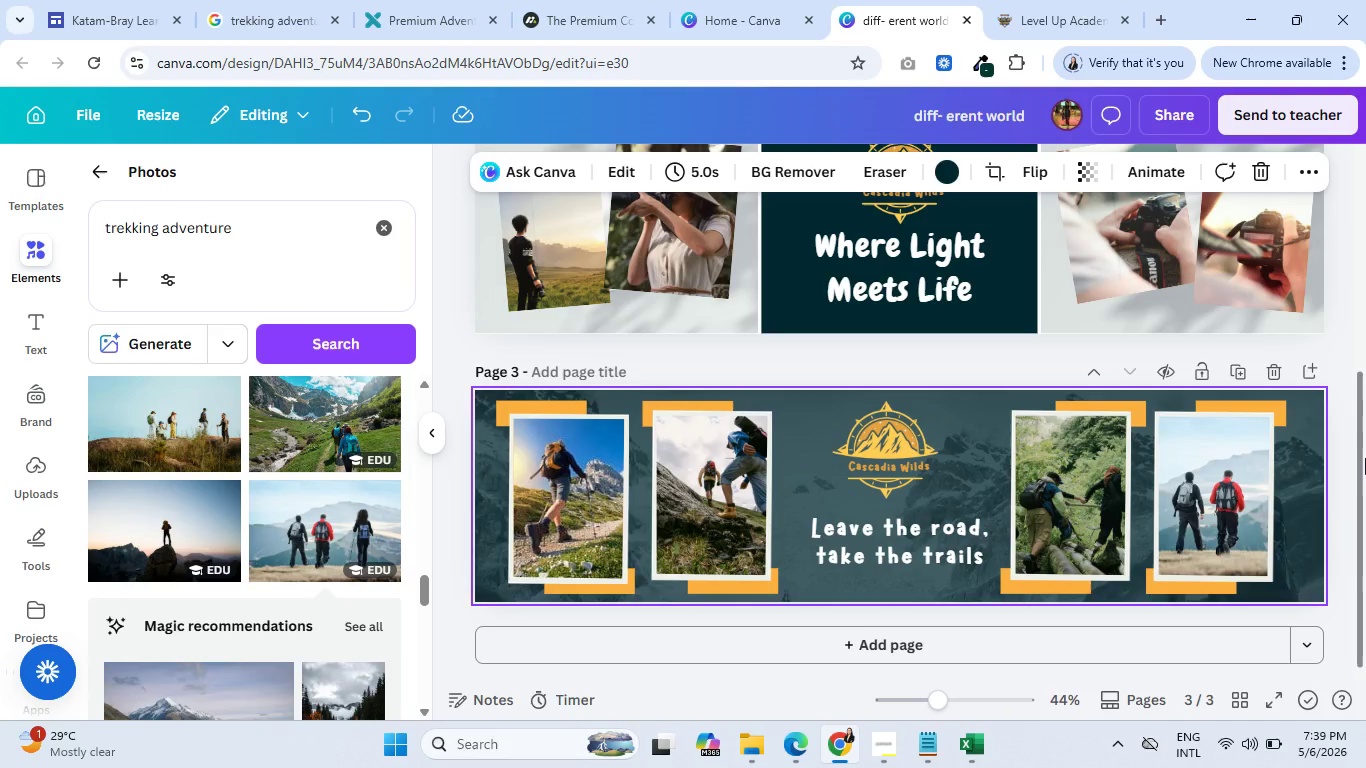 
wait(5.62)
 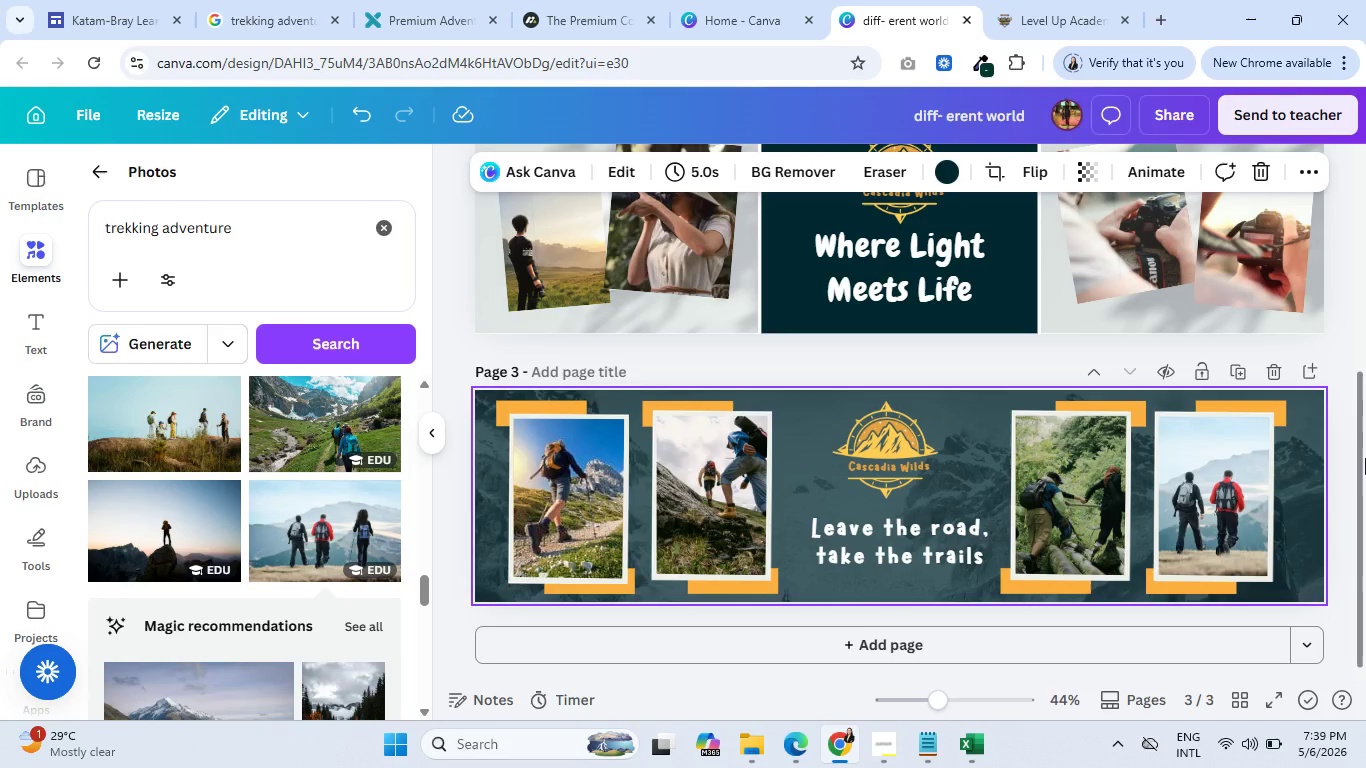 
left_click([1230, 477])
 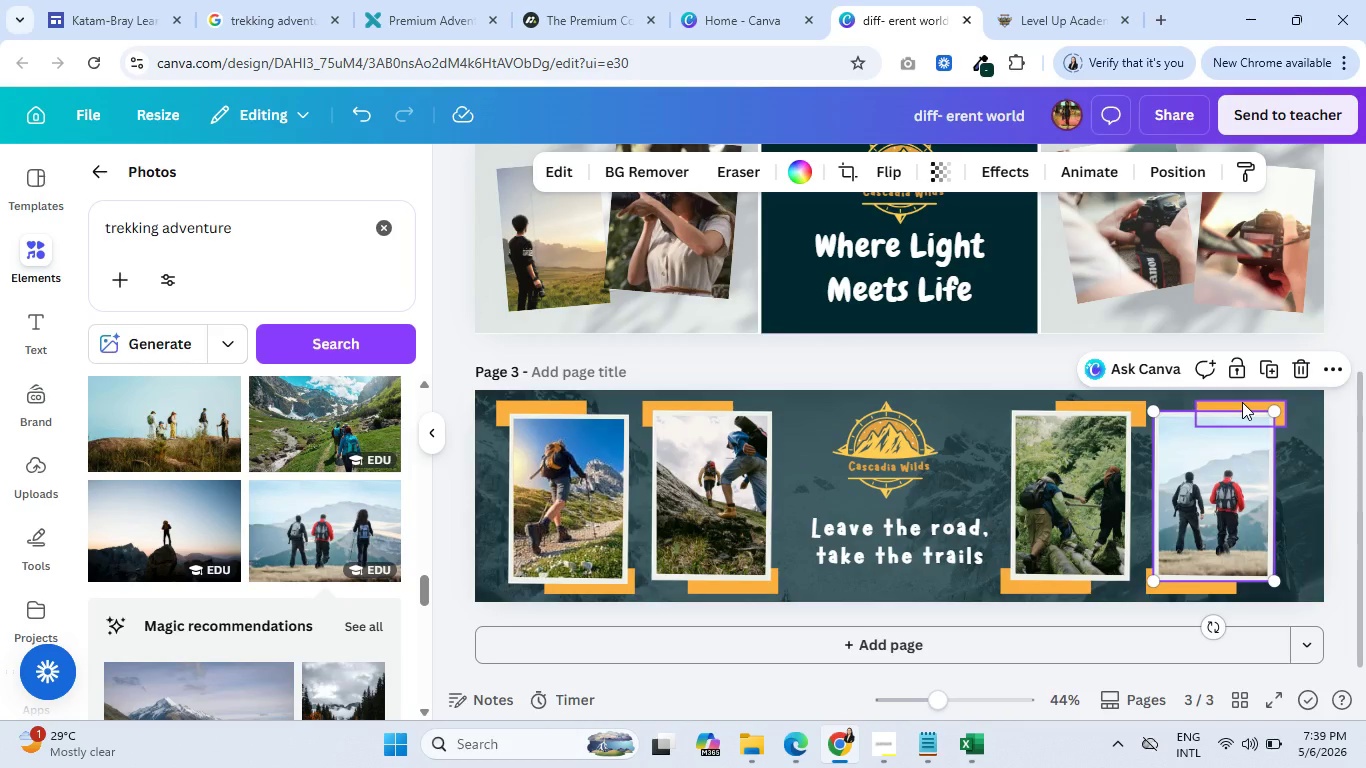 
hold_key(key=ShiftLeft, duration=1.52)
left_click([1242, 402])
 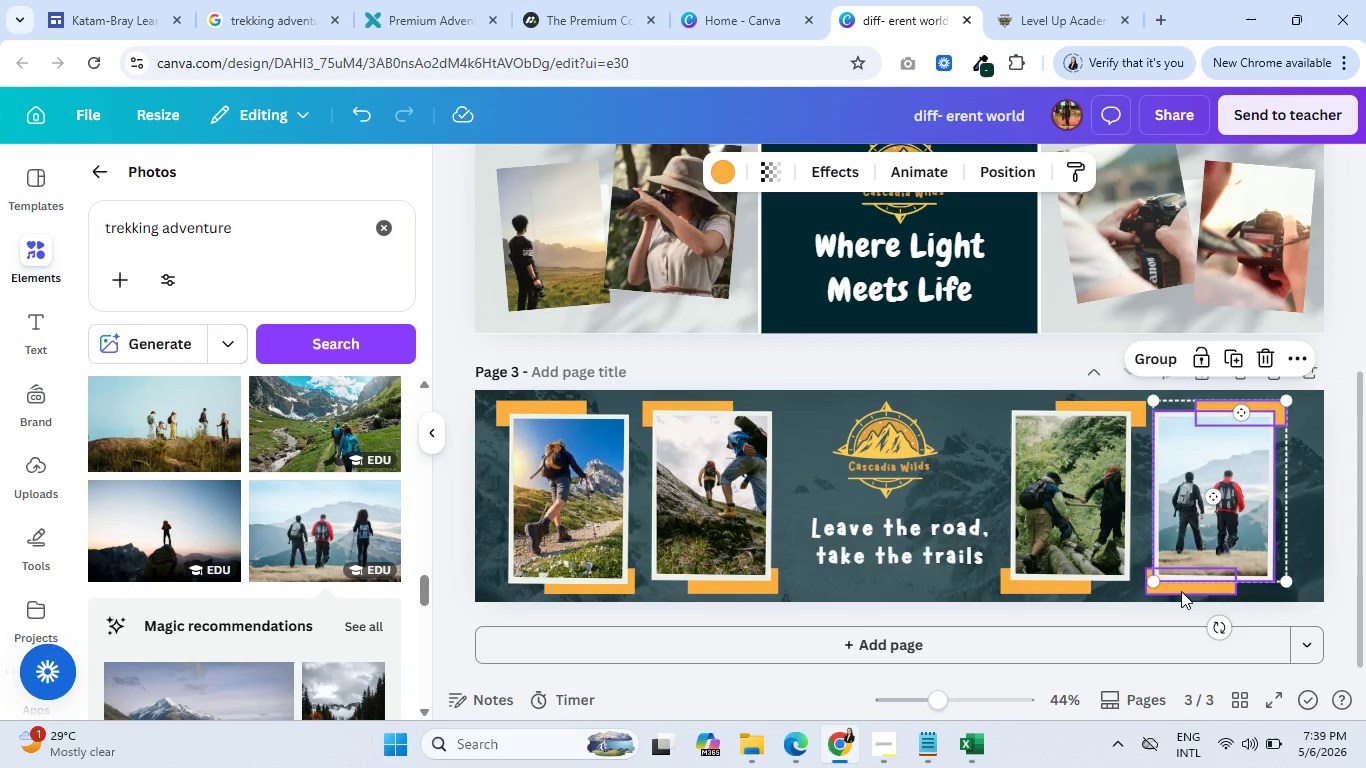 
left_click([1181, 591])
 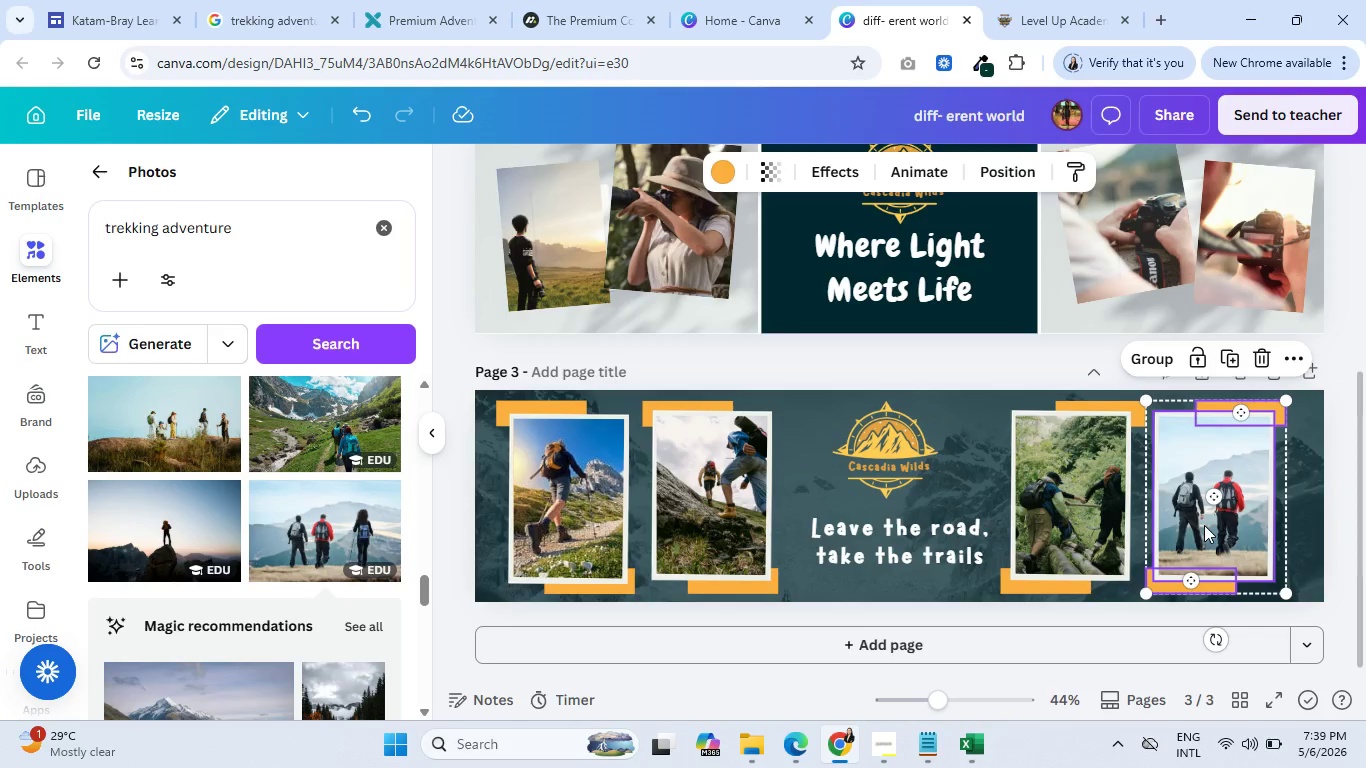 
left_click_drag(start_coordinate=[1204, 525], to_coordinate=[1218, 526])
 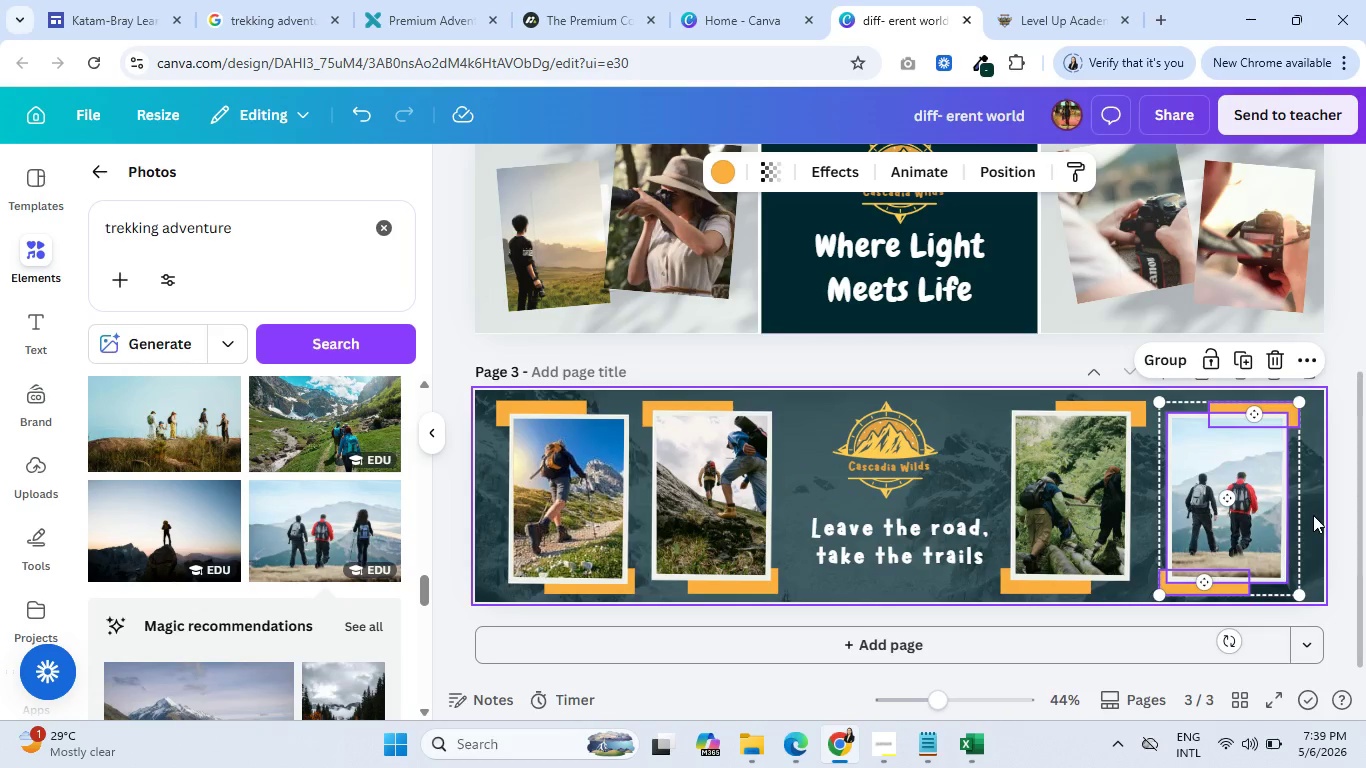 
left_click([1313, 515])
 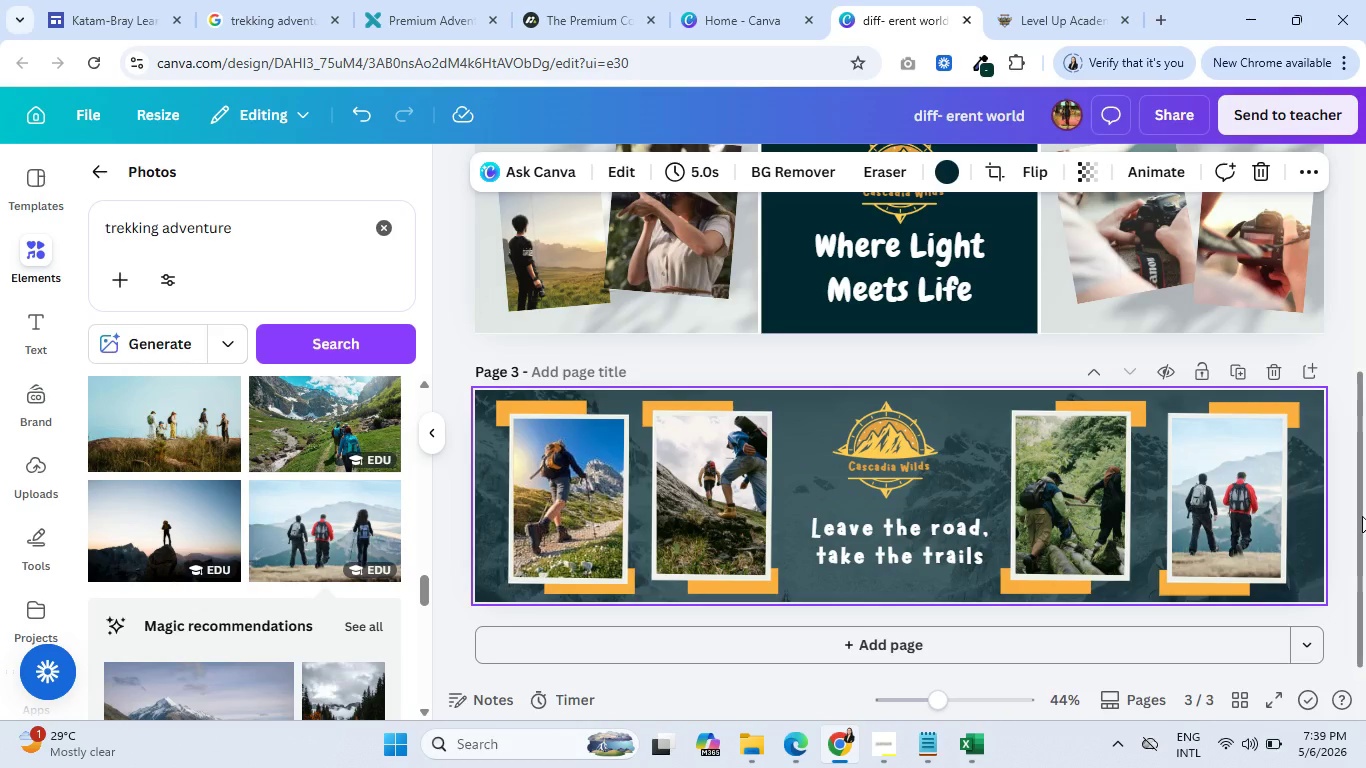 
wait(12.22)
 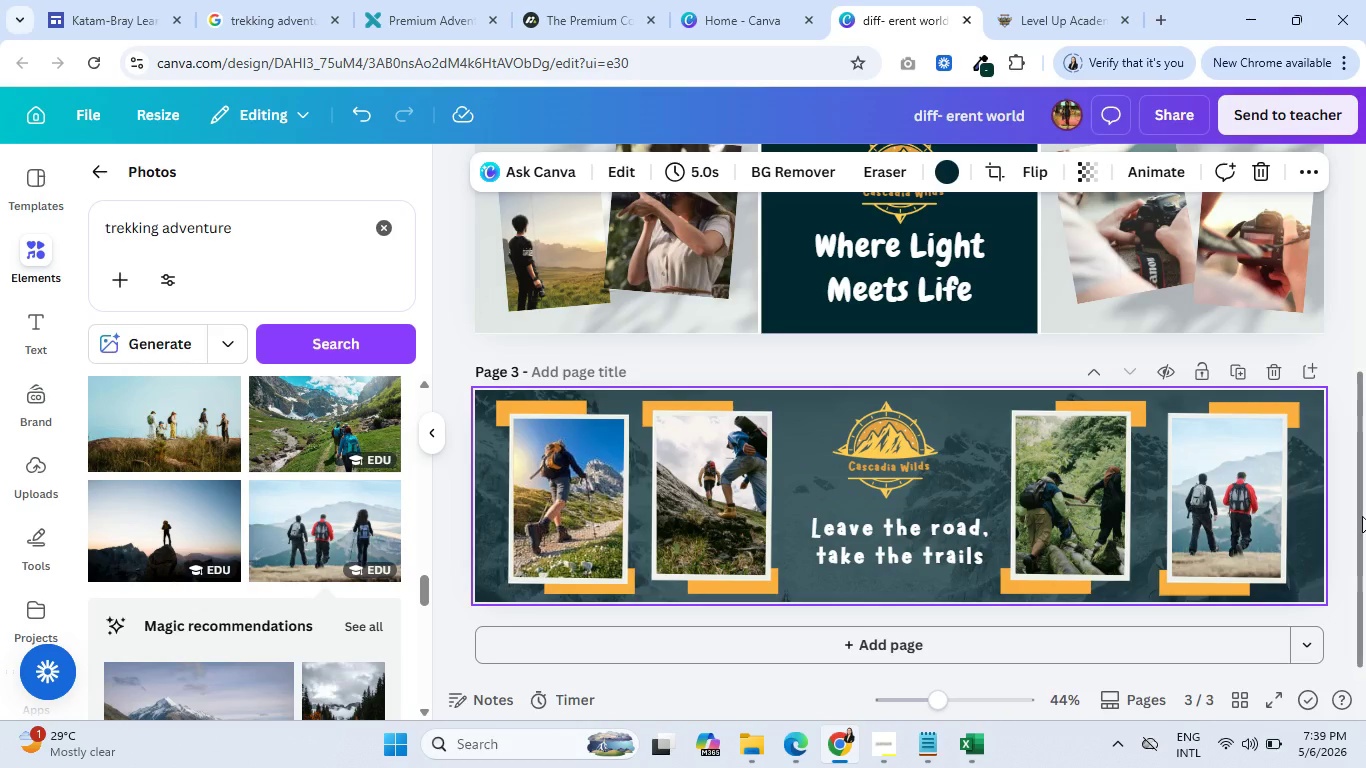 
left_click([1293, 409])
 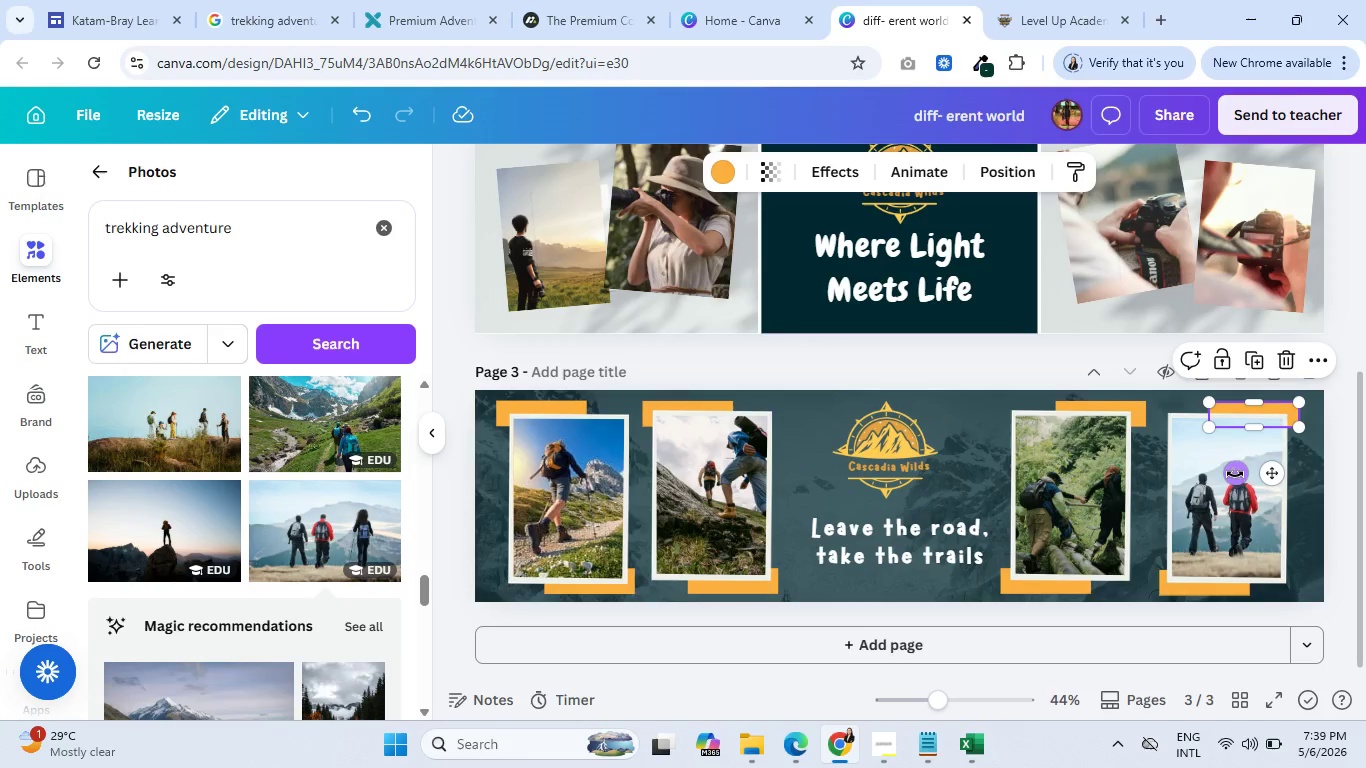 
left_click_drag(start_coordinate=[1234, 473], to_coordinate=[1224, 437])
 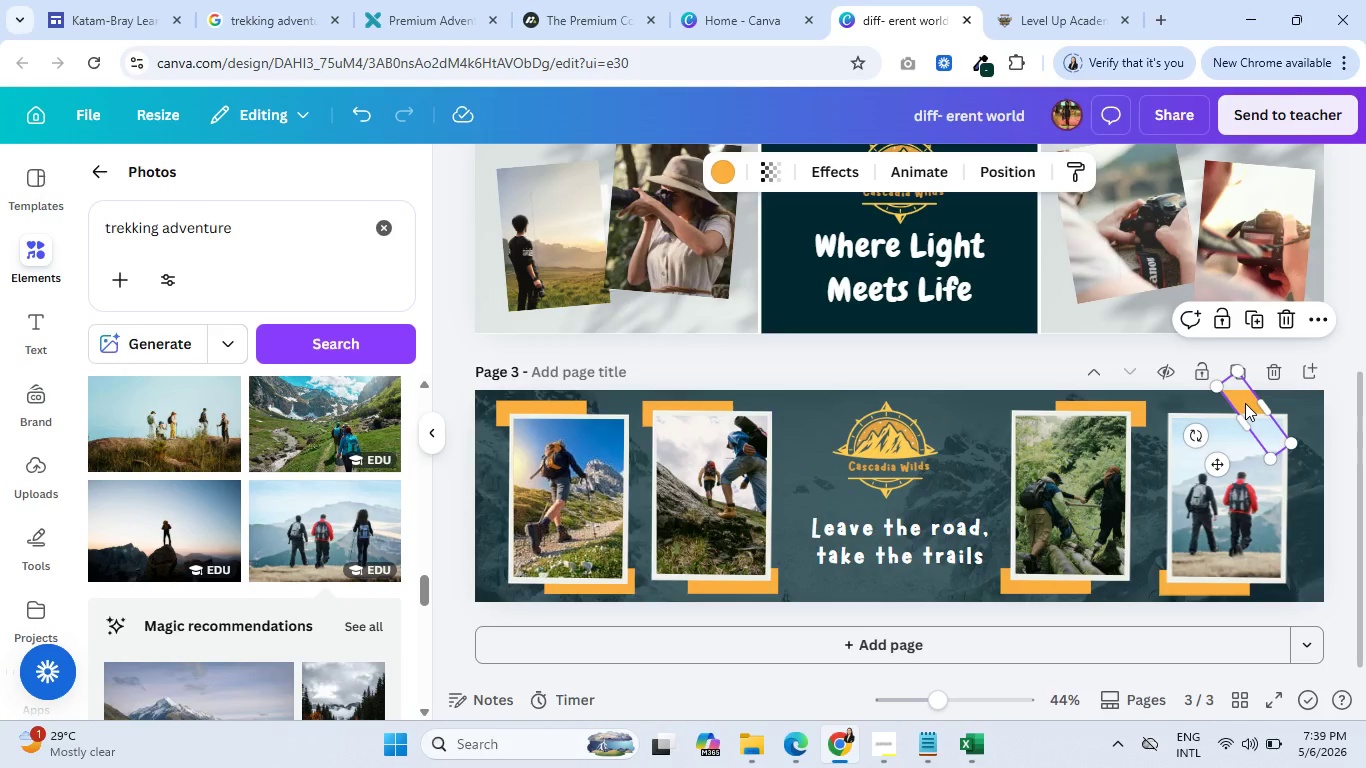 
left_click_drag(start_coordinate=[1245, 403], to_coordinate=[1267, 415])
 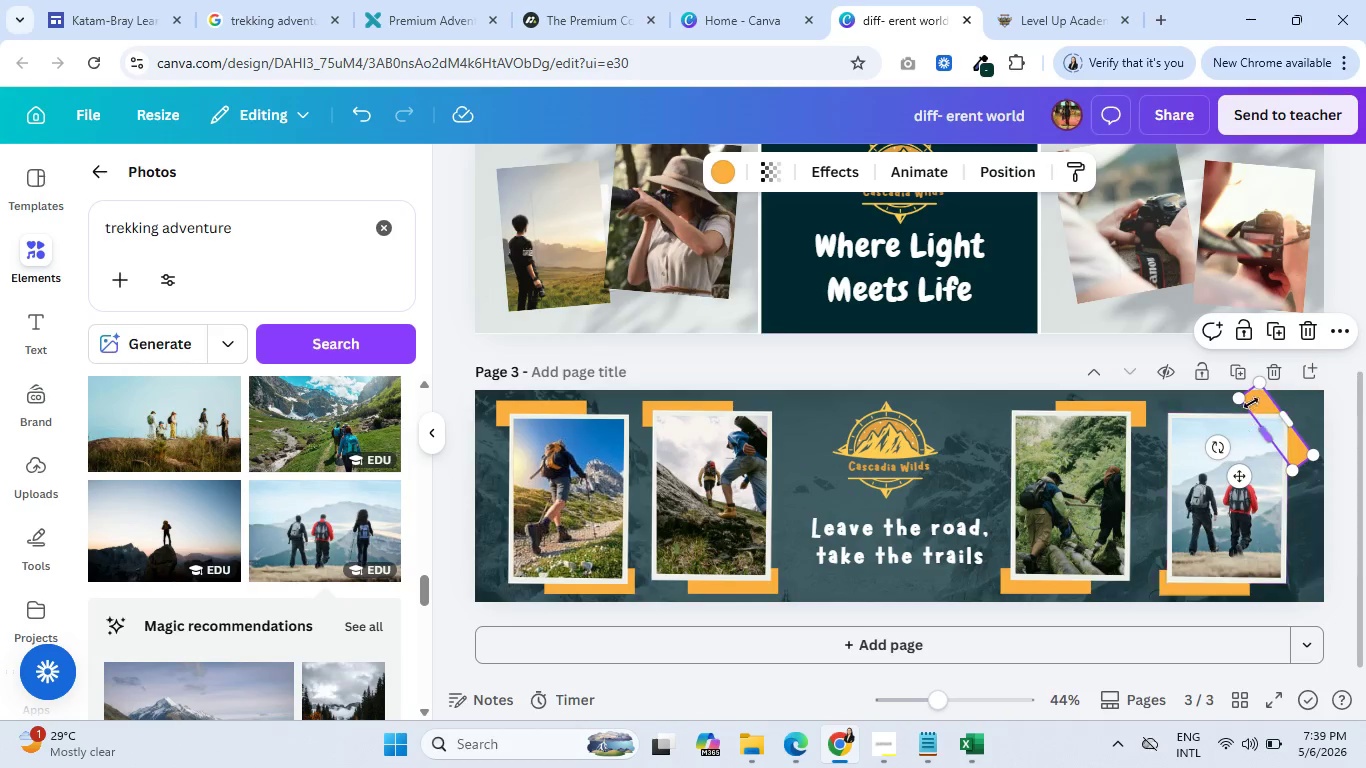 
left_click_drag(start_coordinate=[1257, 401], to_coordinate=[1260, 407])
 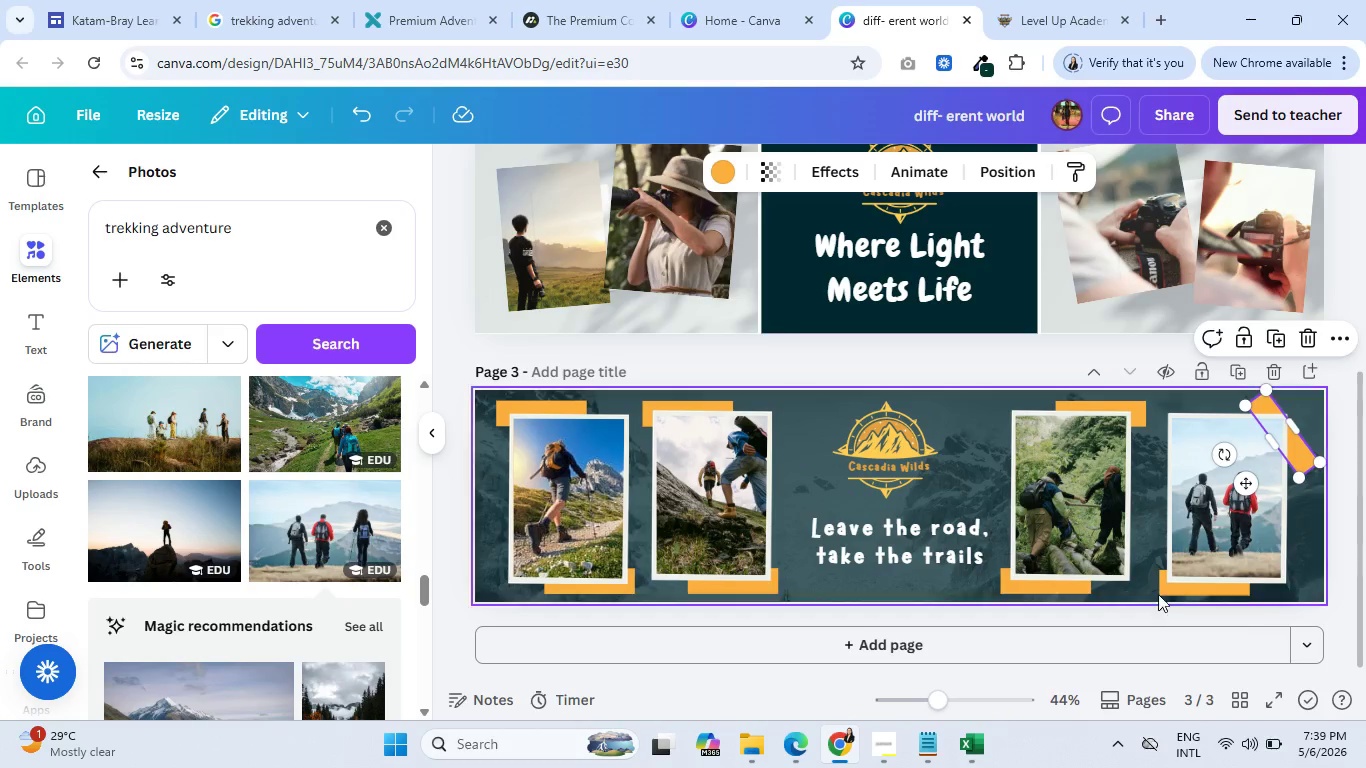 
left_click([1159, 584])
 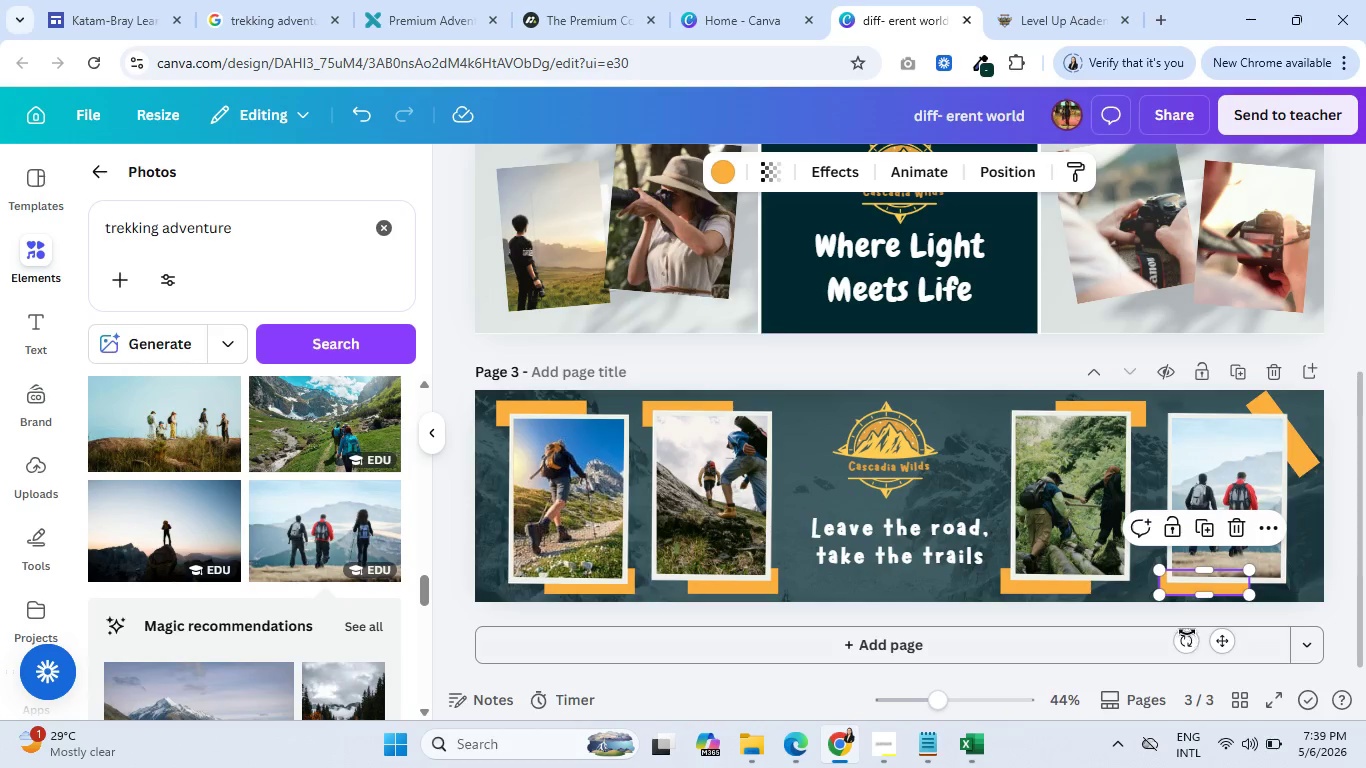 
left_click_drag(start_coordinate=[1187, 635], to_coordinate=[1167, 604])
 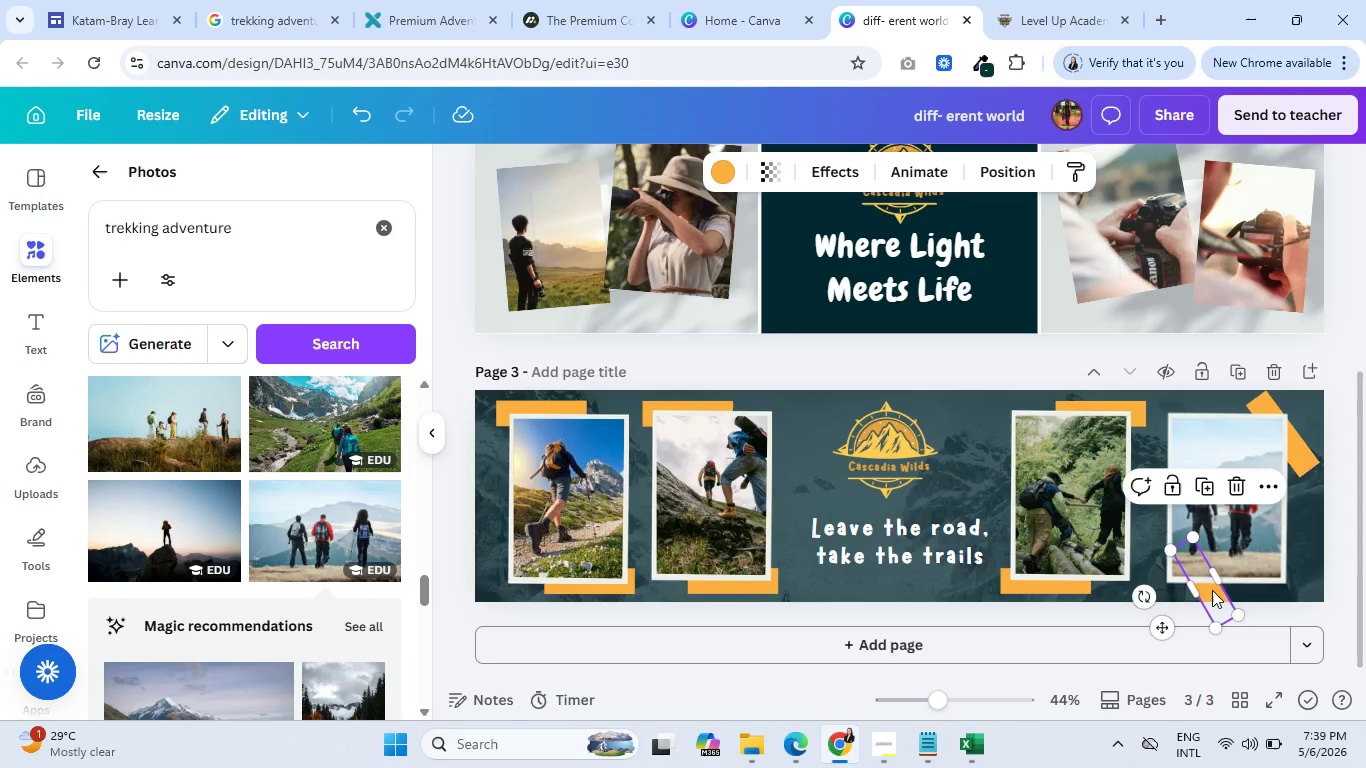 
left_click_drag(start_coordinate=[1212, 590], to_coordinate=[1182, 587])
 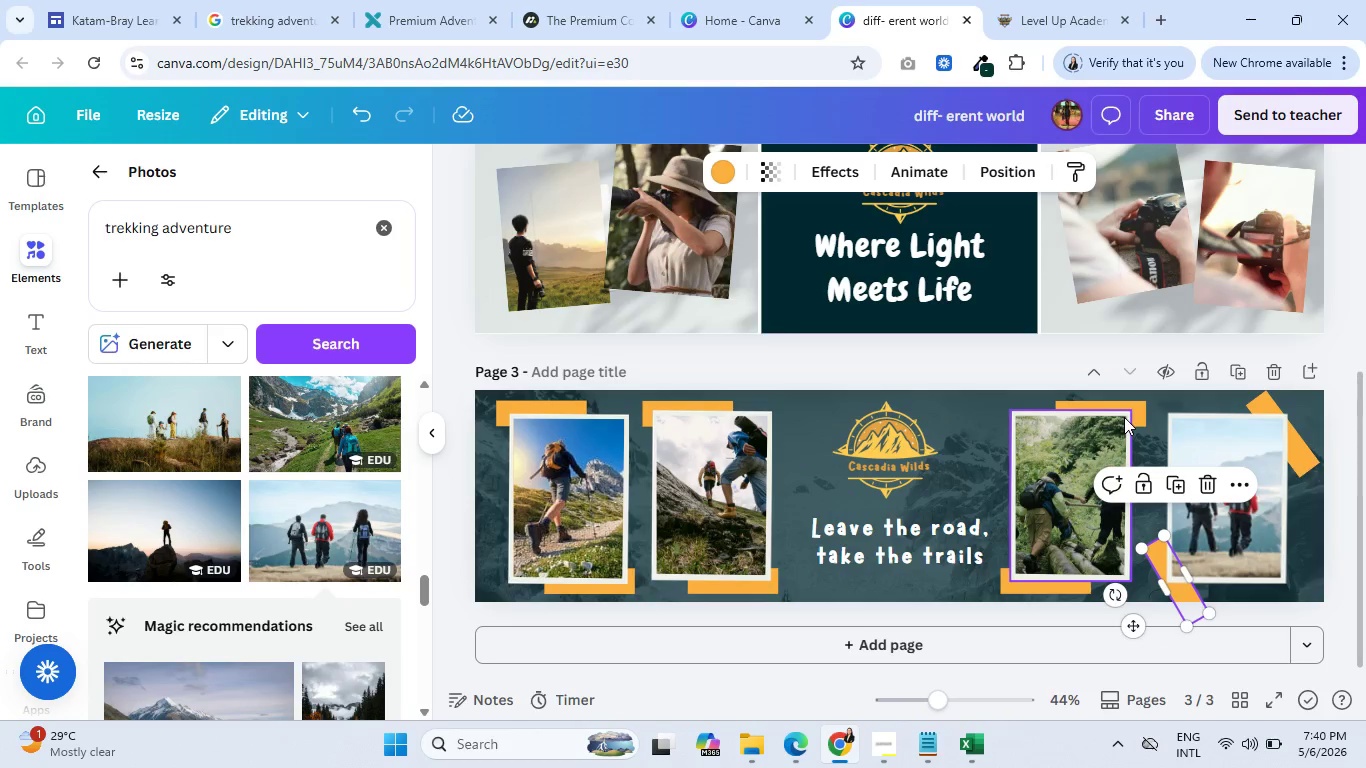 
left_click([1132, 406])
 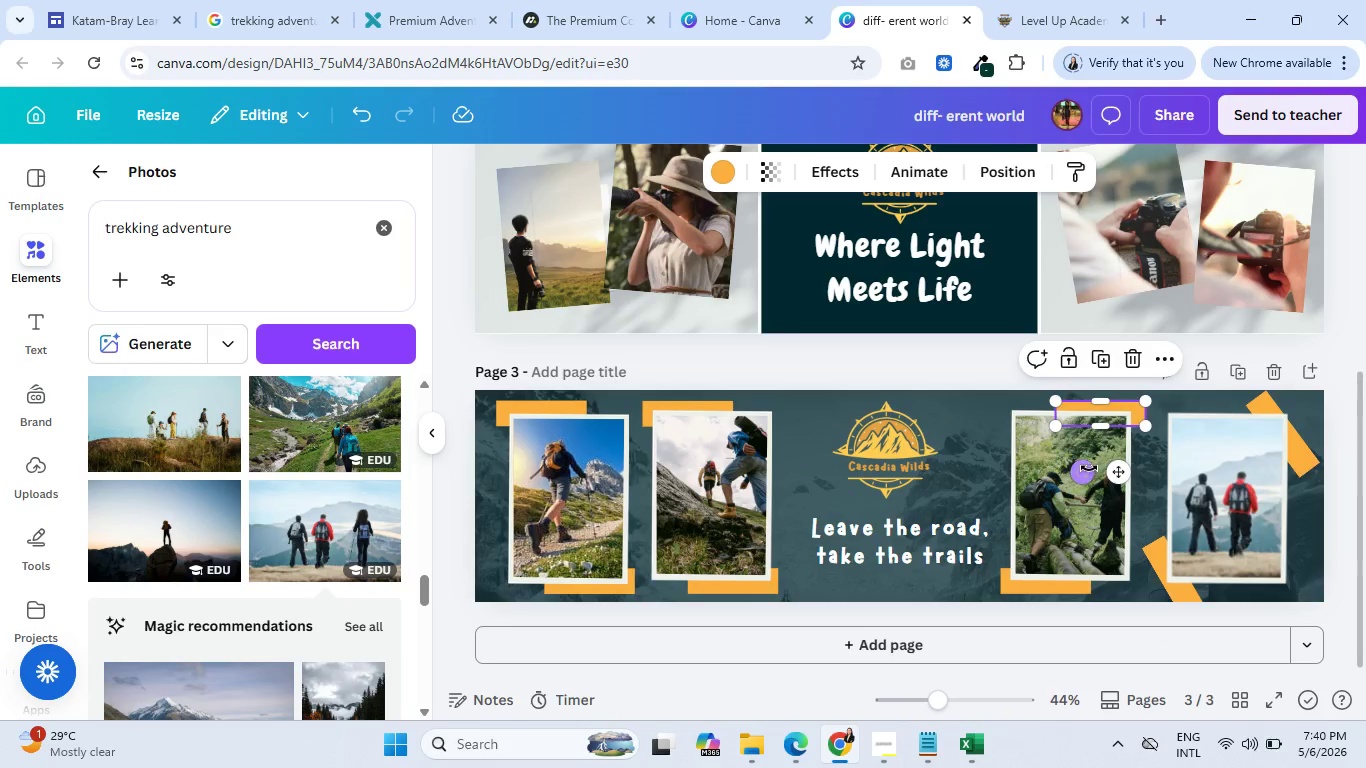 
left_click_drag(start_coordinate=[1085, 467], to_coordinate=[1075, 430])
 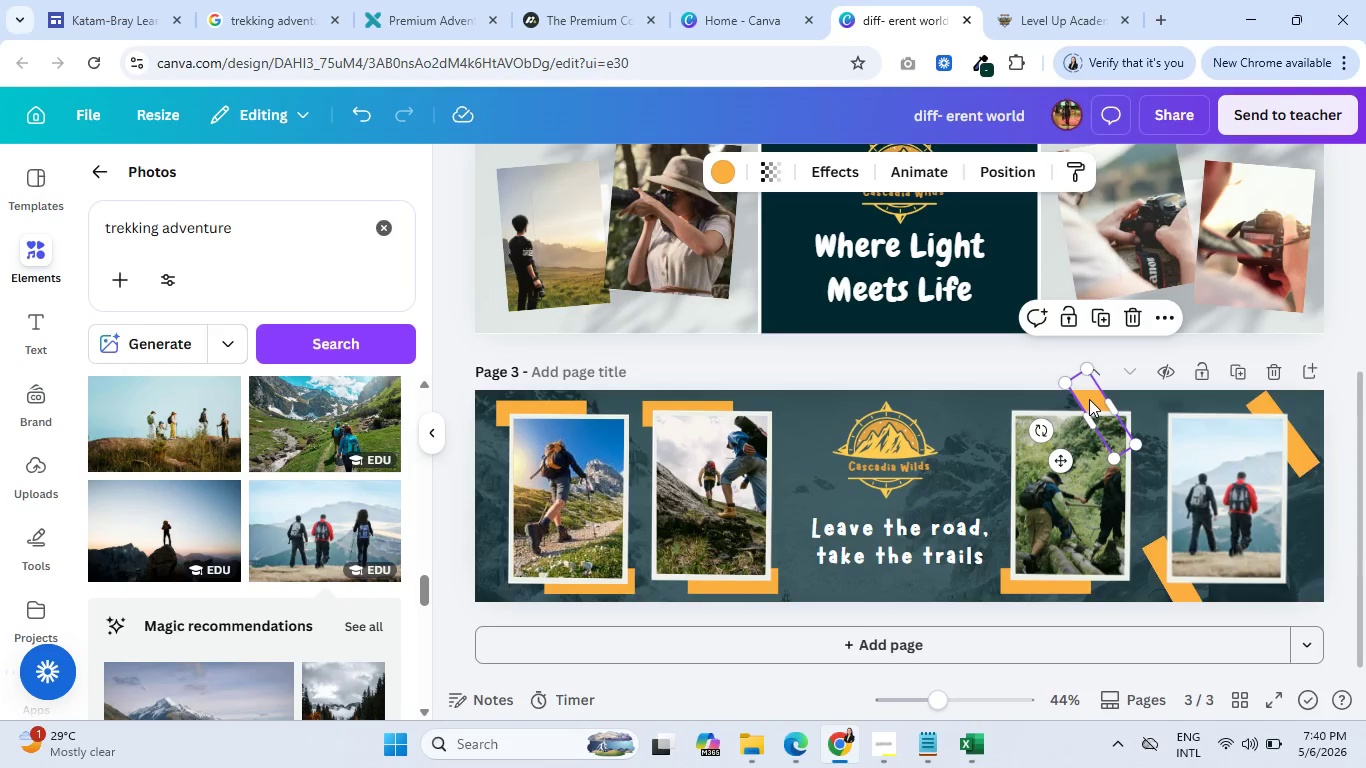 
left_click_drag(start_coordinate=[1089, 399], to_coordinate=[1112, 411])
 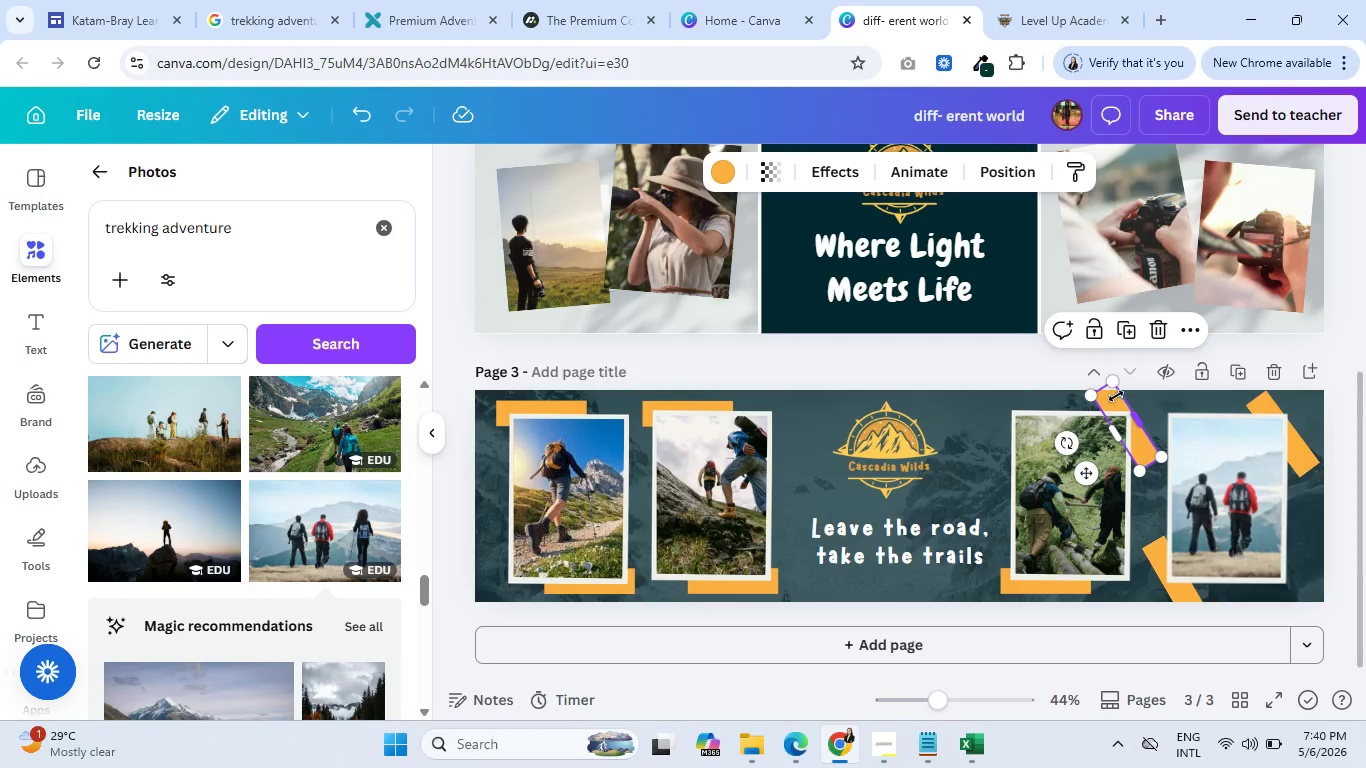 
left_click_drag(start_coordinate=[1081, 469], to_coordinate=[990, 478])
 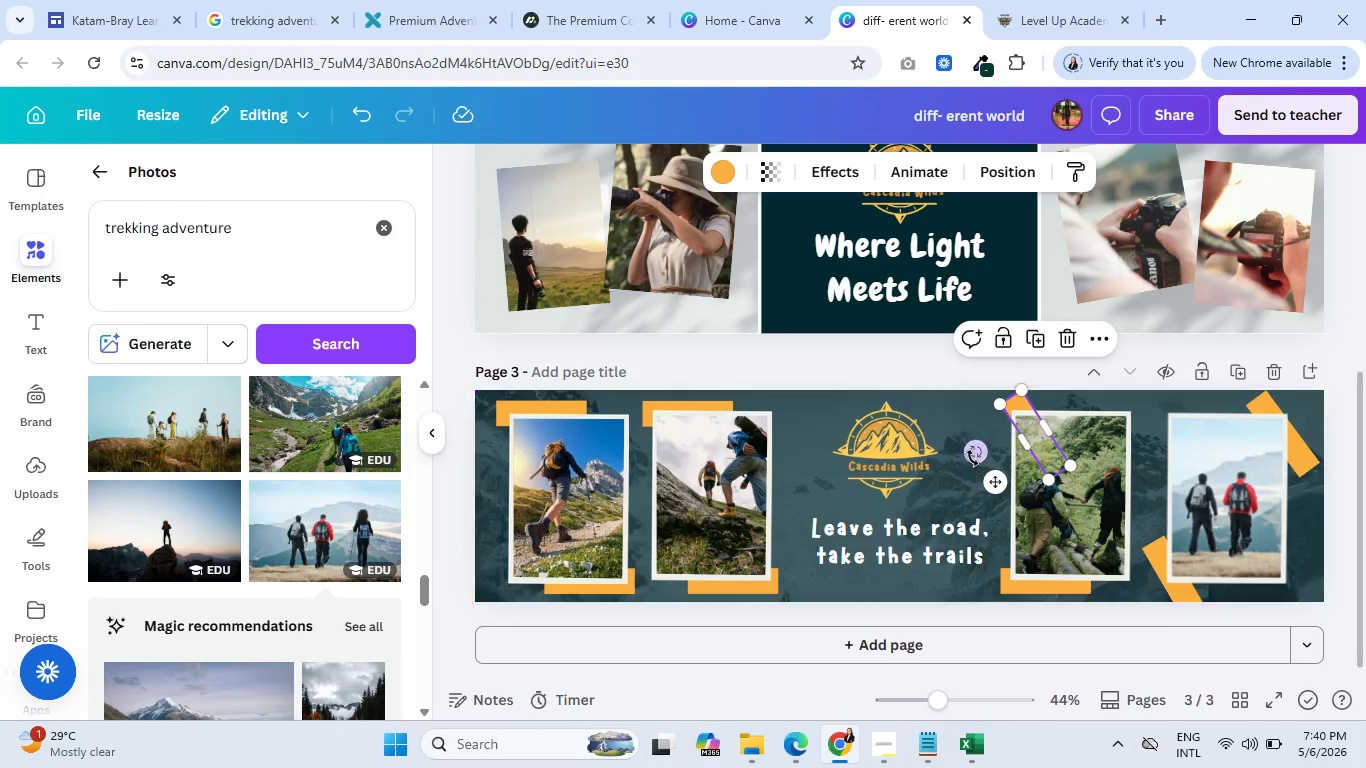 
left_click_drag(start_coordinate=[972, 456], to_coordinate=[1070, 485])
 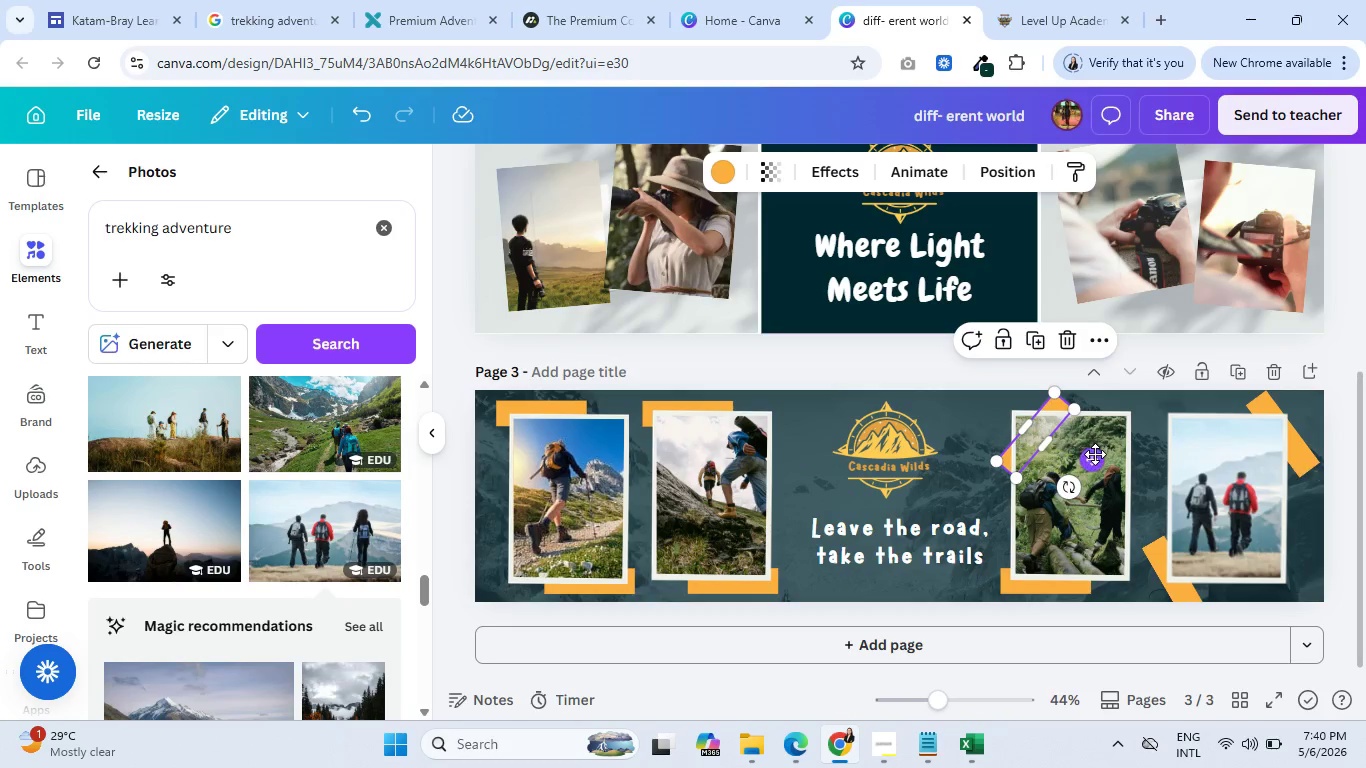 
left_click_drag(start_coordinate=[1095, 457], to_coordinate=[1088, 454])
 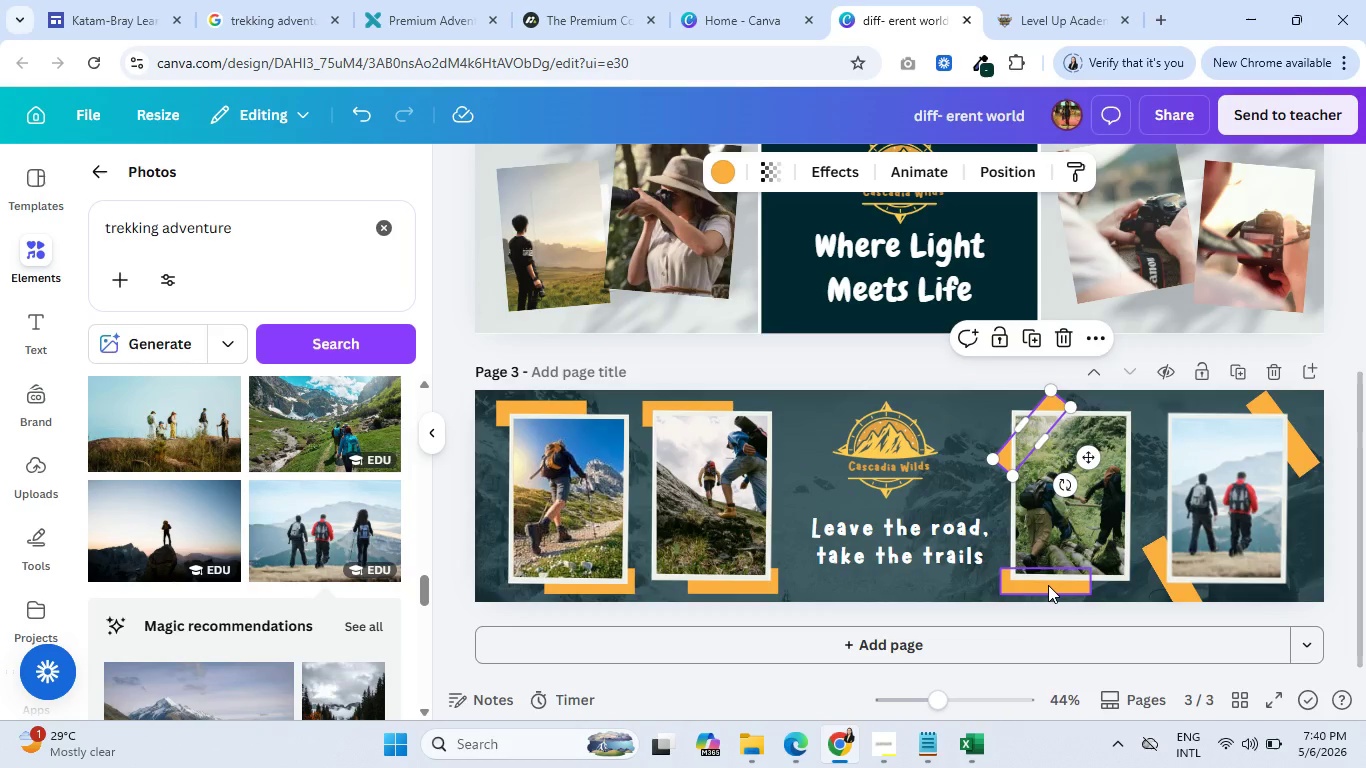 
left_click([1048, 585])
 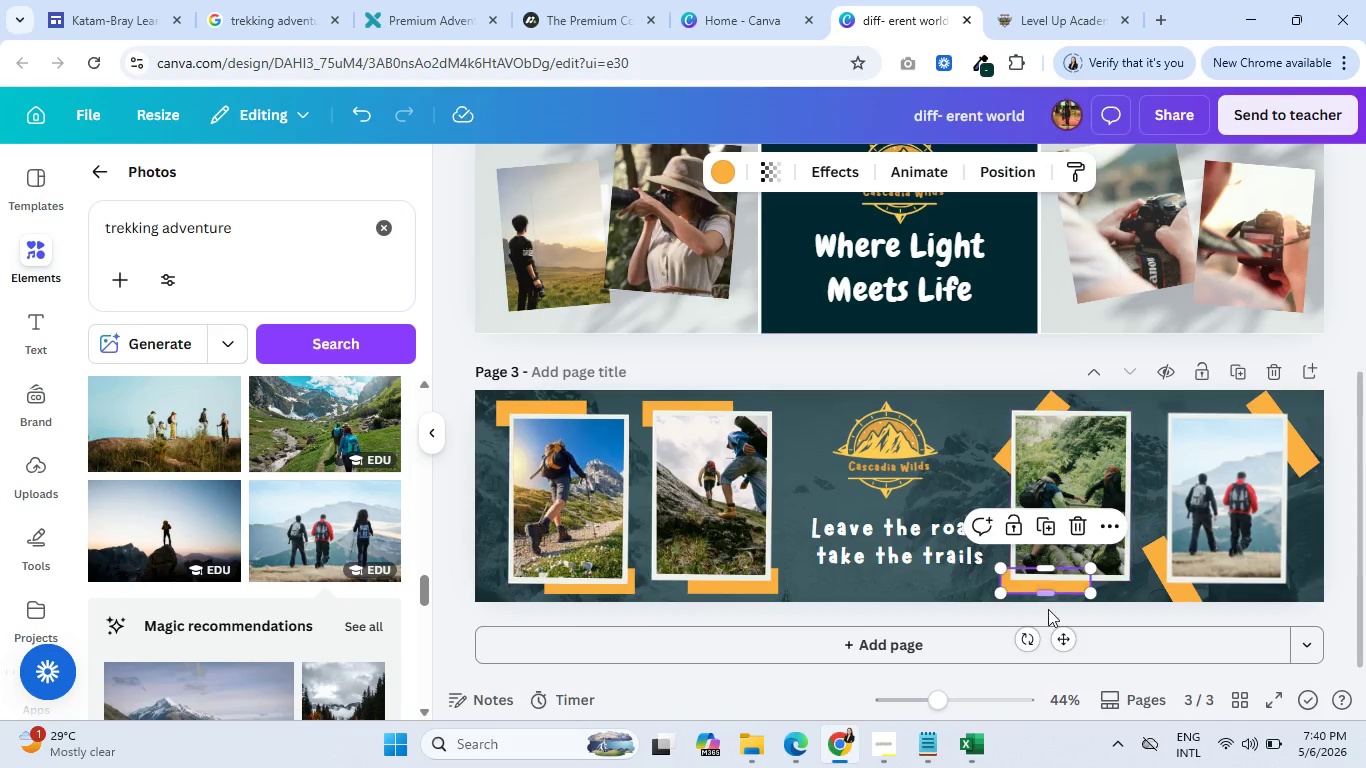 
left_click_drag(start_coordinate=[1027, 637], to_coordinate=[1031, 586])
 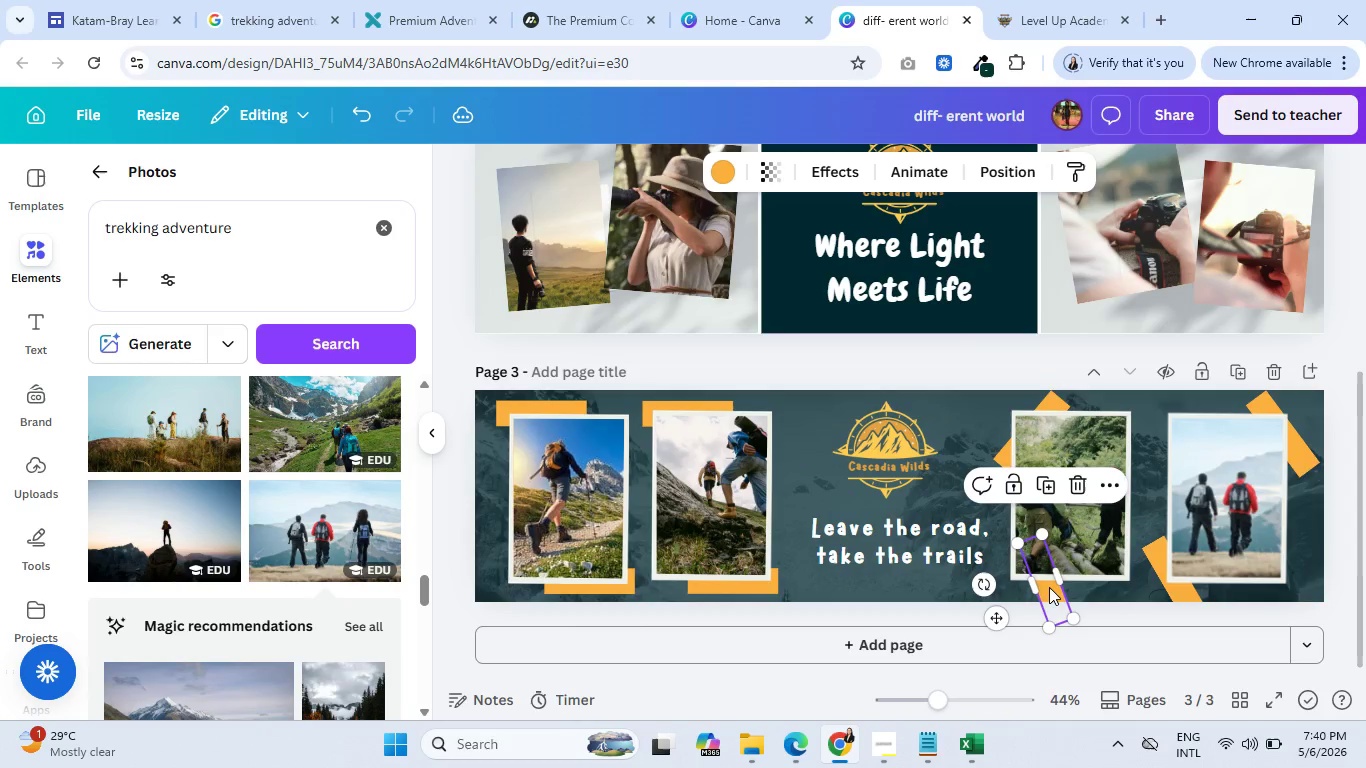 
left_click_drag(start_coordinate=[1049, 587], to_coordinate=[1020, 582])
 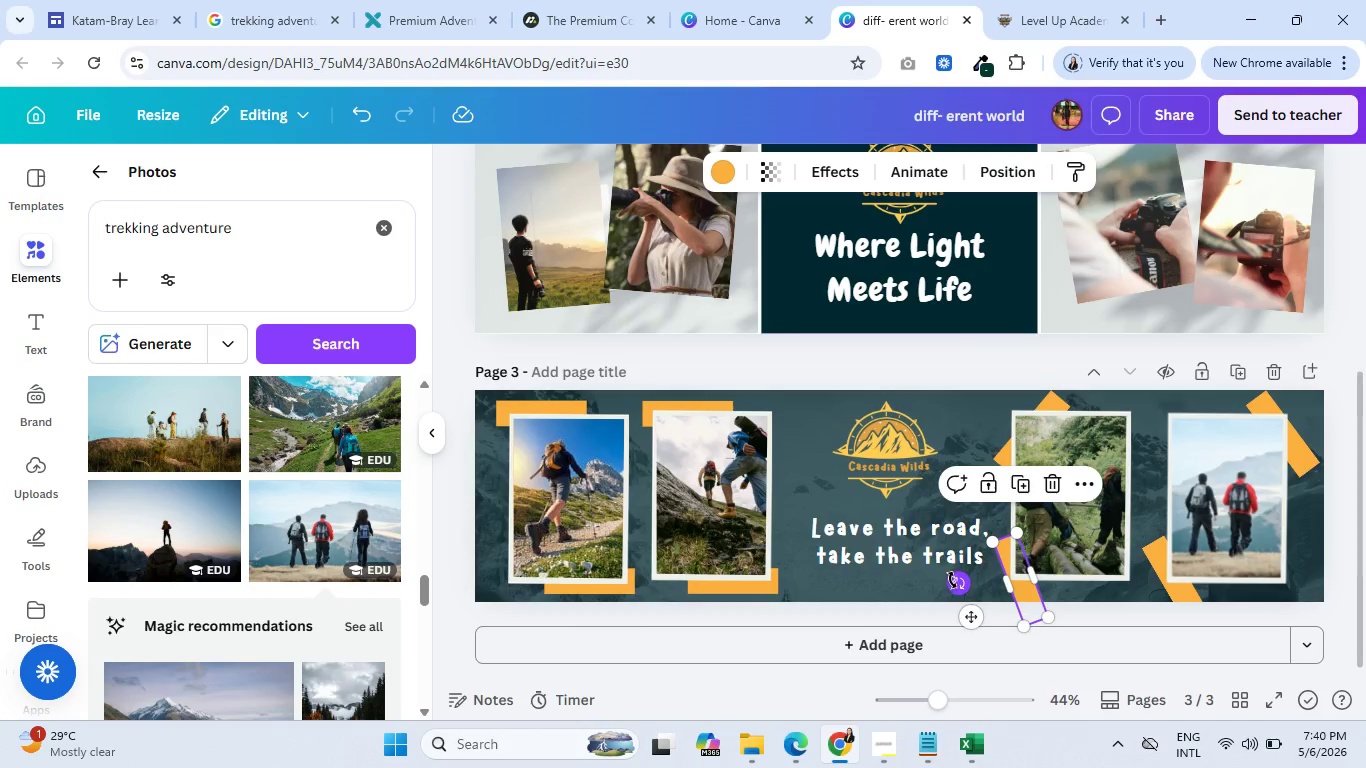 
left_click_drag(start_coordinate=[954, 580], to_coordinate=[961, 599])
 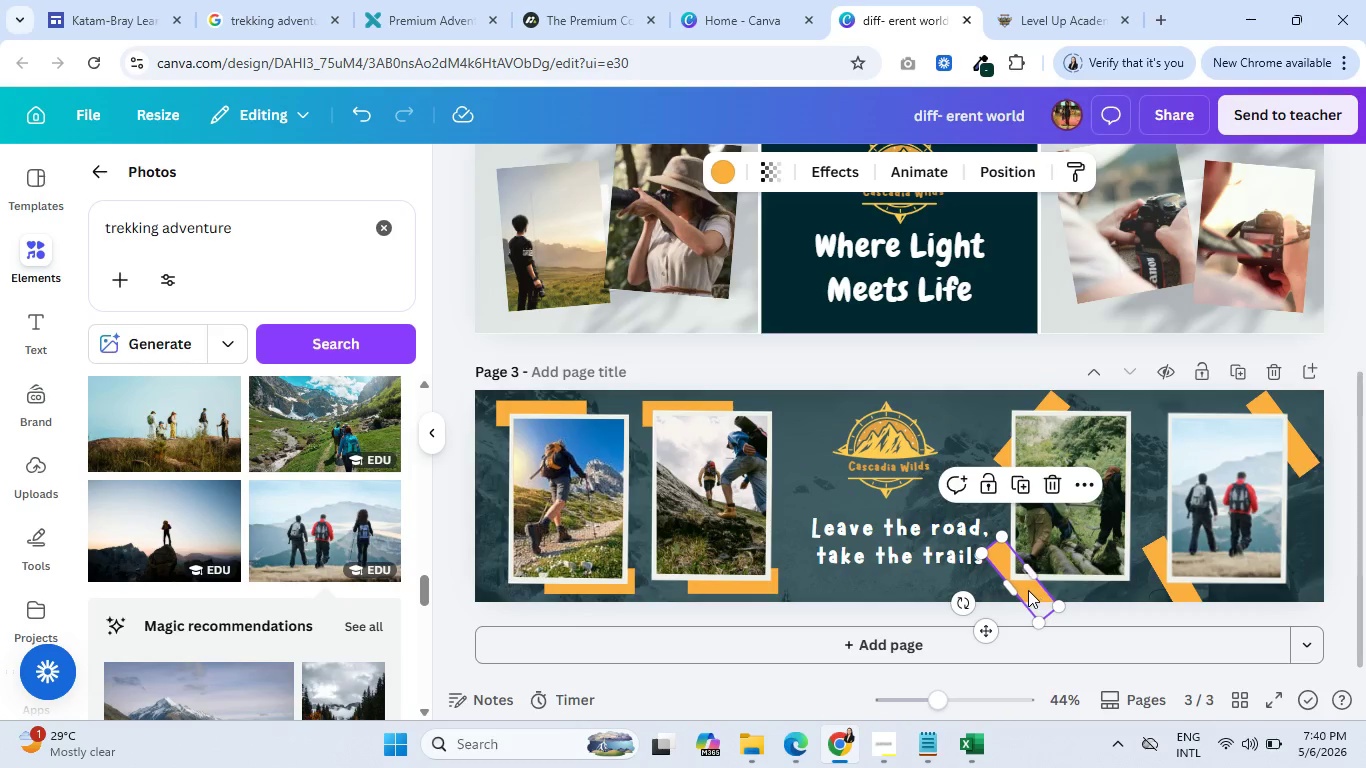 
left_click_drag(start_coordinate=[1028, 591], to_coordinate=[1031, 586])
 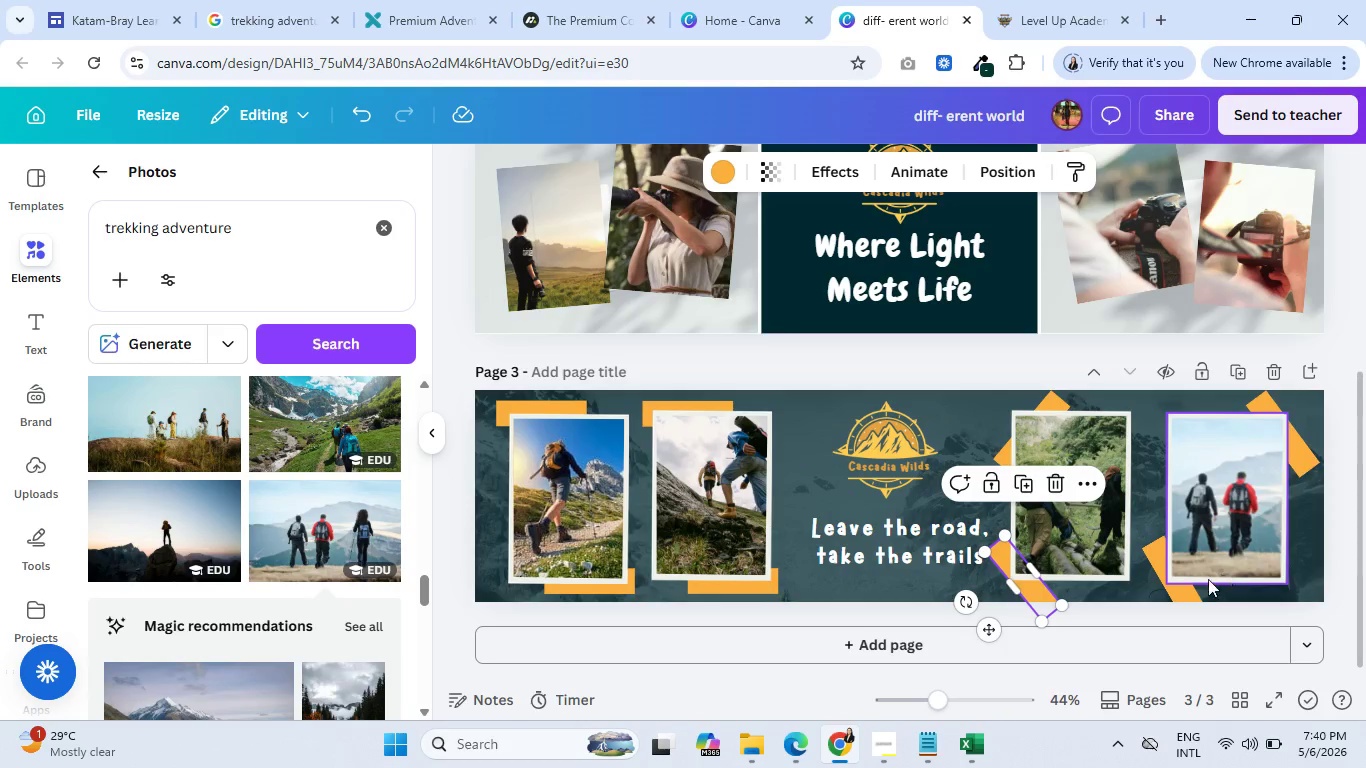 
left_click([1188, 586])
 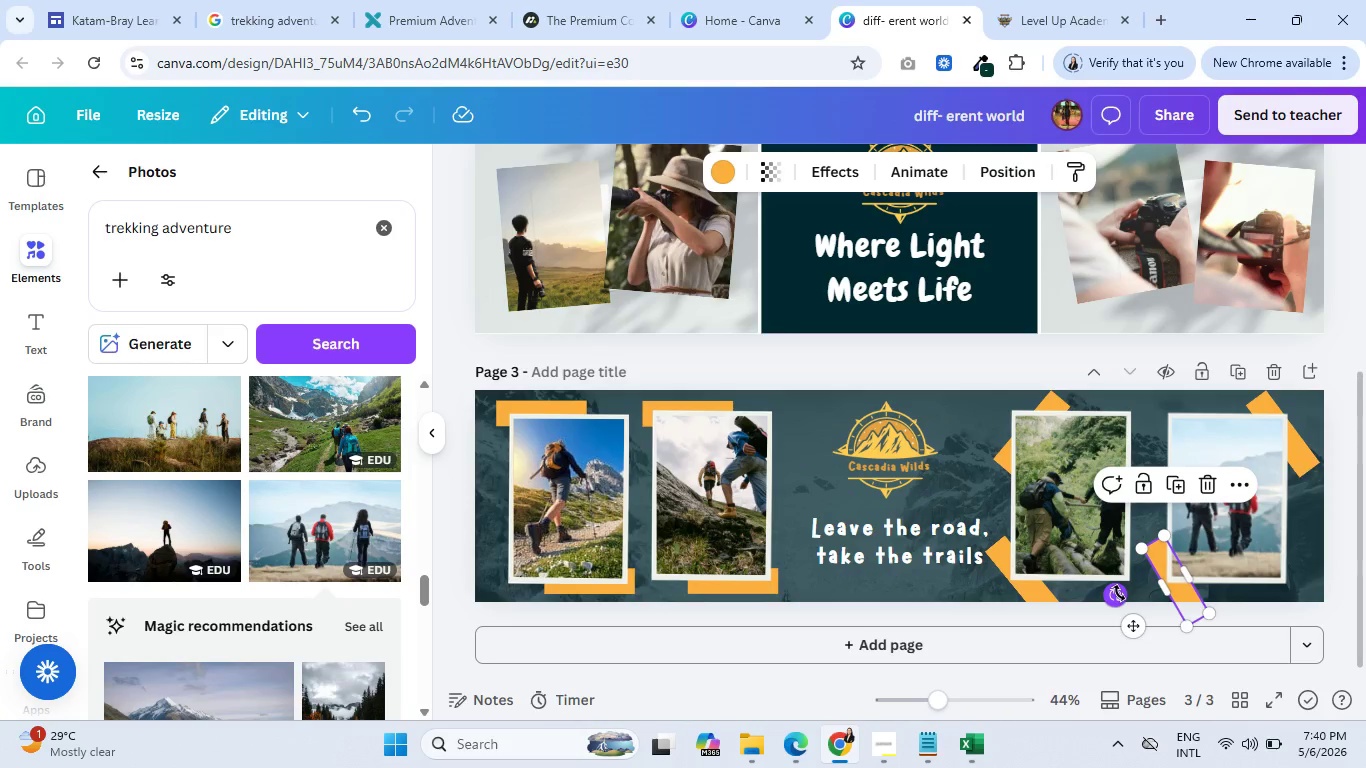 
left_click_drag(start_coordinate=[1119, 593], to_coordinate=[1113, 606])
 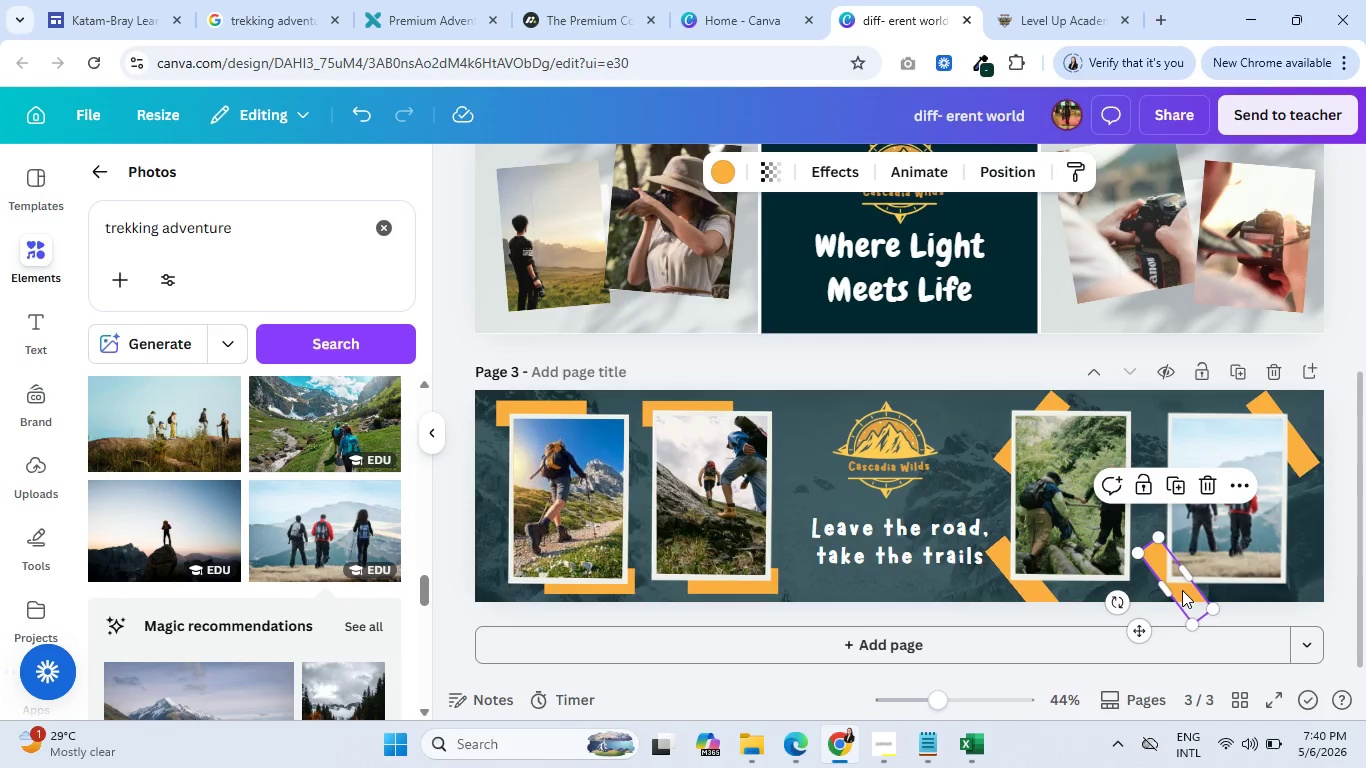 
wait(8.72)
 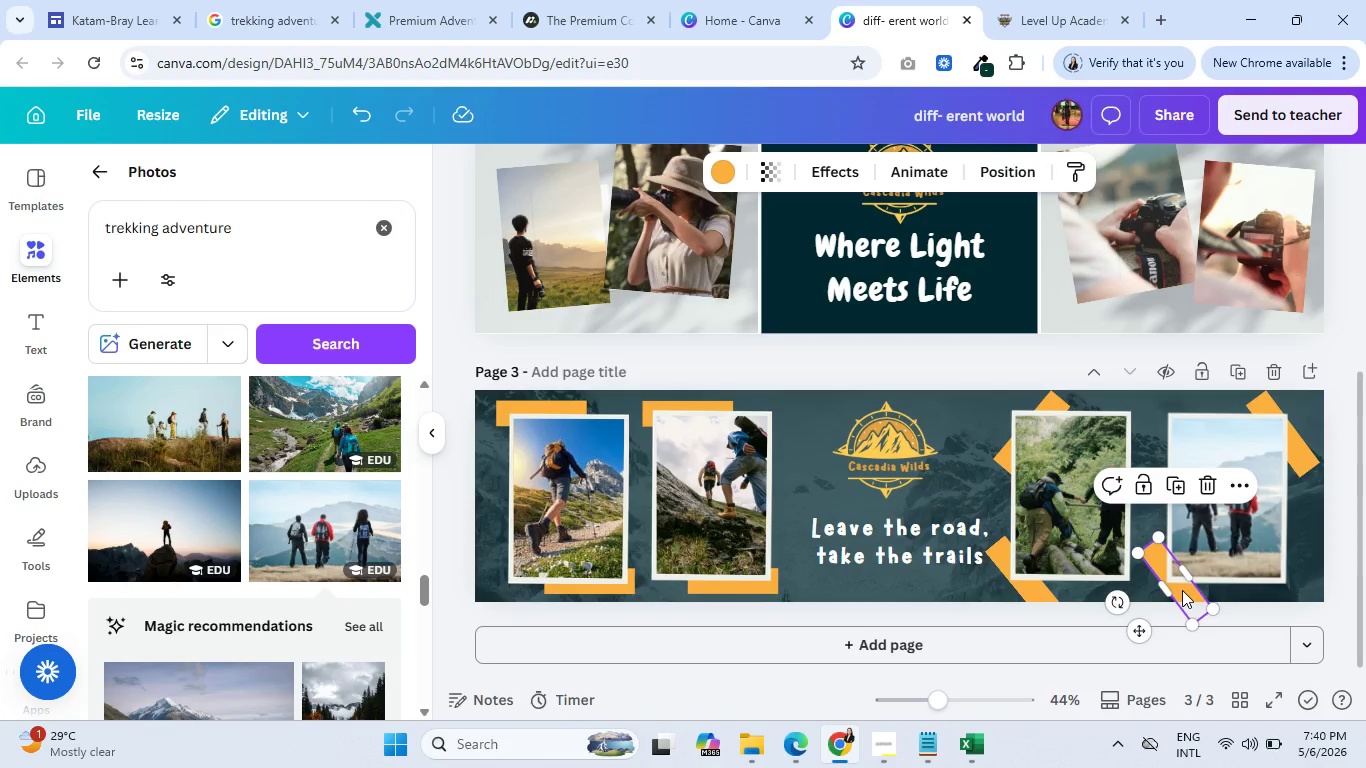 
left_click_drag(start_coordinate=[1136, 628], to_coordinate=[1231, 619])
 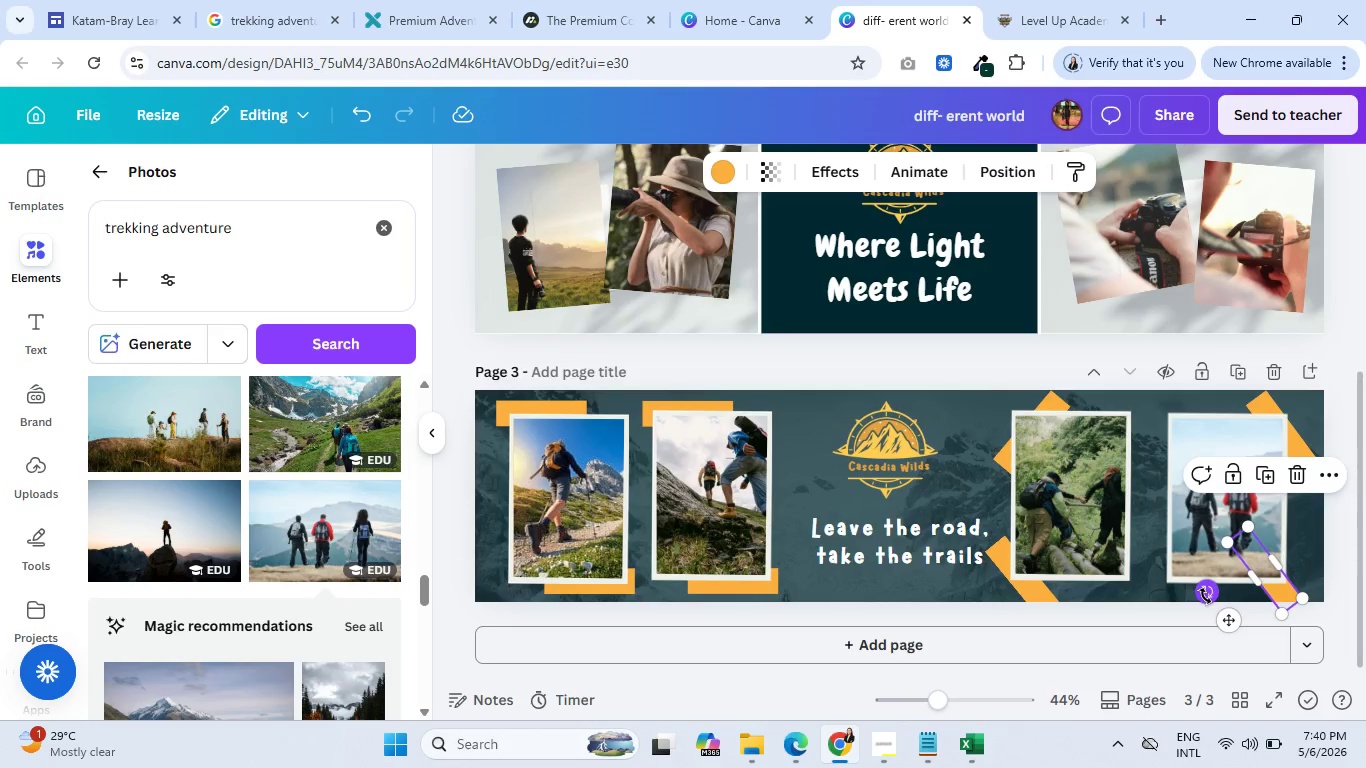 
left_click_drag(start_coordinate=[1205, 596], to_coordinate=[1294, 591])
 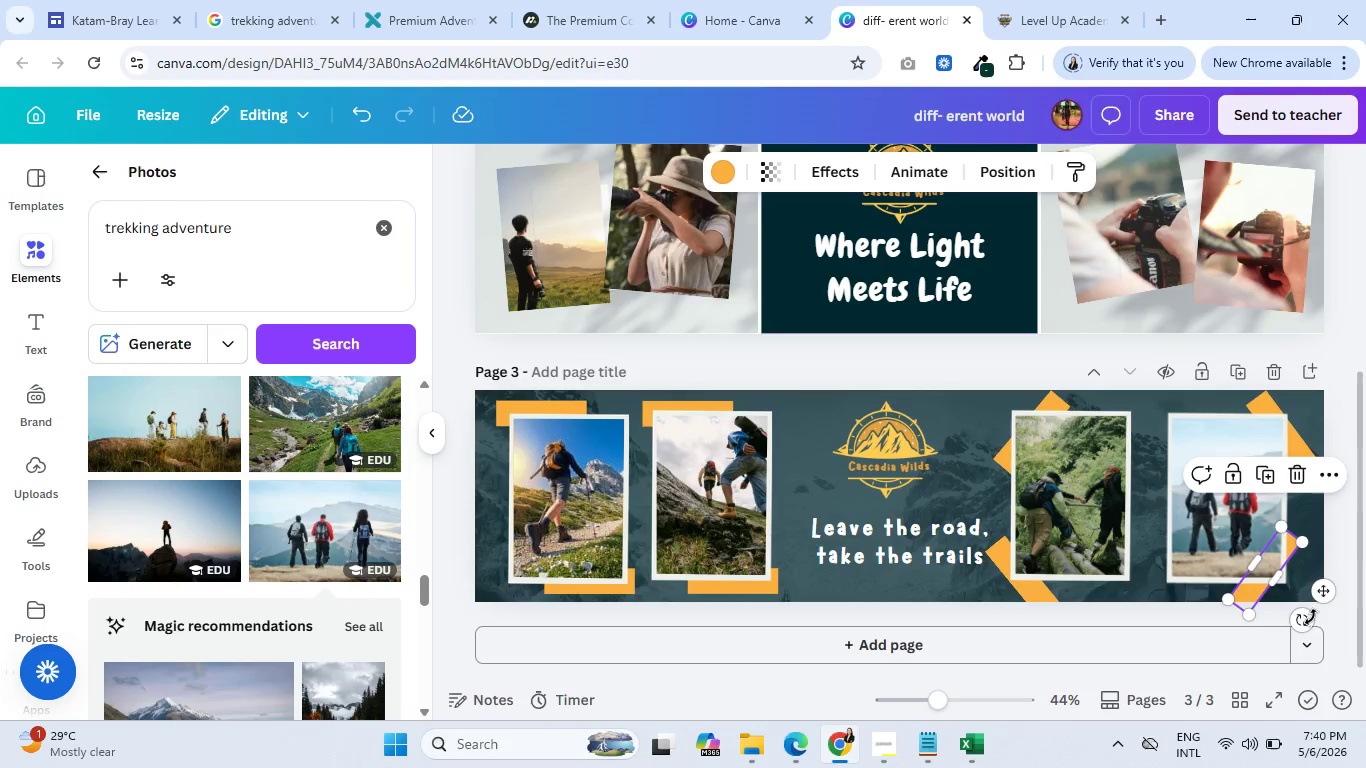 
left_click_drag(start_coordinate=[1306, 620], to_coordinate=[1287, 595])
 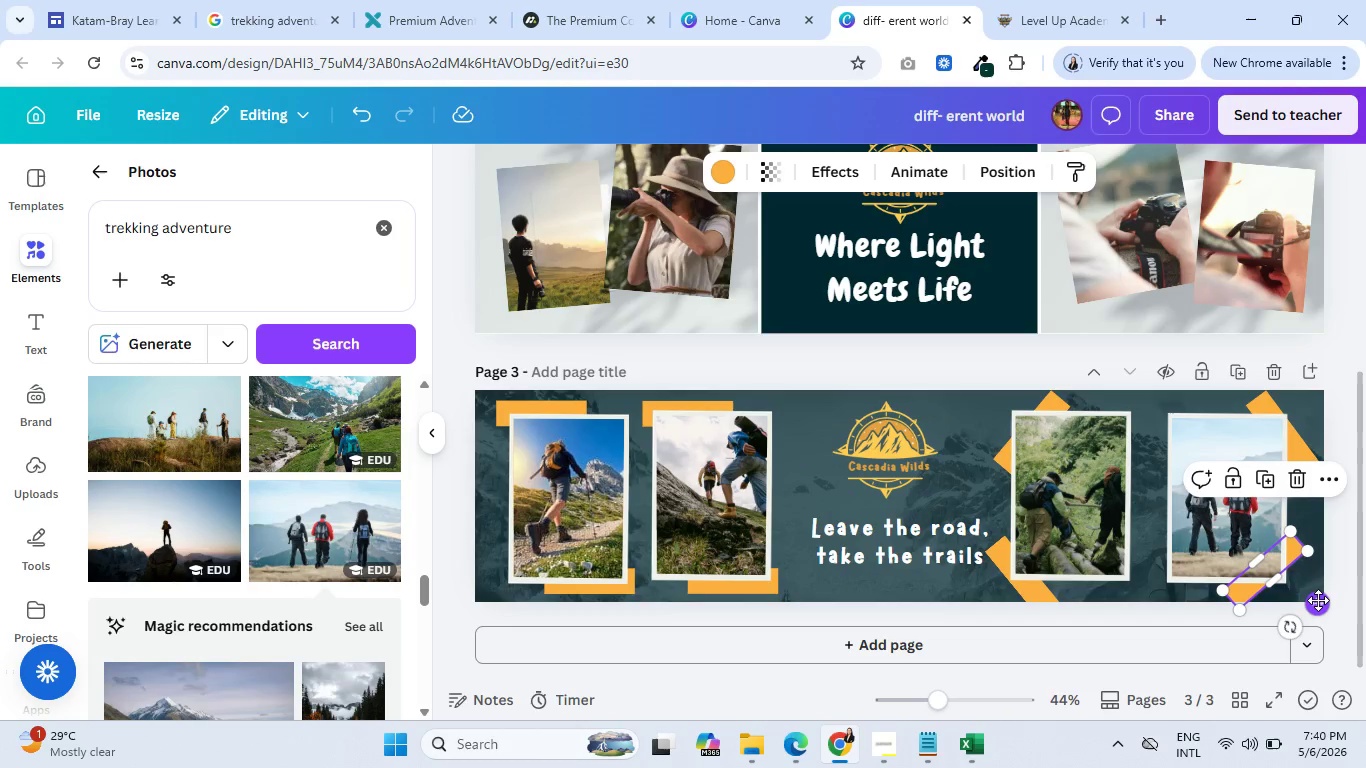 
left_click_drag(start_coordinate=[1318, 601], to_coordinate=[1328, 603])
 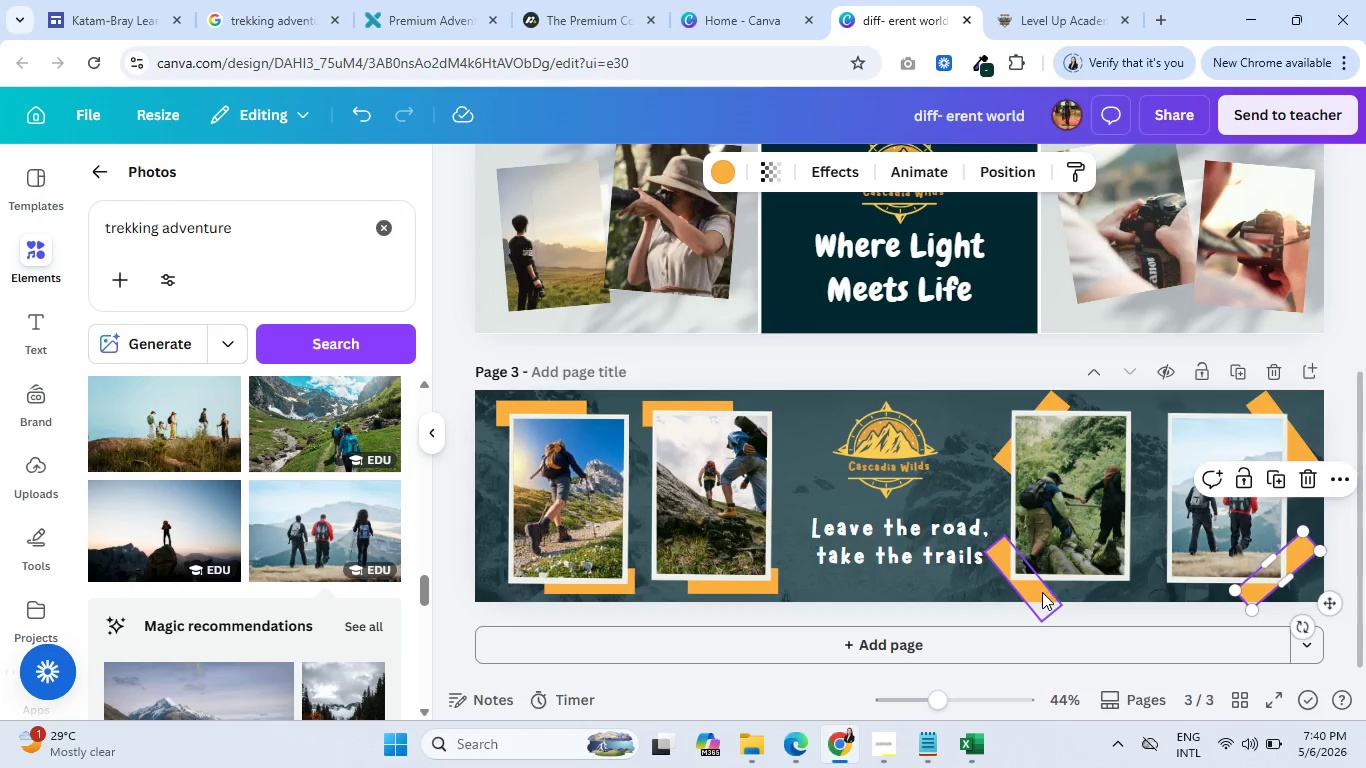 
left_click([1042, 592])
 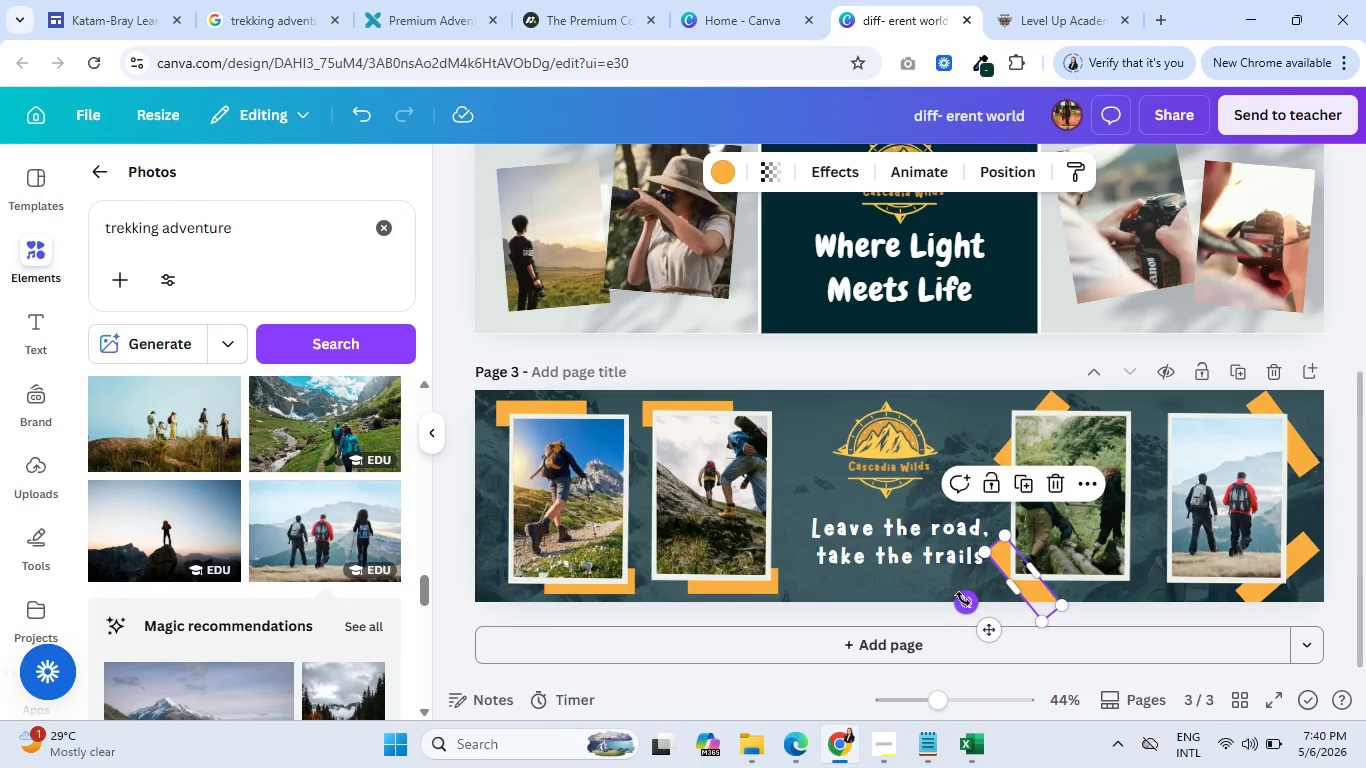 
left_click_drag(start_coordinate=[964, 599], to_coordinate=[962, 618])
 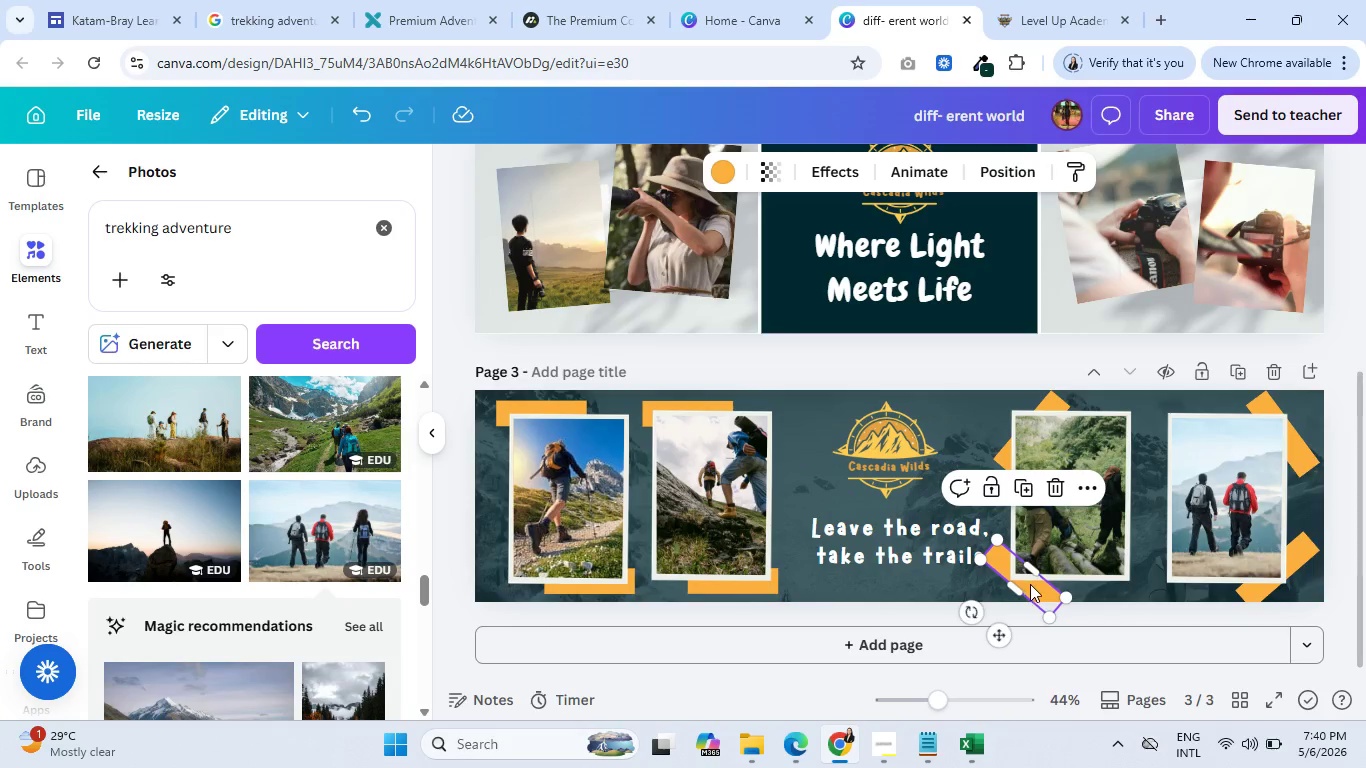 
left_click_drag(start_coordinate=[1032, 585], to_coordinate=[1041, 580])
 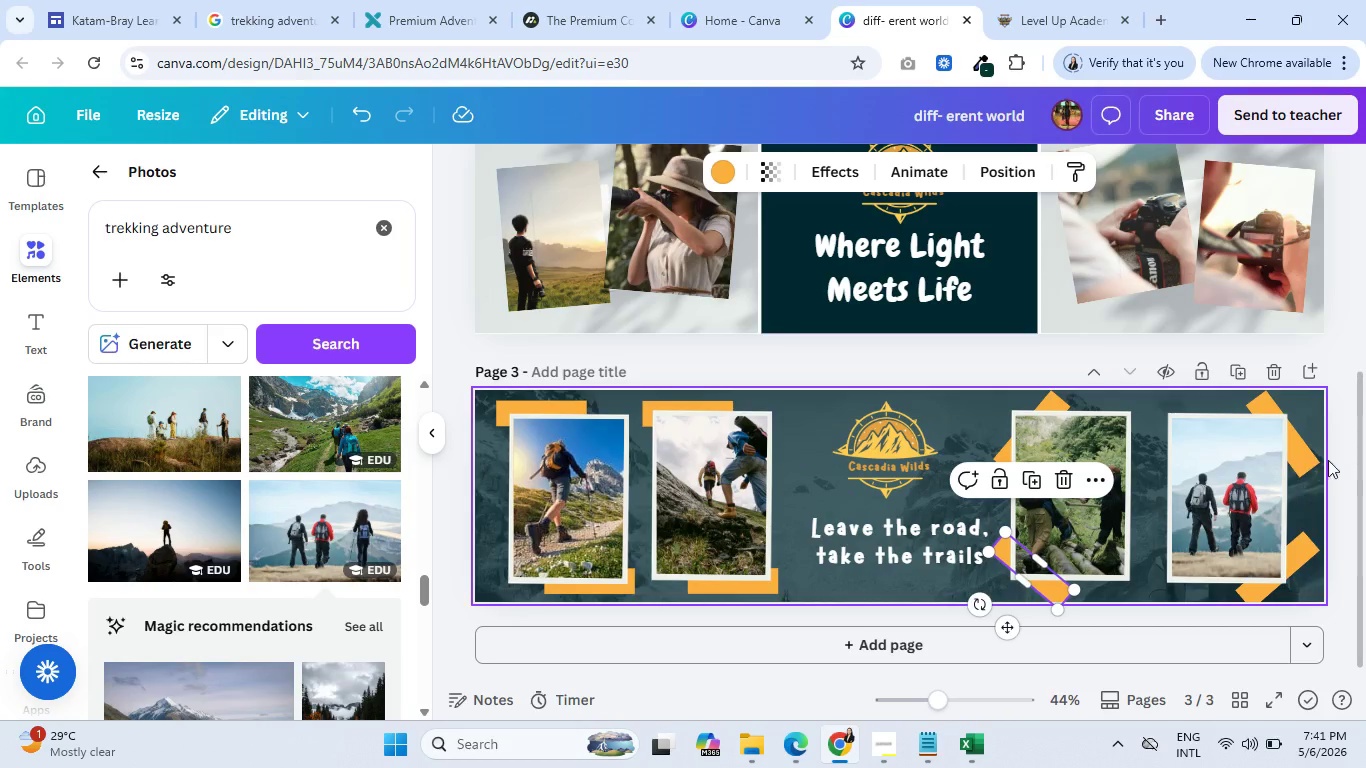 
left_click([1302, 453])
 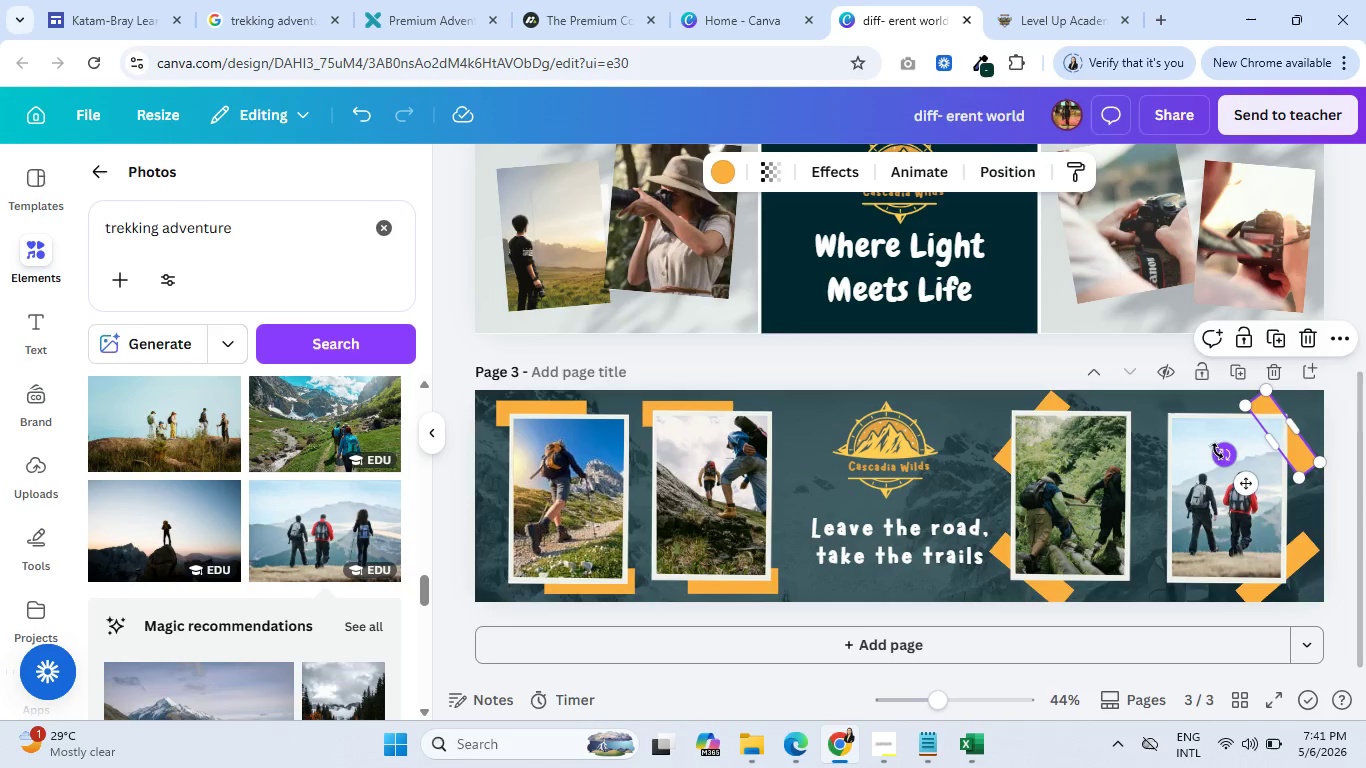 
left_click_drag(start_coordinate=[1218, 451], to_coordinate=[1215, 461])
 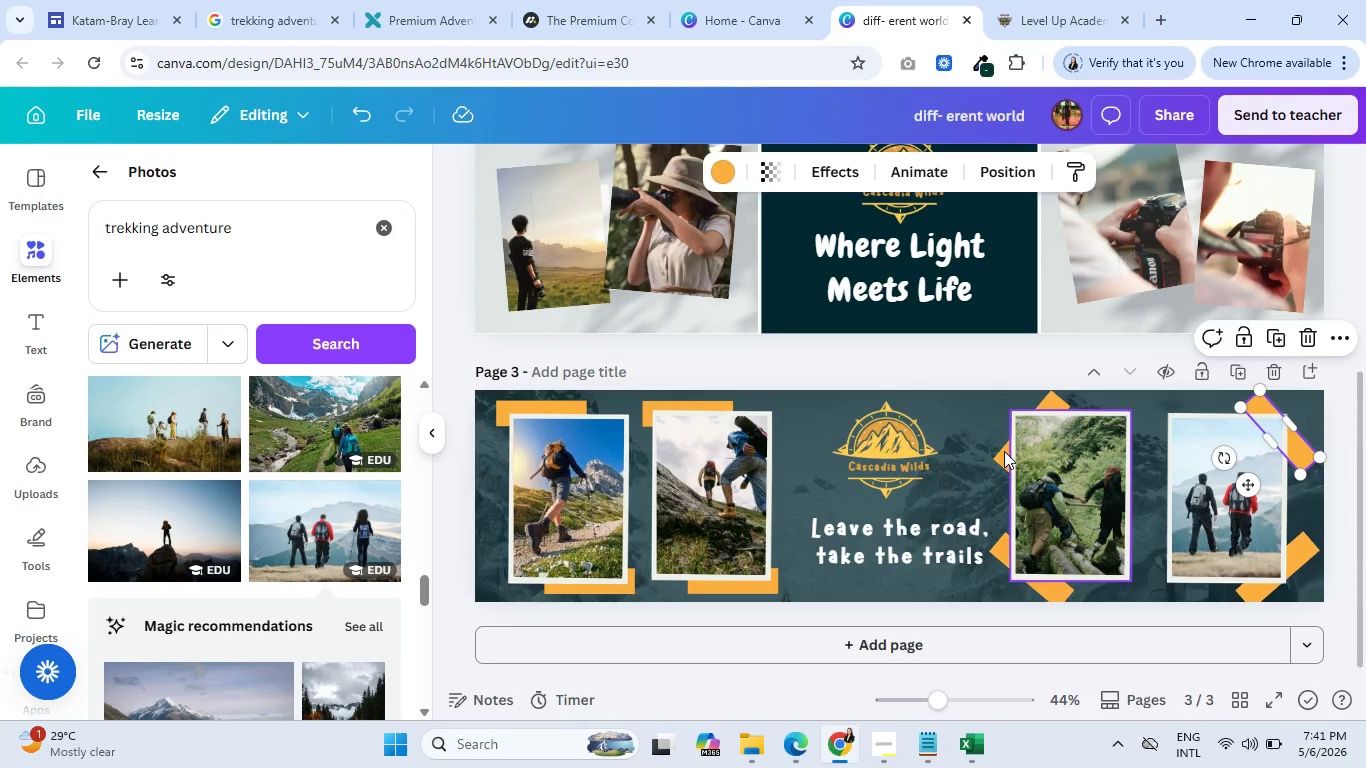 
wait(9.36)
 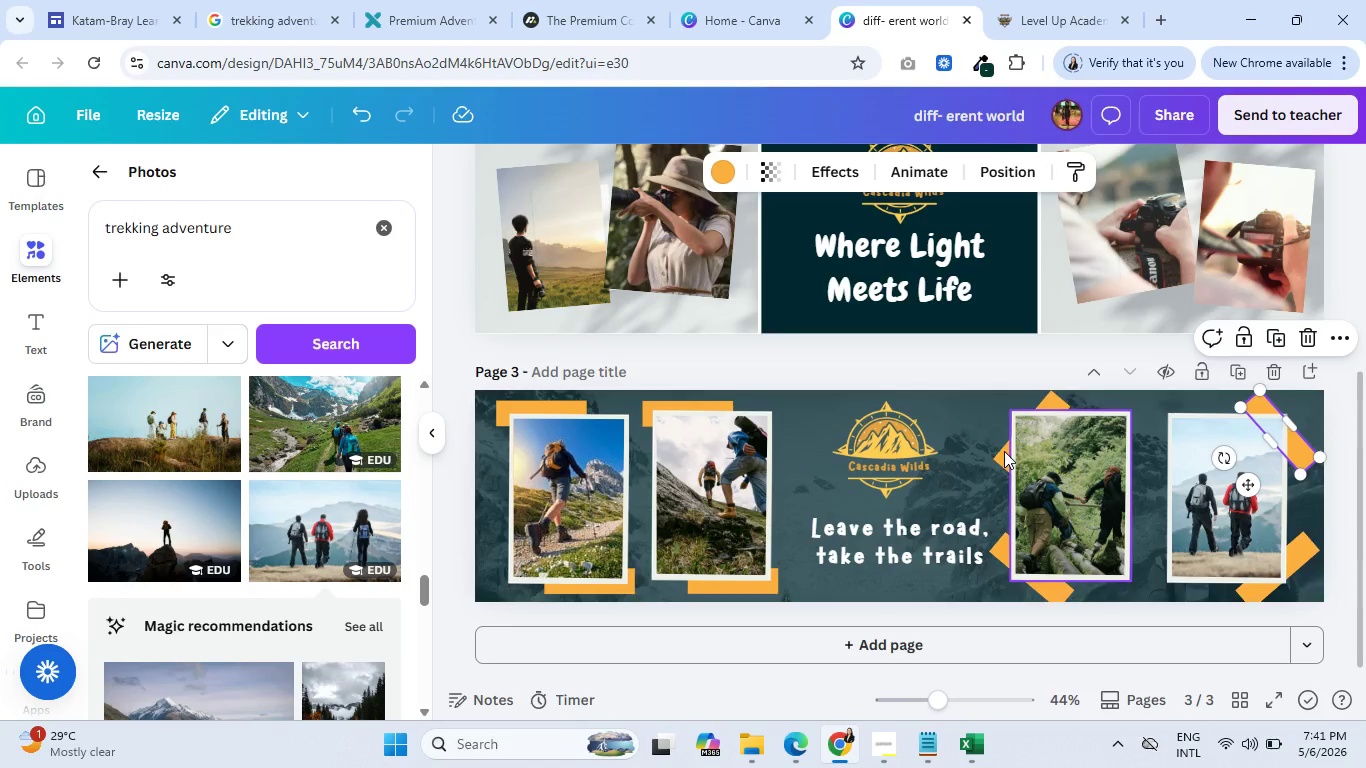 
left_click([1023, 170])
 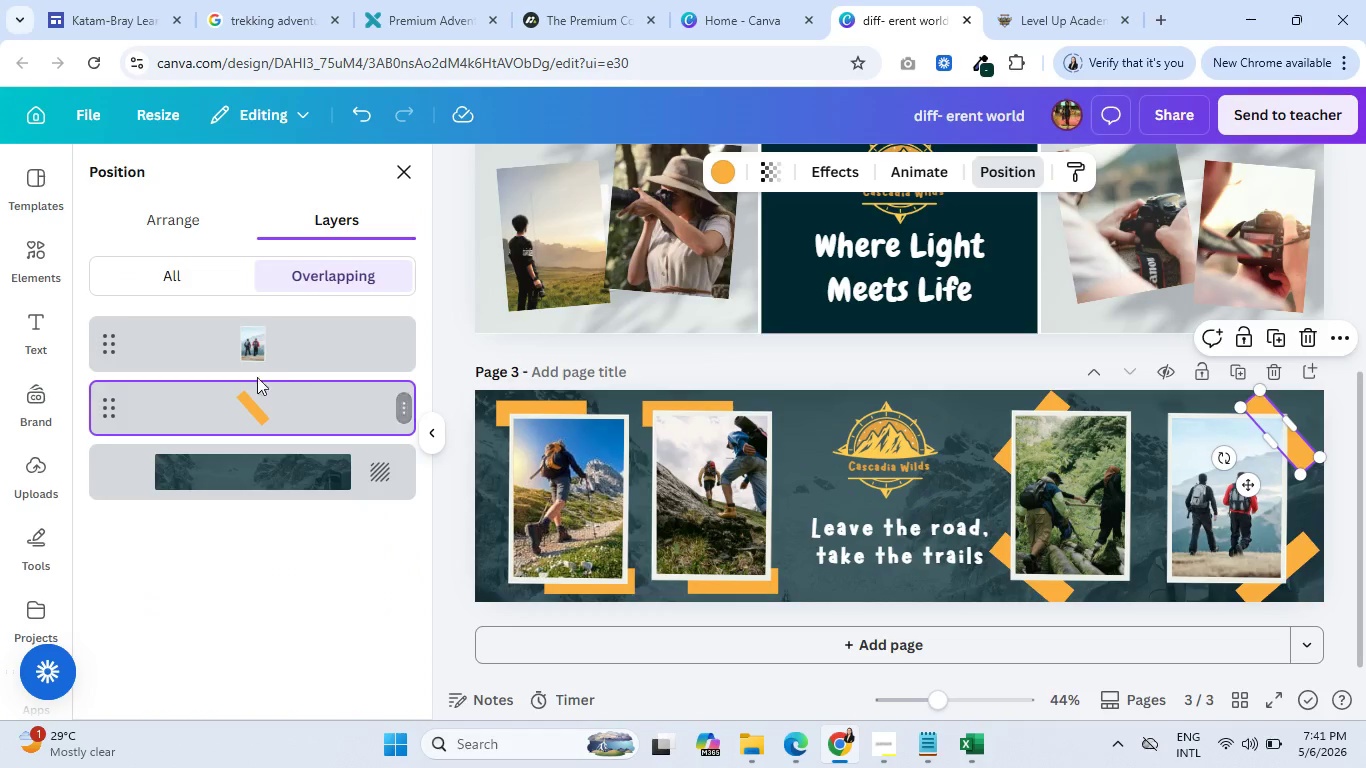 
left_click_drag(start_coordinate=[245, 393], to_coordinate=[241, 331])
 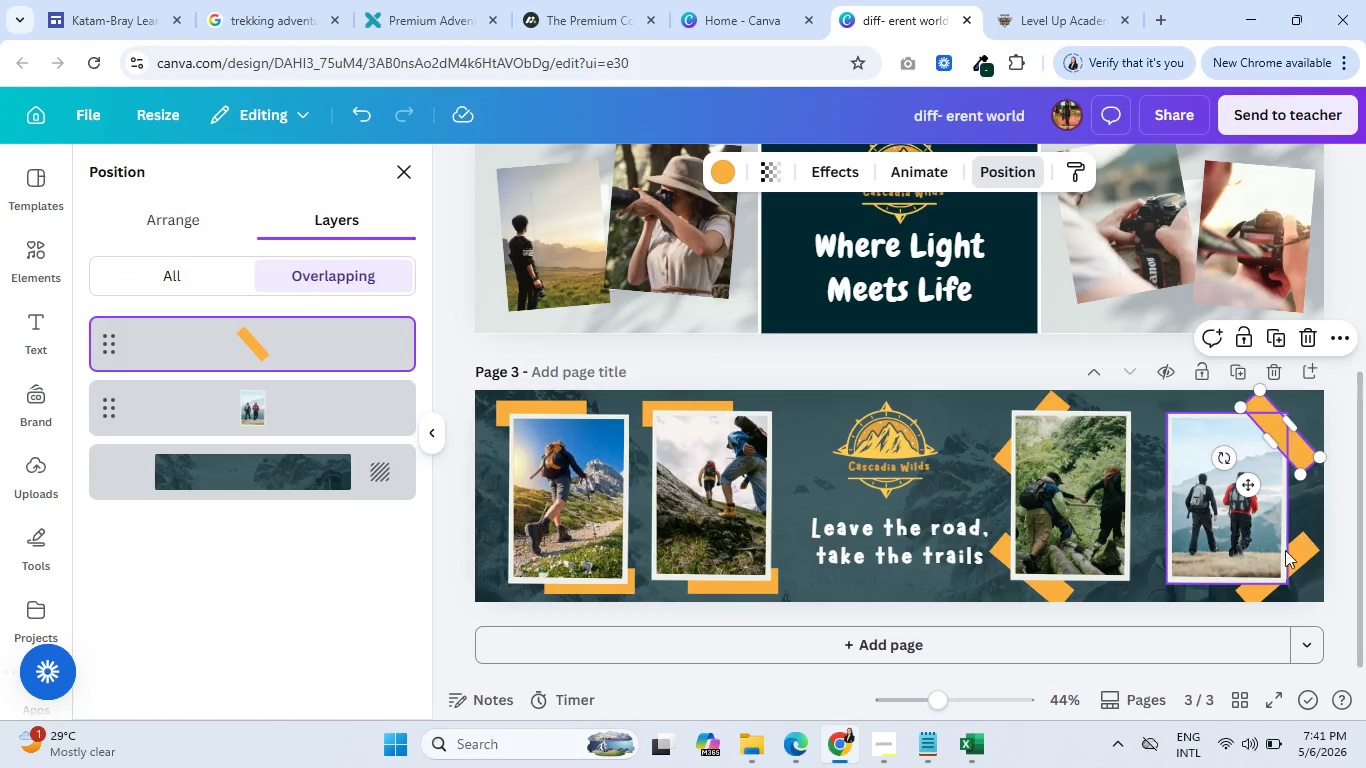 
left_click([1302, 559])
 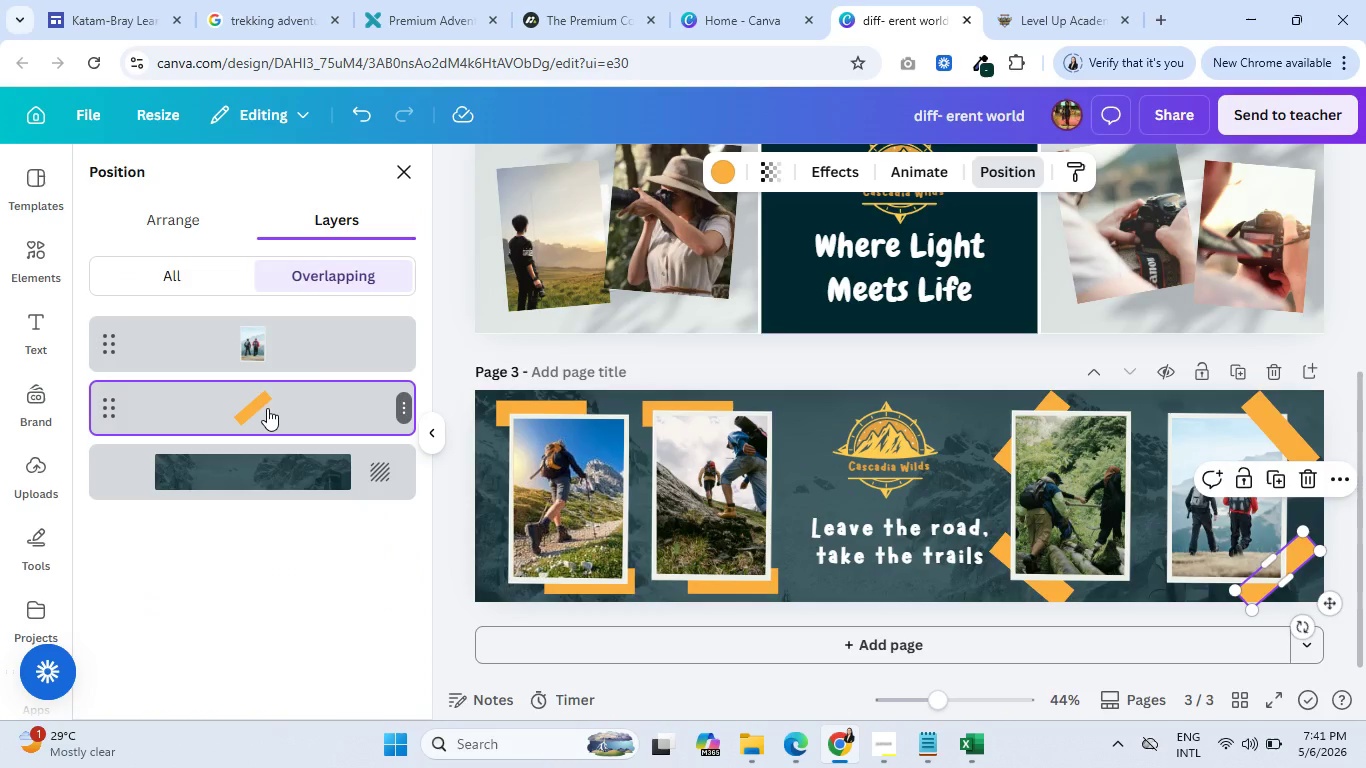 
left_click_drag(start_coordinate=[262, 408], to_coordinate=[254, 340])
 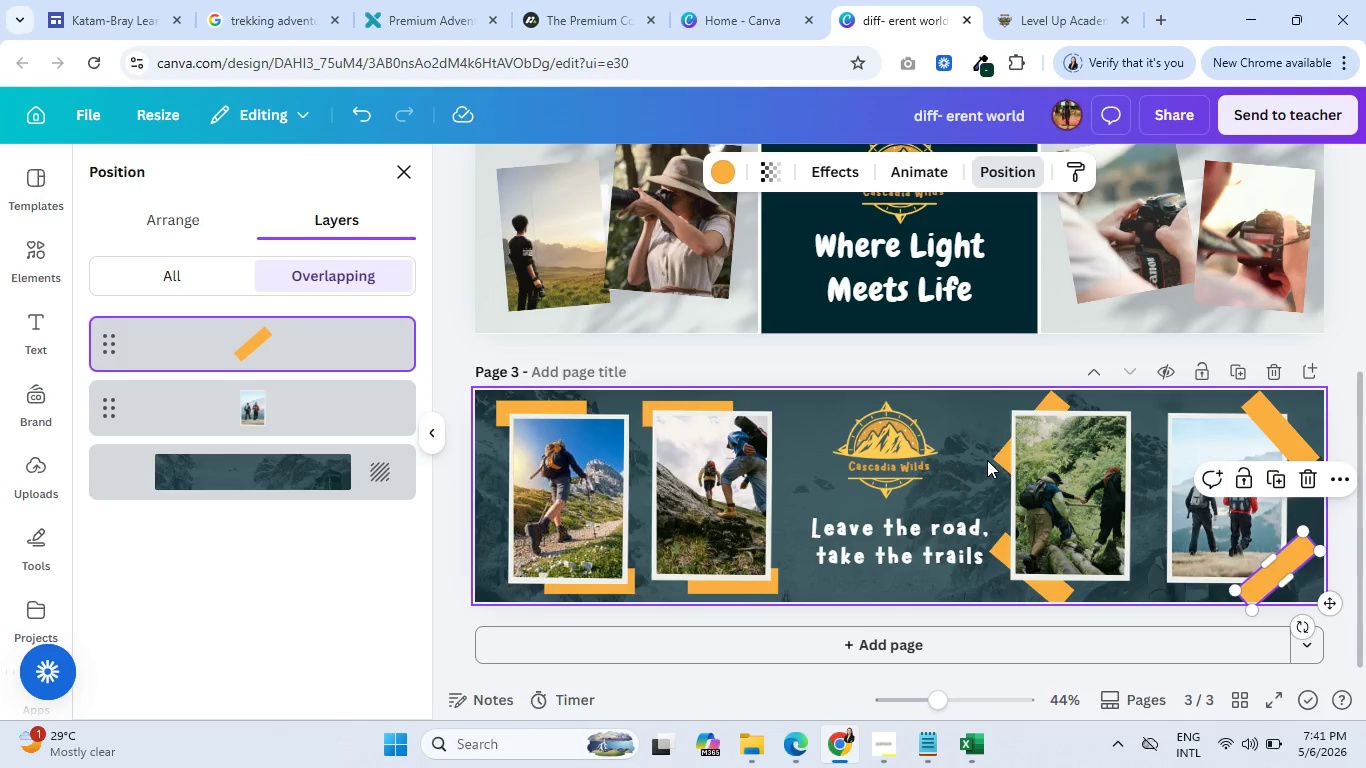 
left_click([999, 456])
 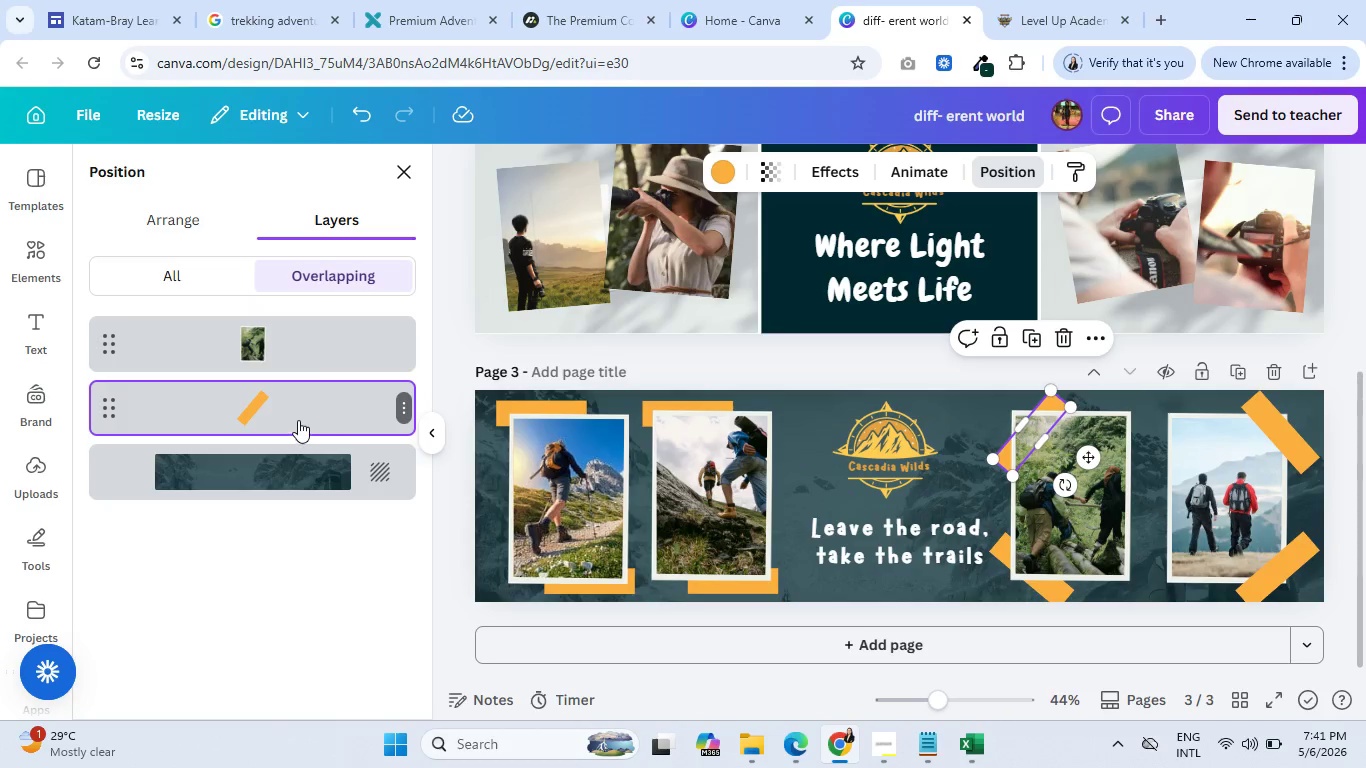 
left_click_drag(start_coordinate=[294, 418], to_coordinate=[288, 351])
 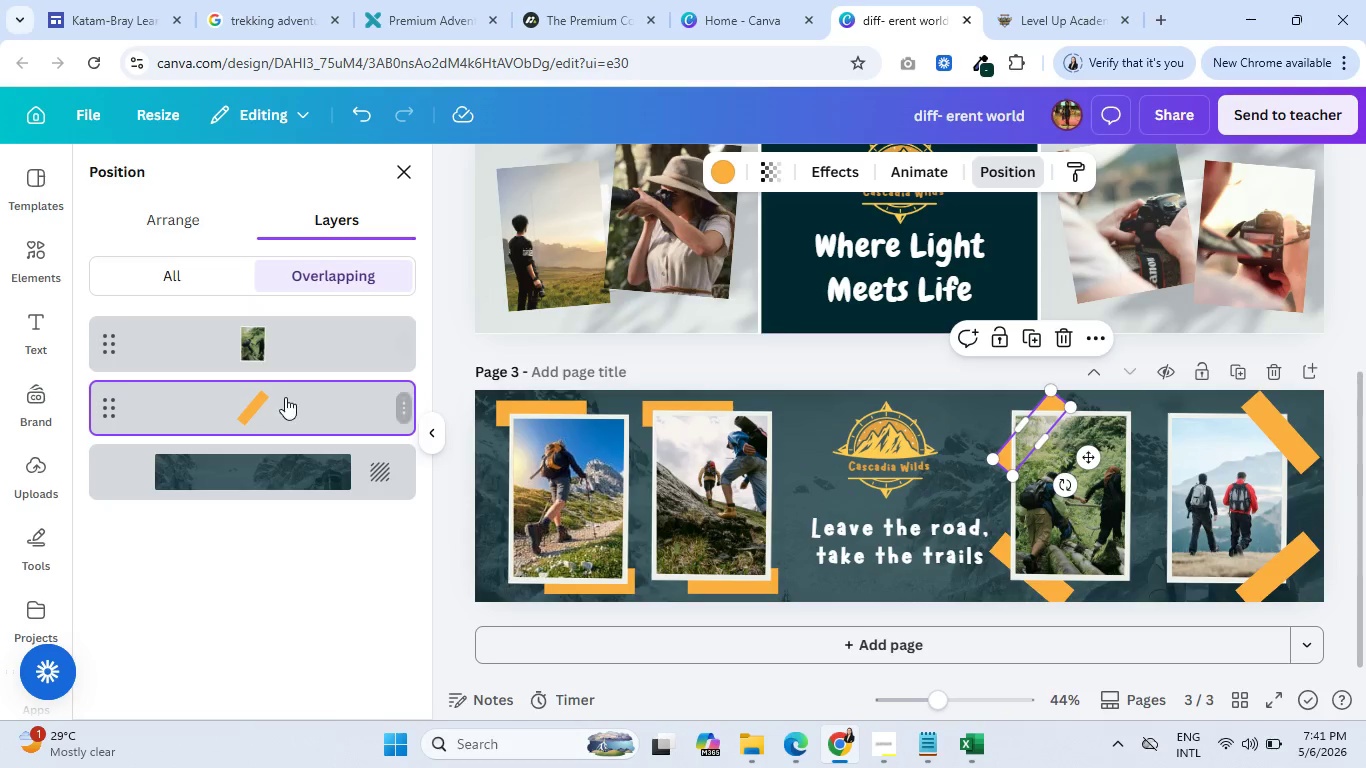 
left_click_drag(start_coordinate=[279, 400], to_coordinate=[278, 320])
 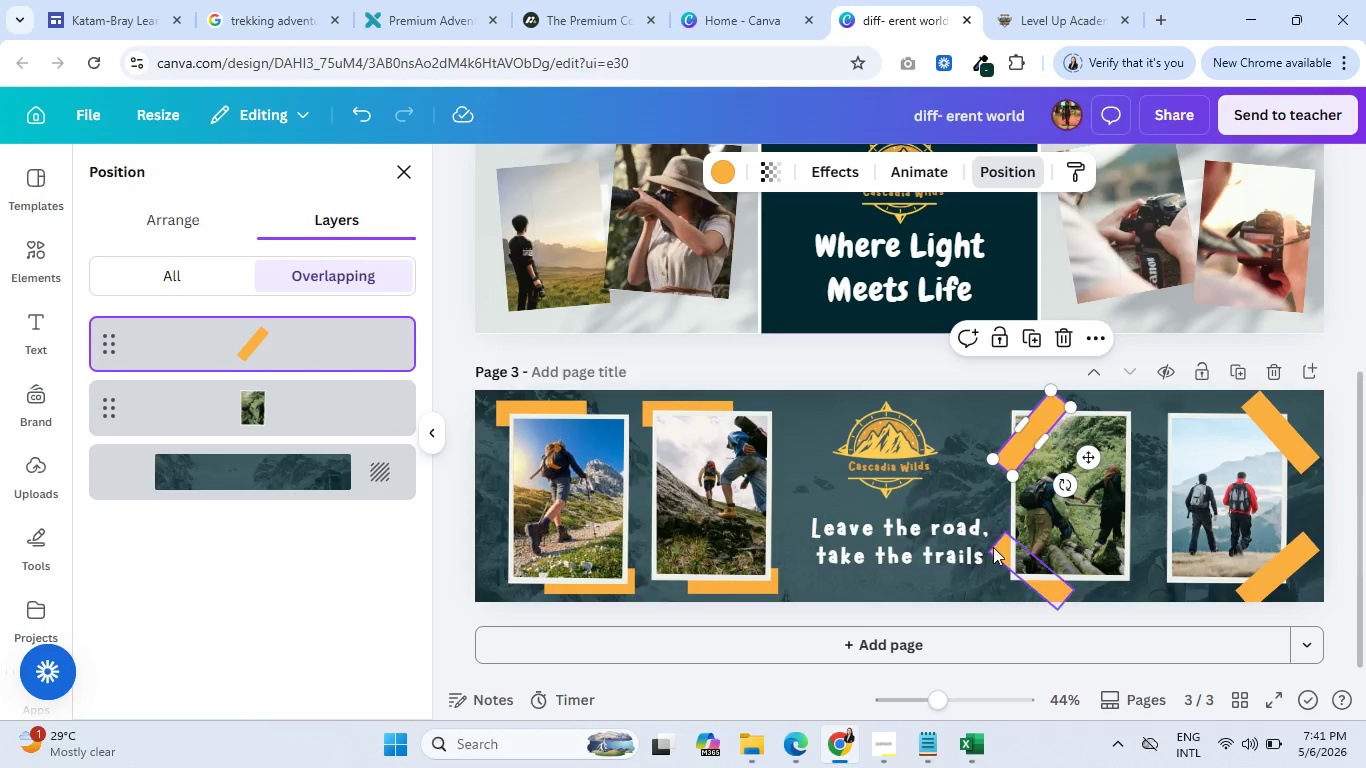 
left_click([996, 549])
 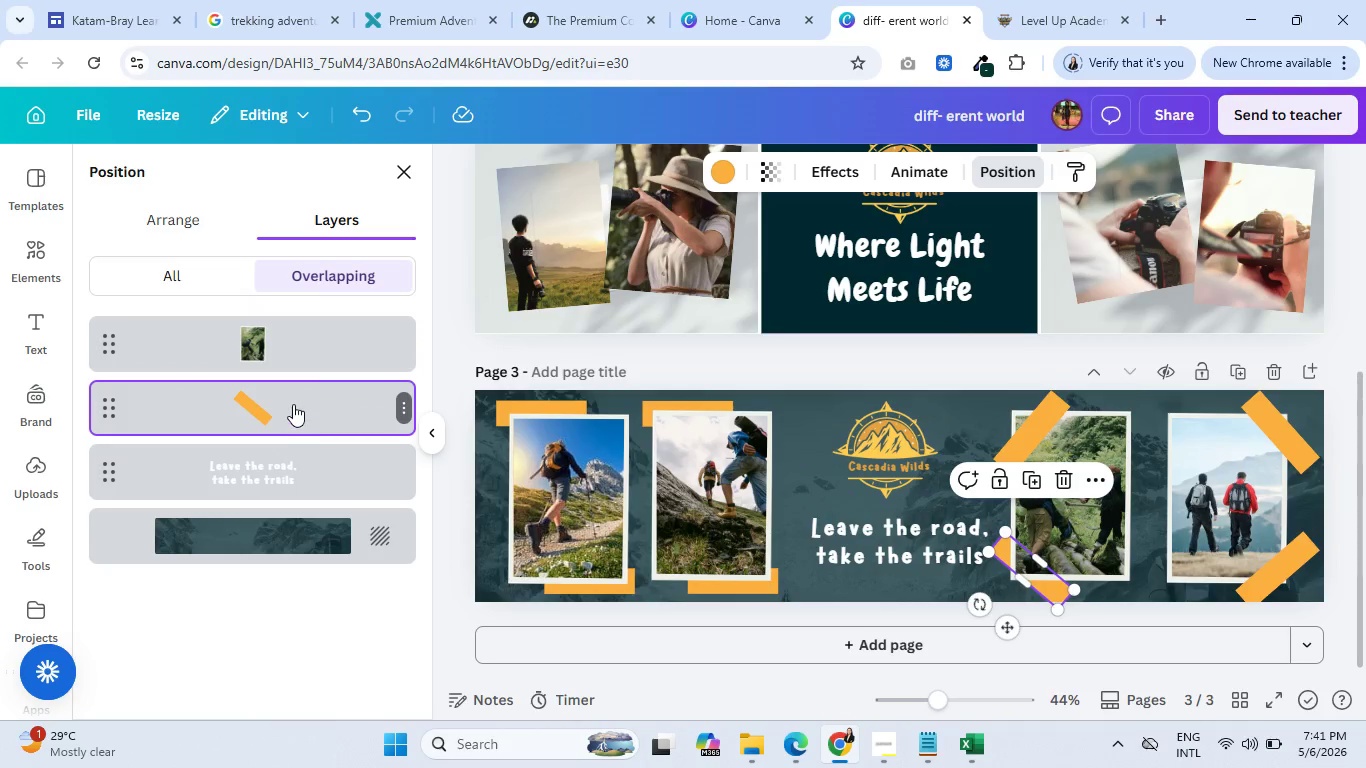 
left_click_drag(start_coordinate=[293, 404], to_coordinate=[293, 322])
 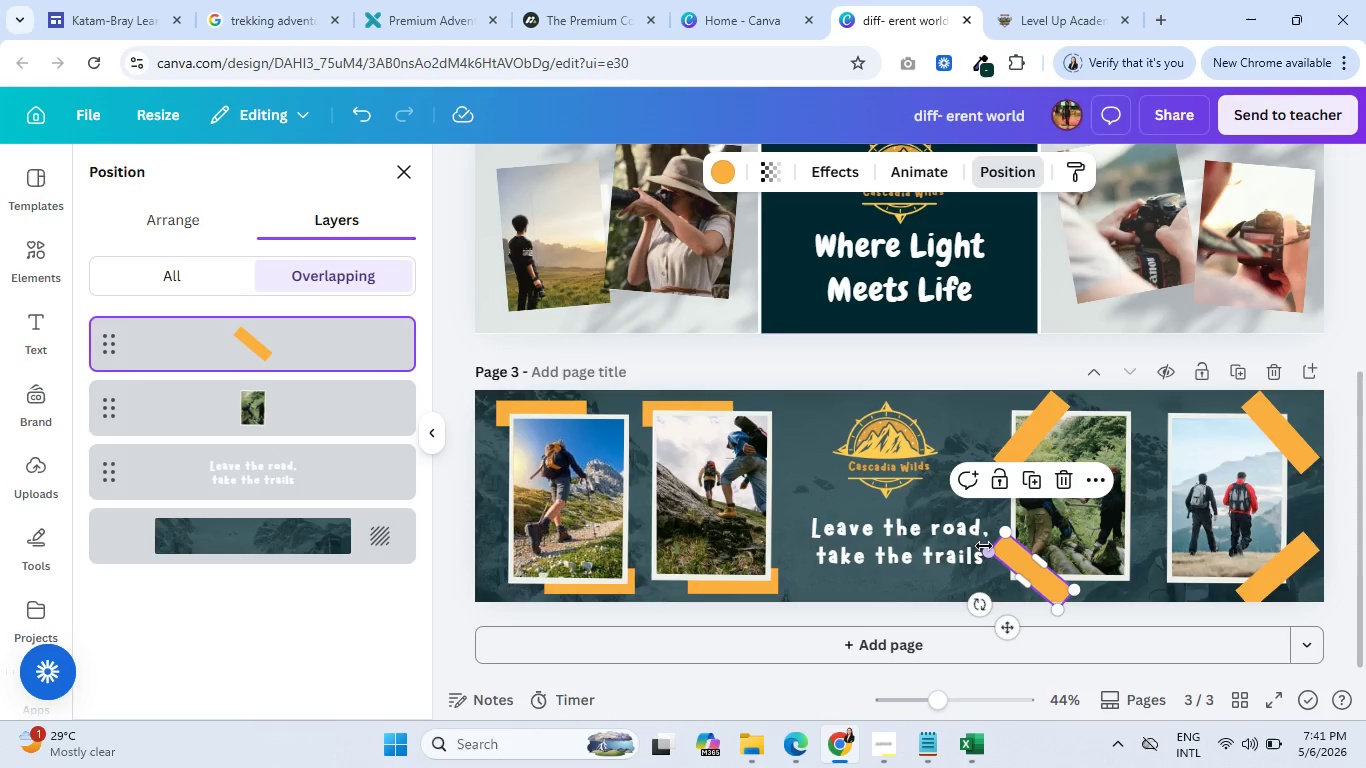 
left_click_drag(start_coordinate=[988, 550], to_coordinate=[995, 552])
 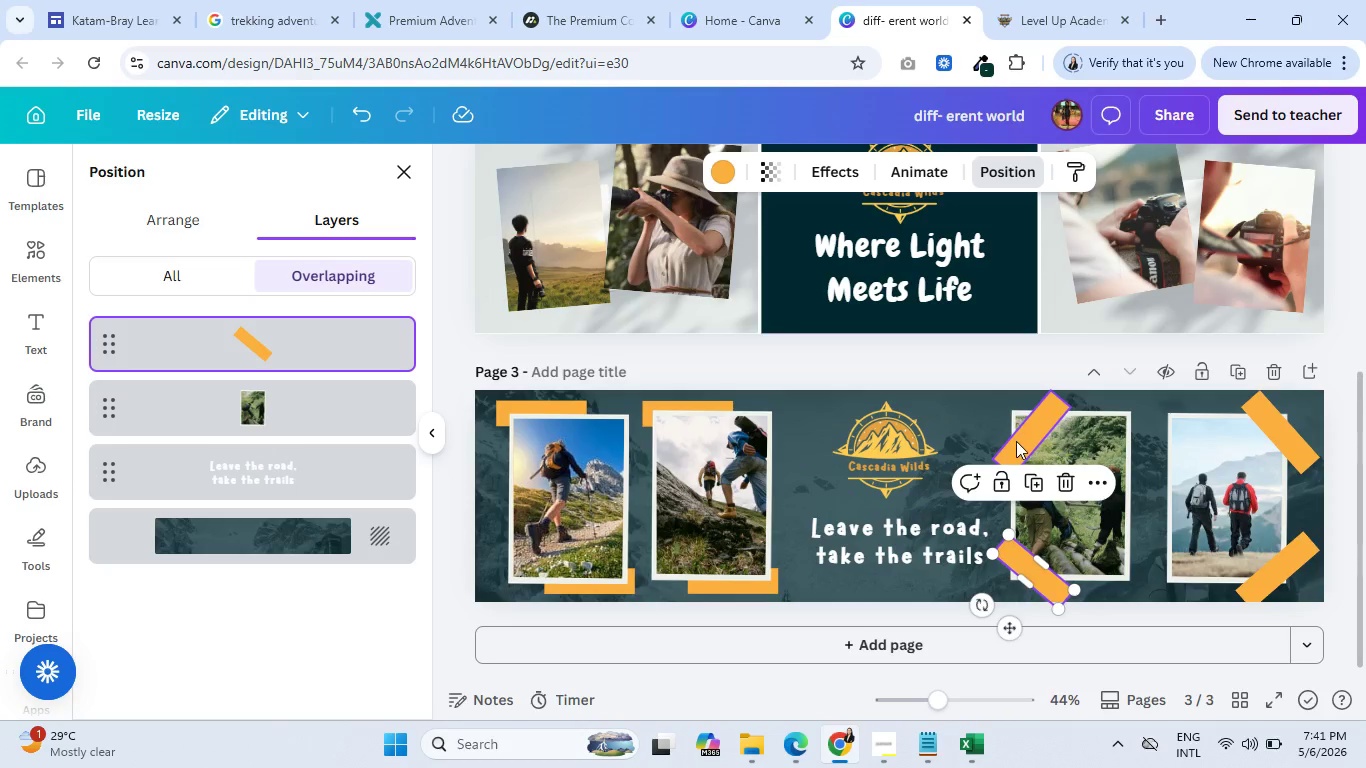 
left_click([1014, 441])
 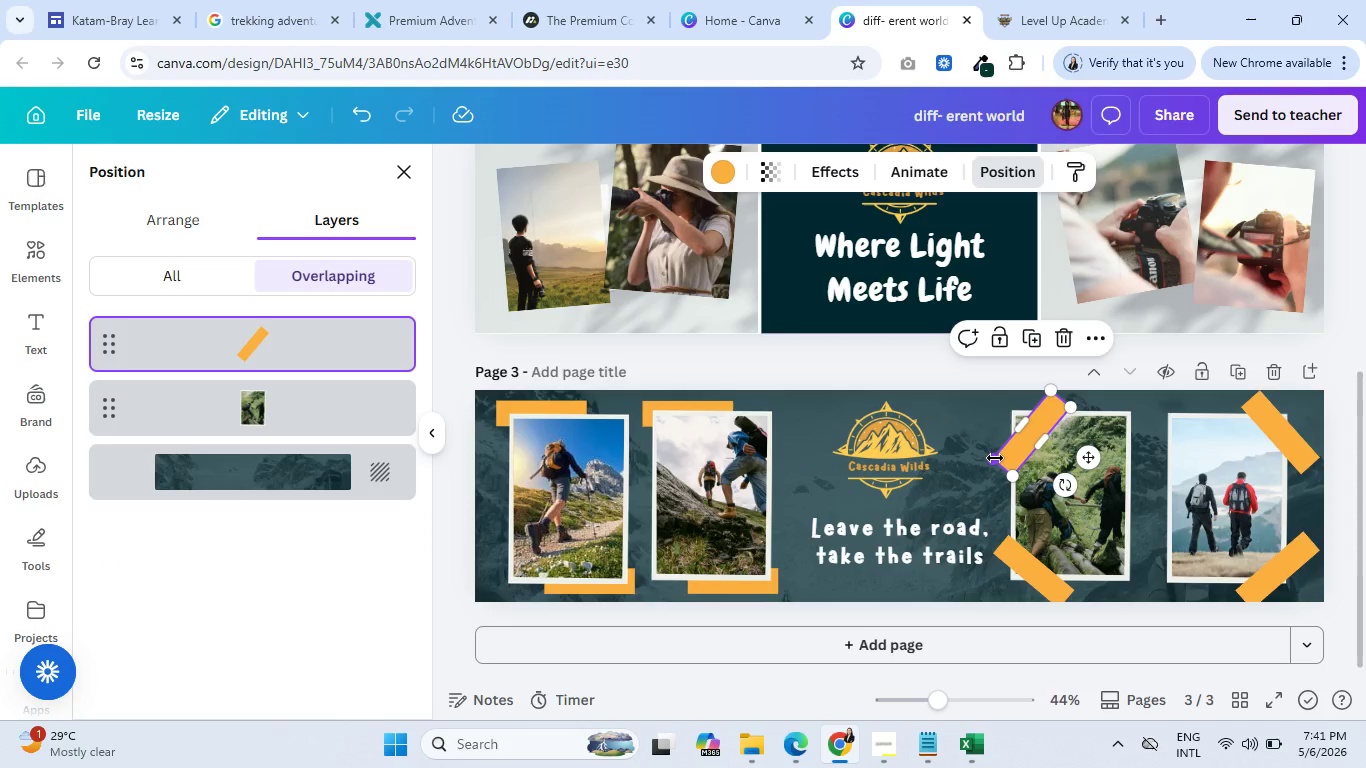 
left_click_drag(start_coordinate=[995, 458], to_coordinate=[999, 450])
 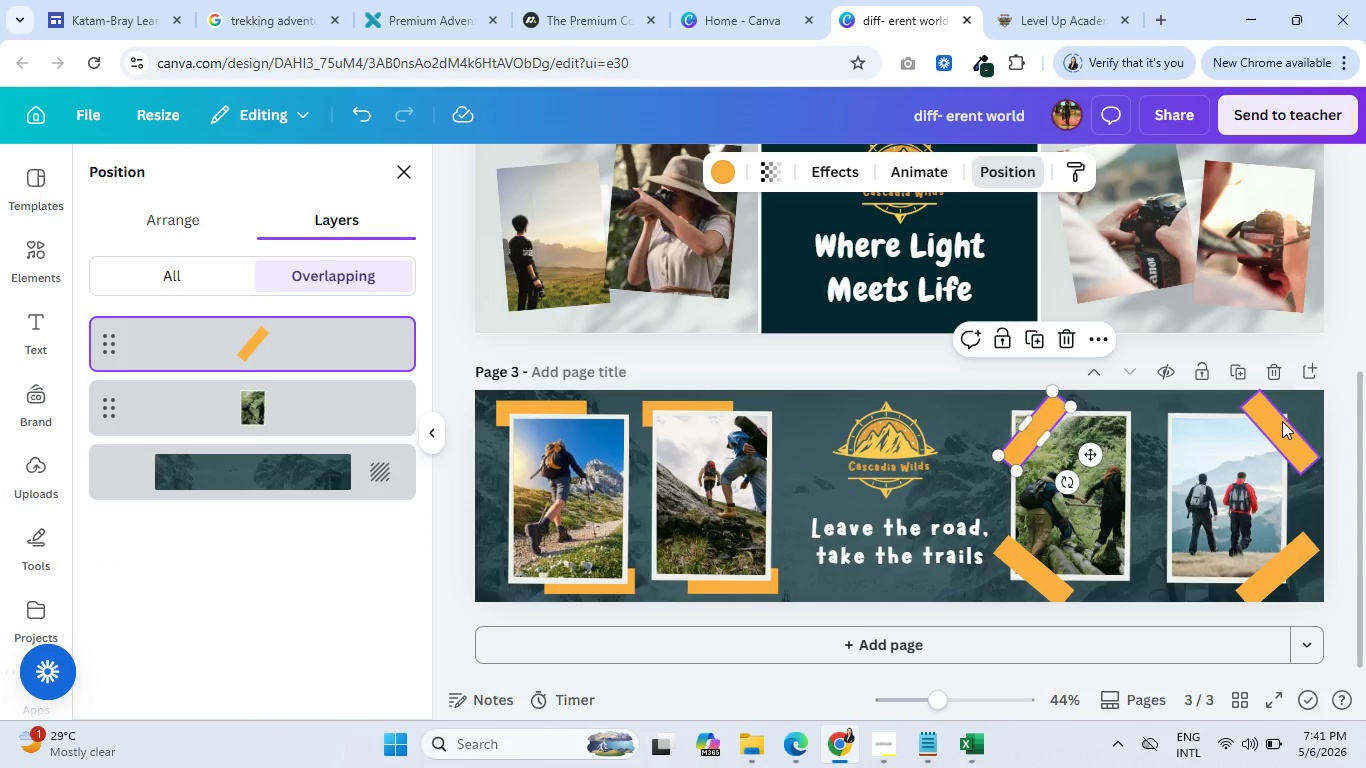 
left_click([1282, 421])
 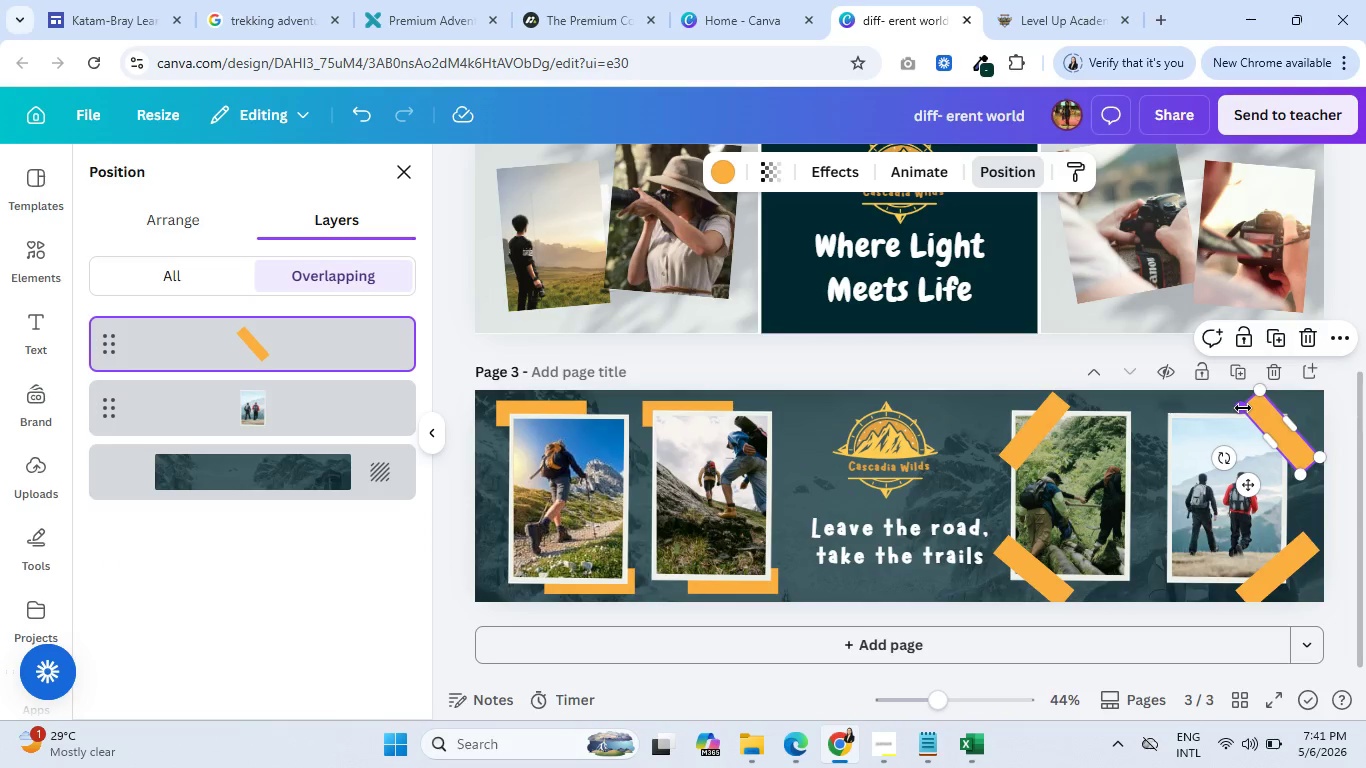 
left_click_drag(start_coordinate=[1243, 408], to_coordinate=[1249, 412])
 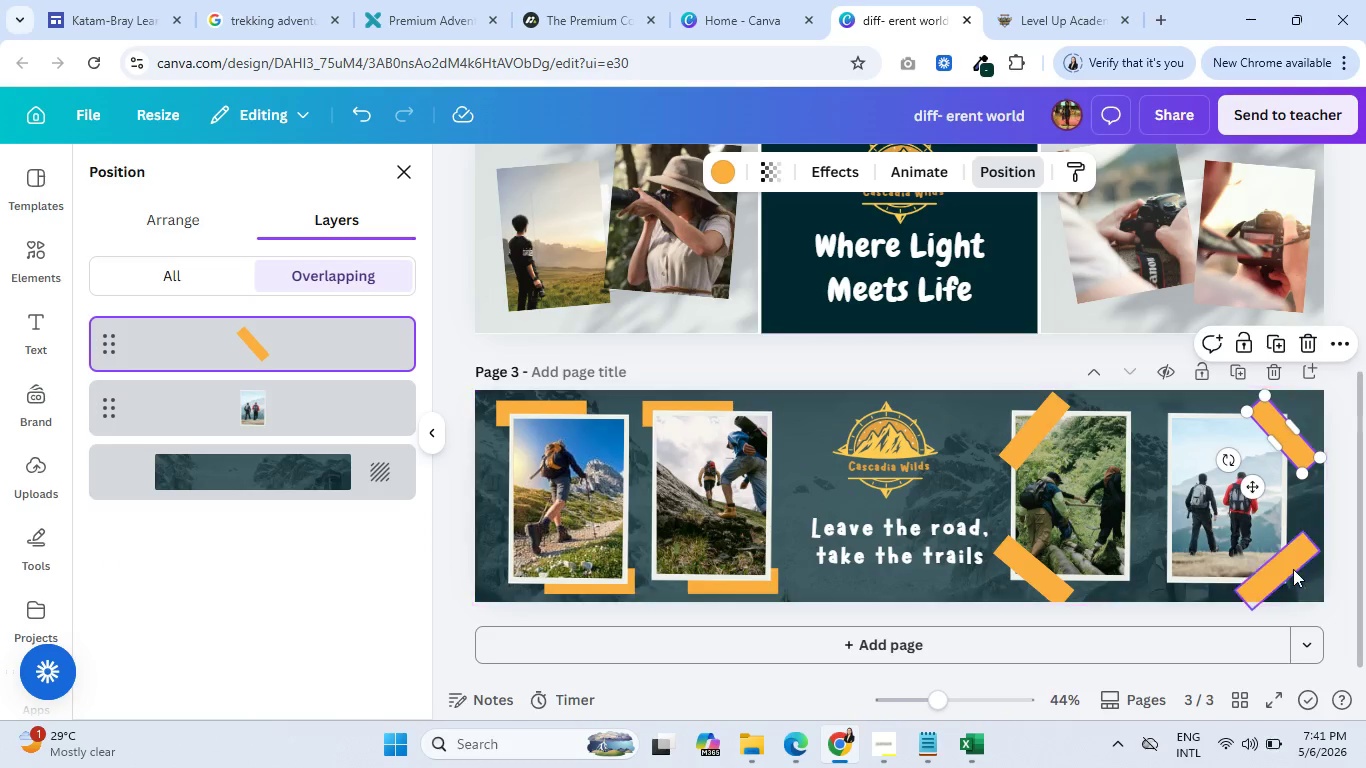 
left_click([1293, 569])
 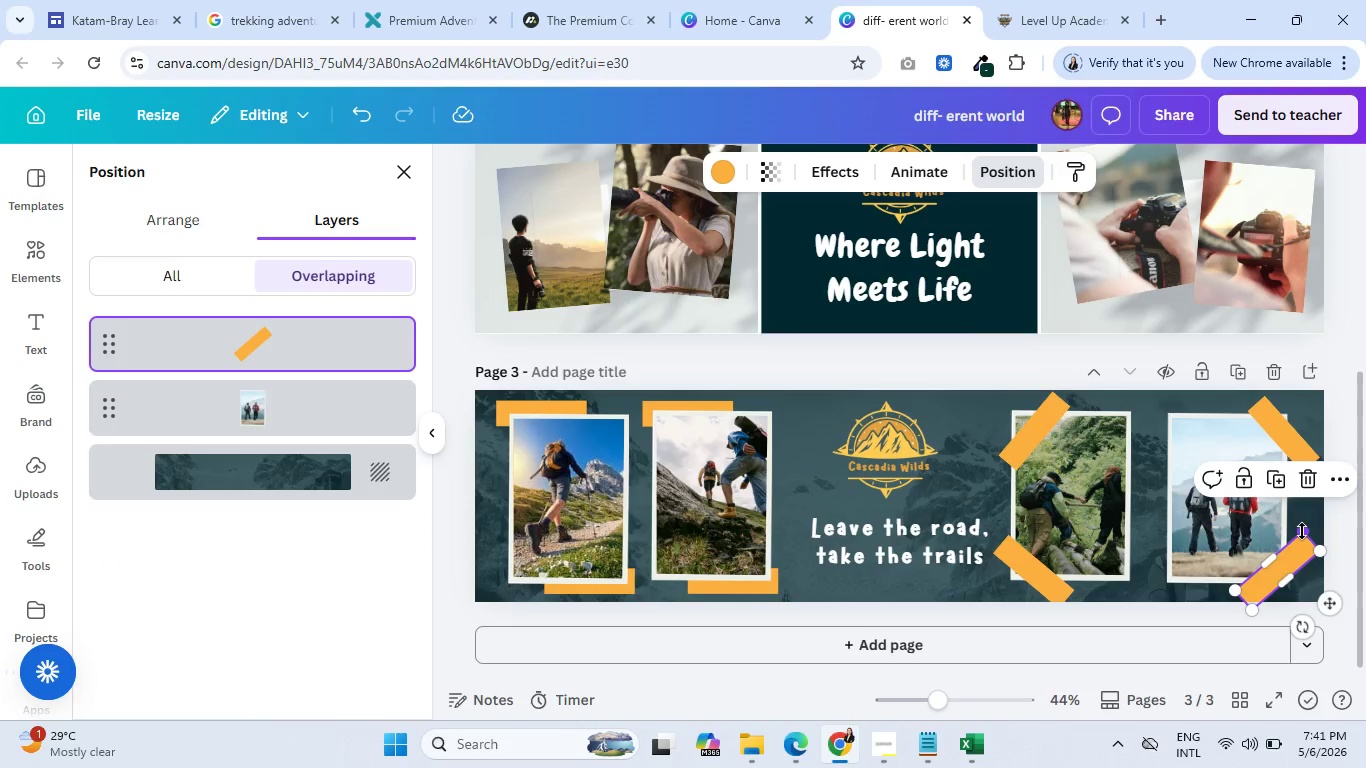 
left_click_drag(start_coordinate=[1302, 531], to_coordinate=[1295, 538])
 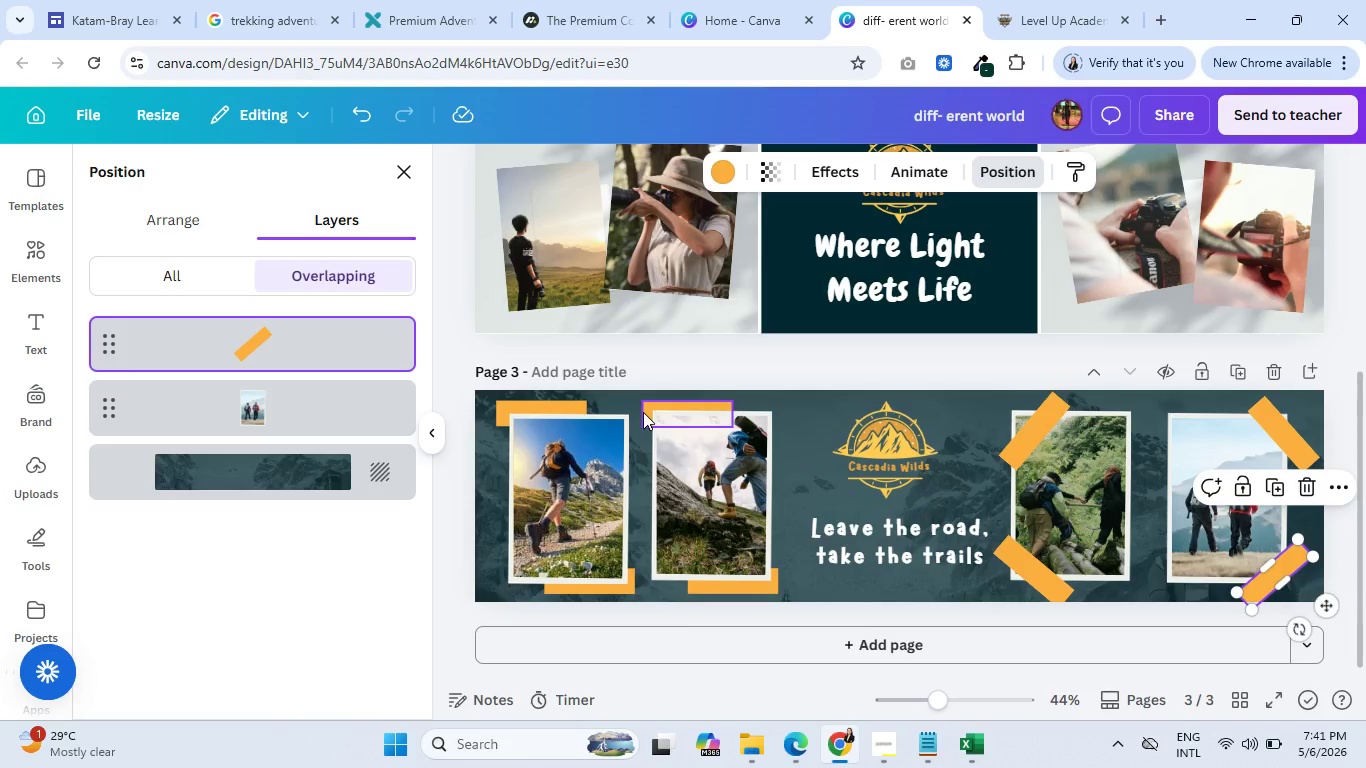 
wait(9.81)
 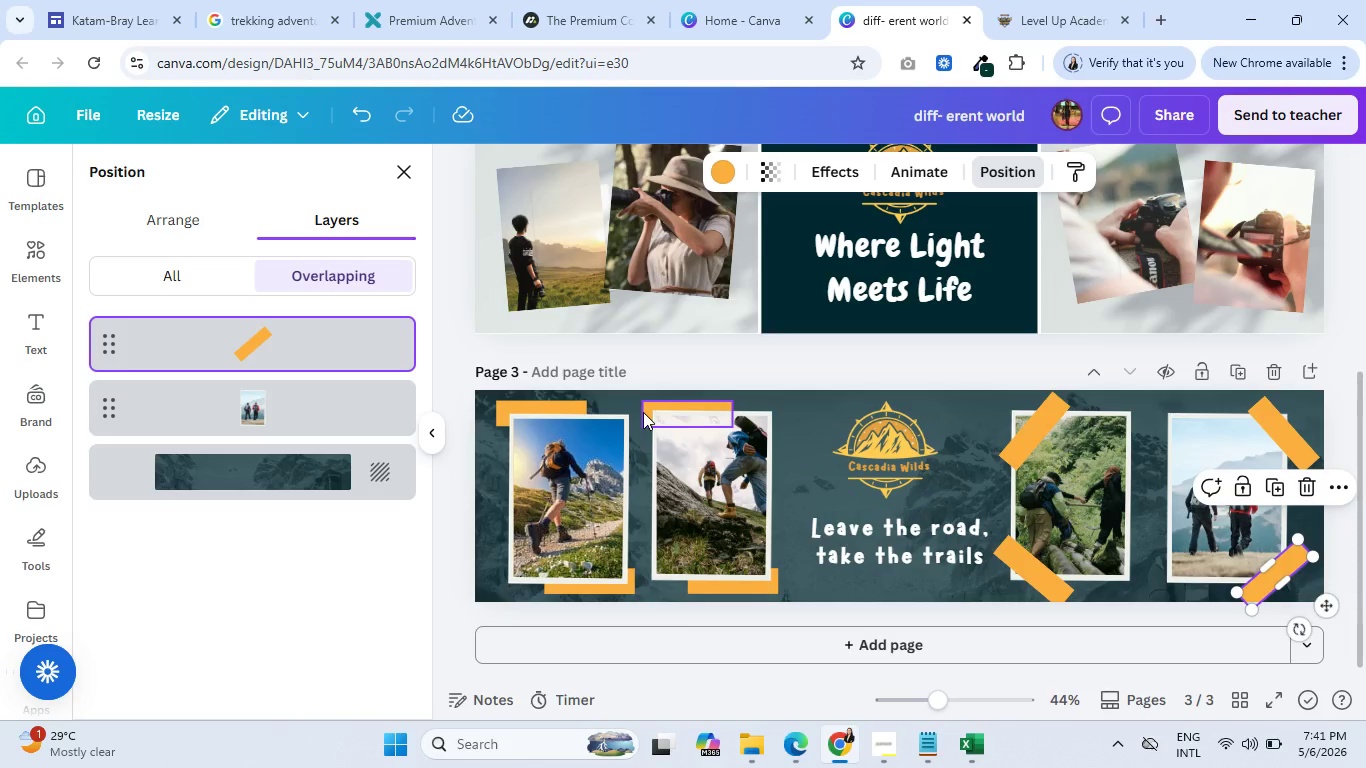 
left_click([1052, 423])
 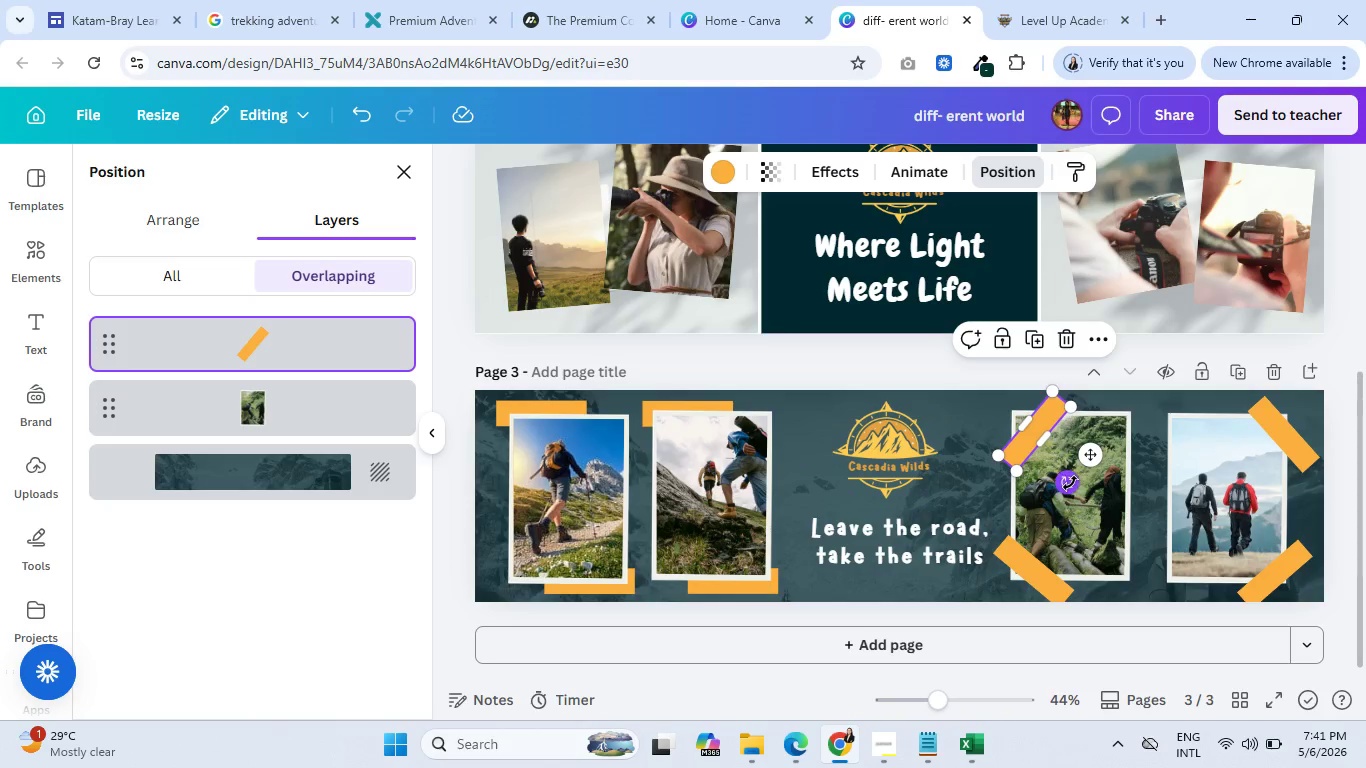 
left_click_drag(start_coordinate=[1070, 483], to_coordinate=[1035, 449])
 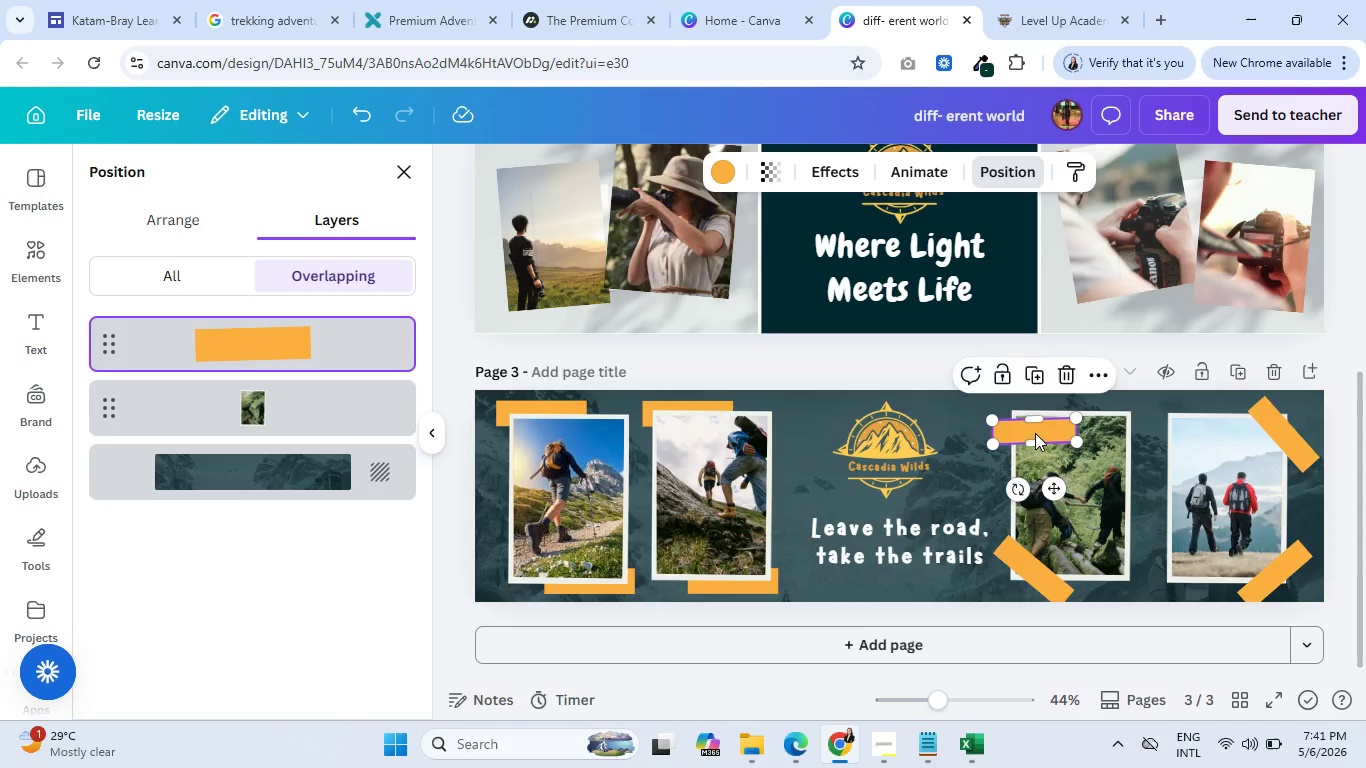 
left_click_drag(start_coordinate=[1035, 433], to_coordinate=[1070, 414])
 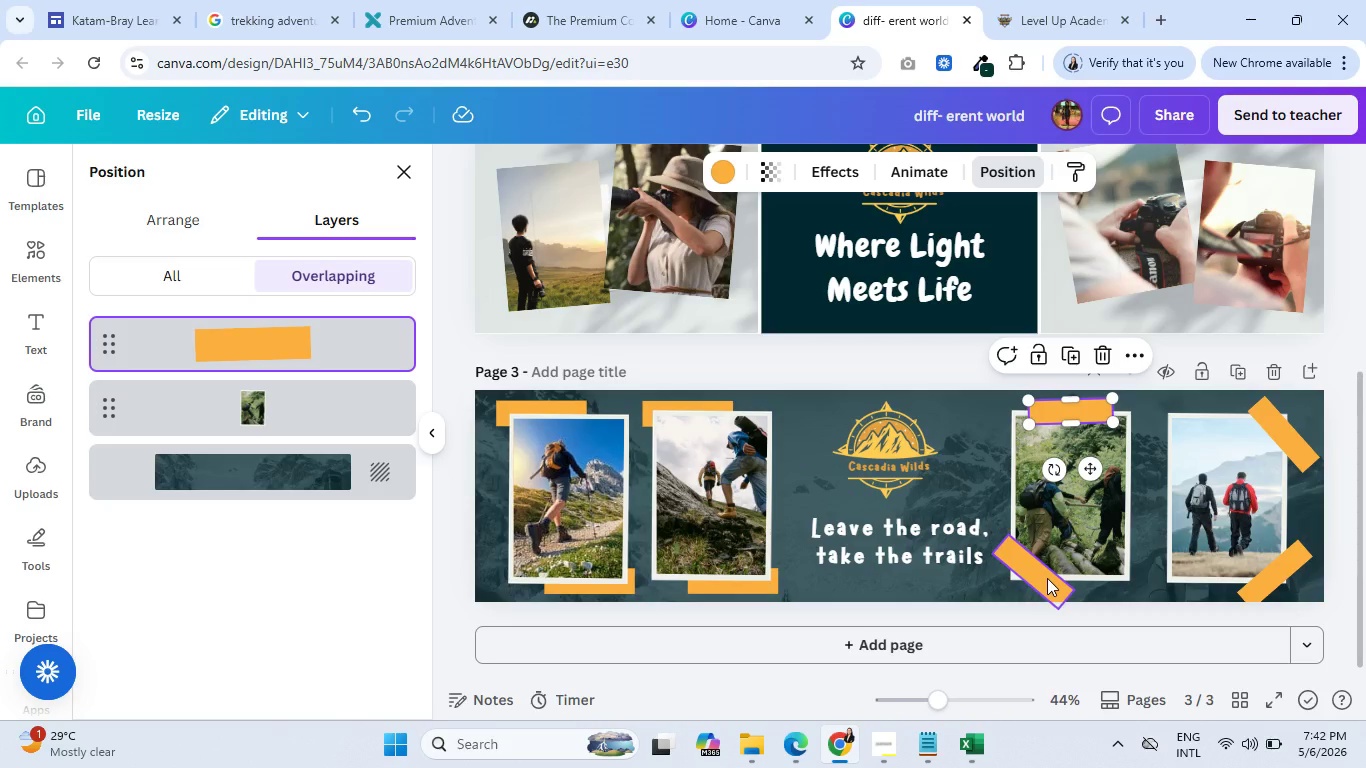 
left_click([1046, 578])
 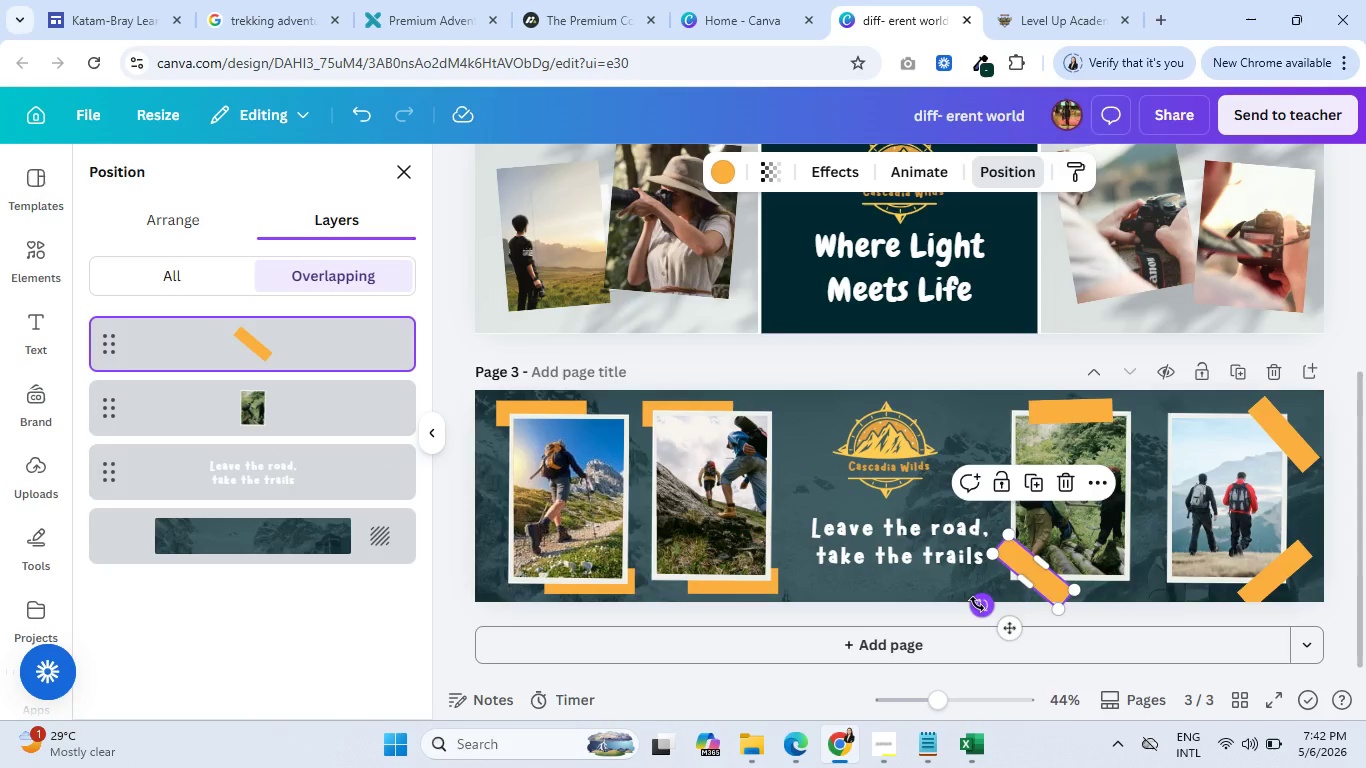 
left_click_drag(start_coordinate=[977, 604], to_coordinate=[1035, 614])
 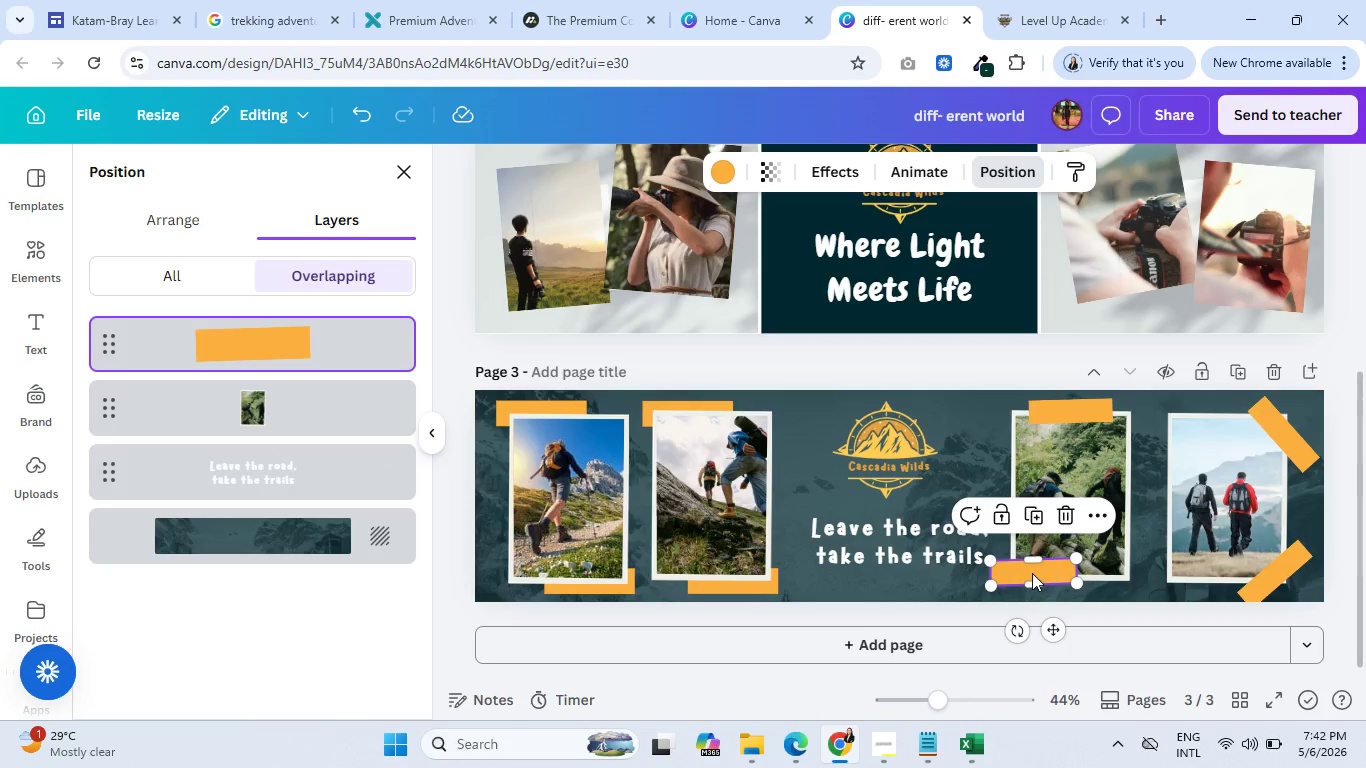 
left_click_drag(start_coordinate=[1032, 573], to_coordinate=[1072, 580])
 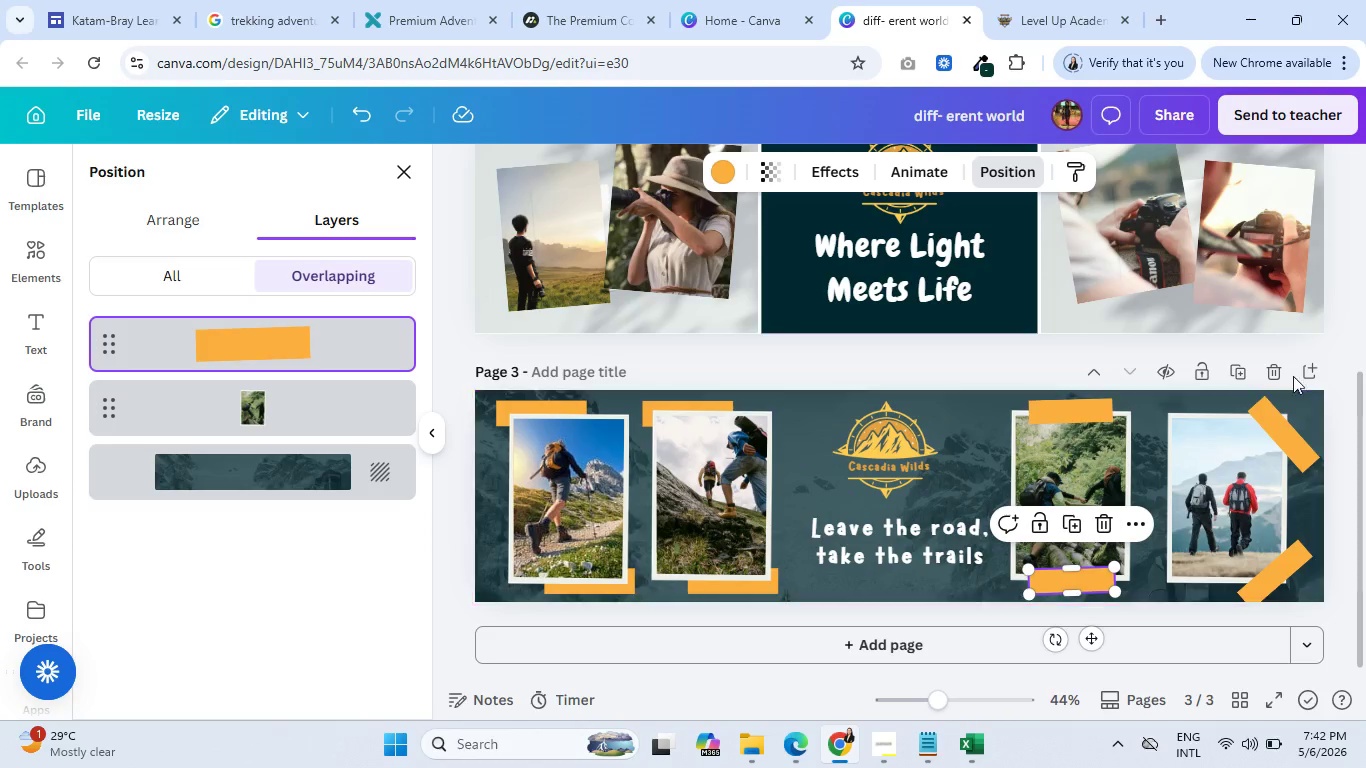 
left_click([1271, 422])
 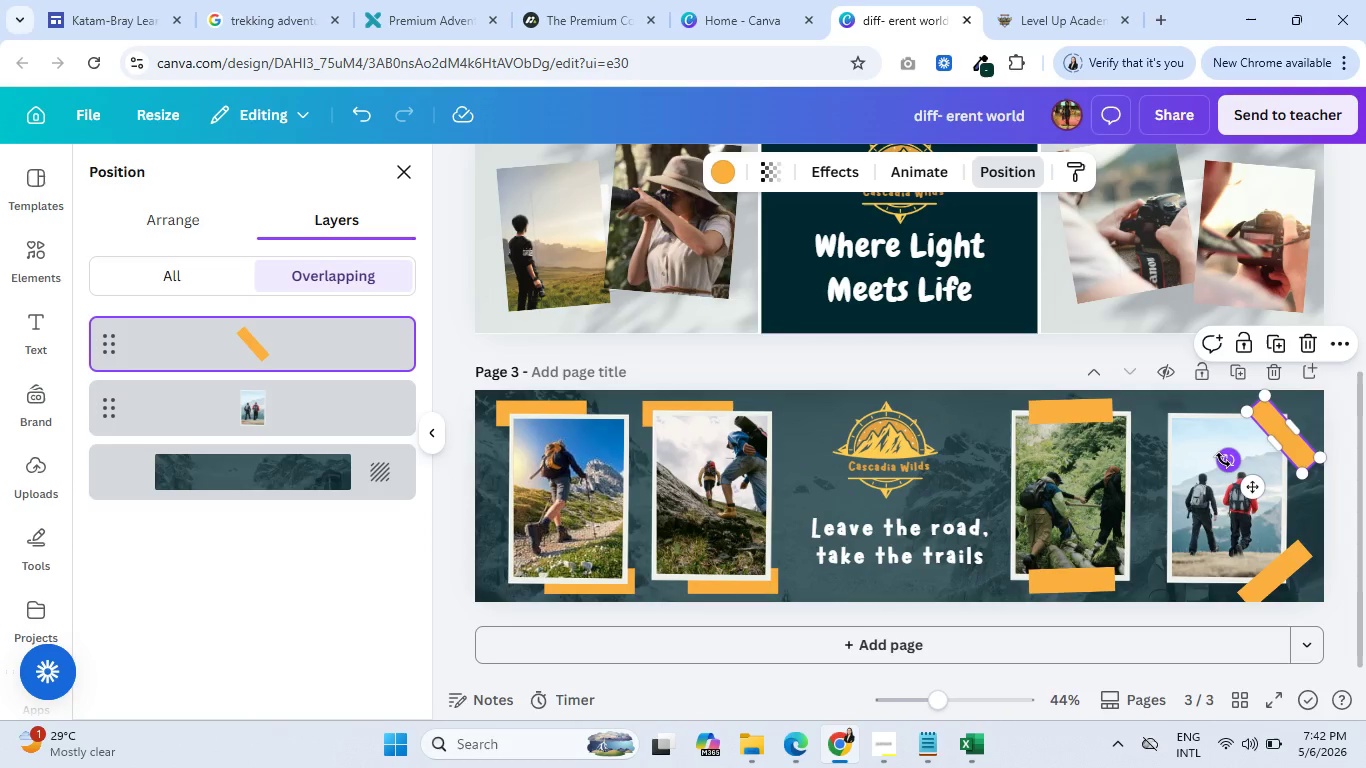 
left_click_drag(start_coordinate=[1223, 460], to_coordinate=[1284, 413])
 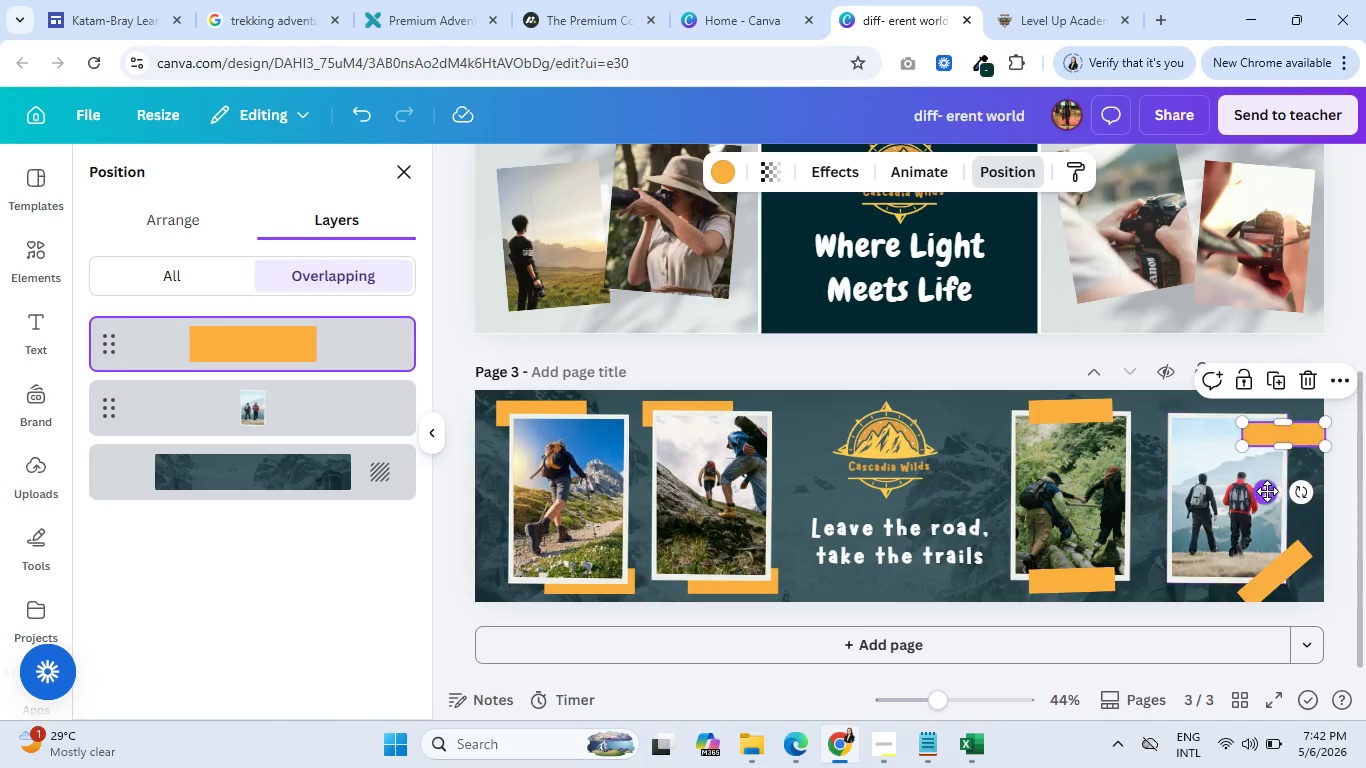 
left_click_drag(start_coordinate=[1267, 491], to_coordinate=[1214, 467])
 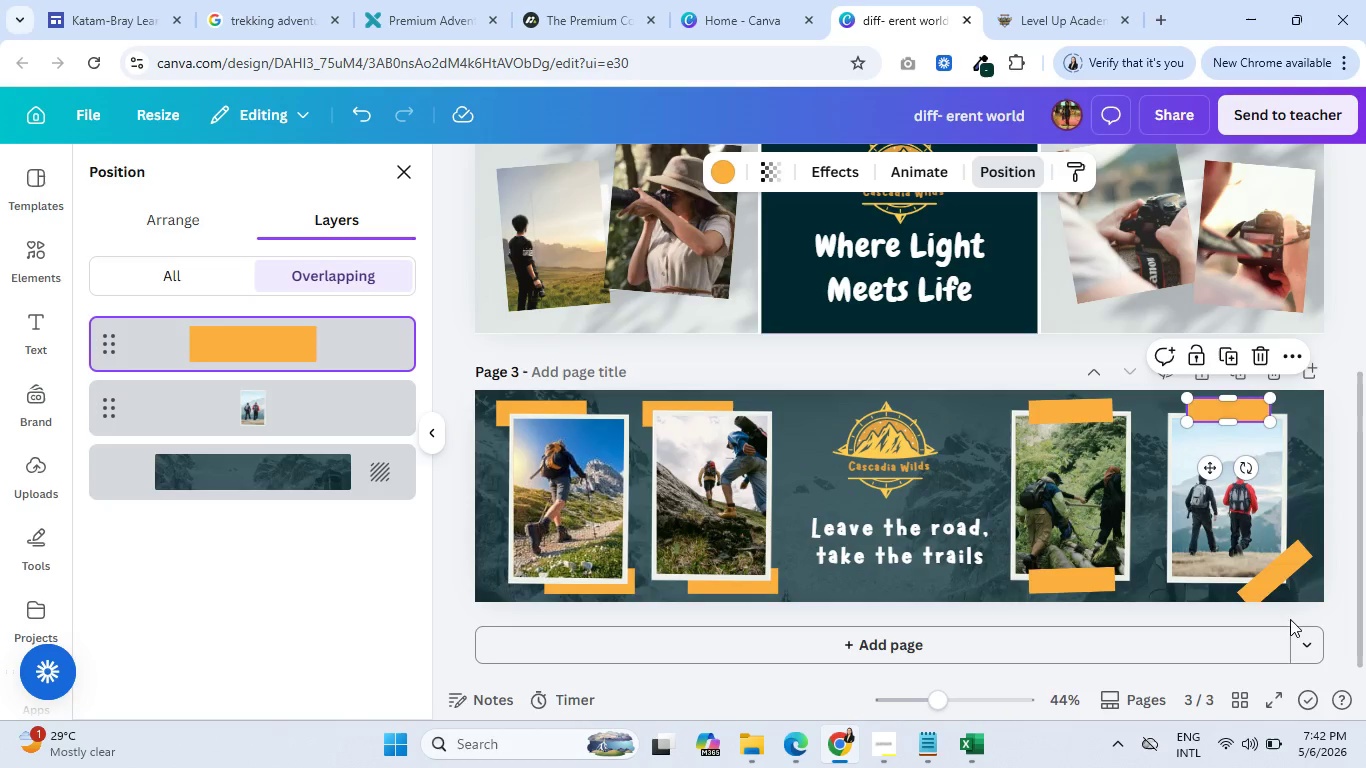 
left_click([1267, 580])
 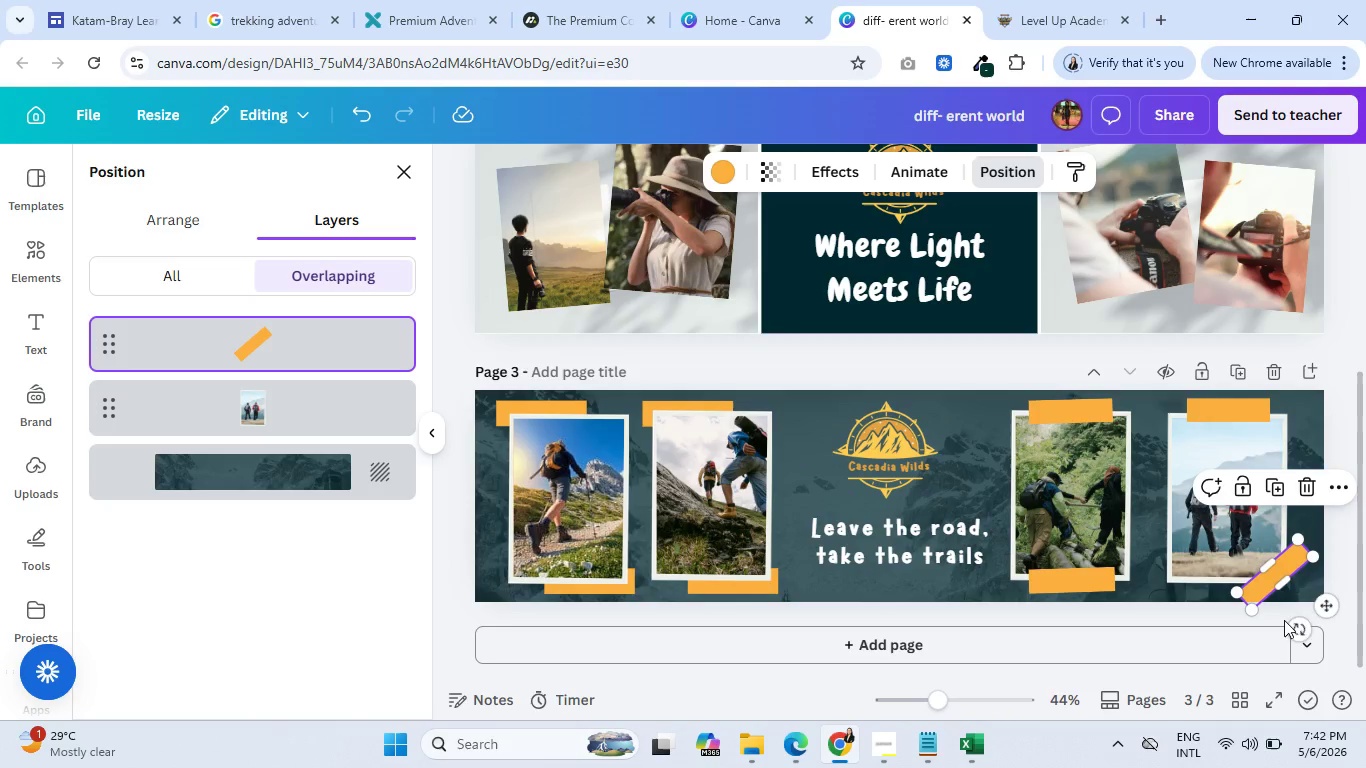 
left_click_drag(start_coordinate=[1302, 628], to_coordinate=[1275, 604])
 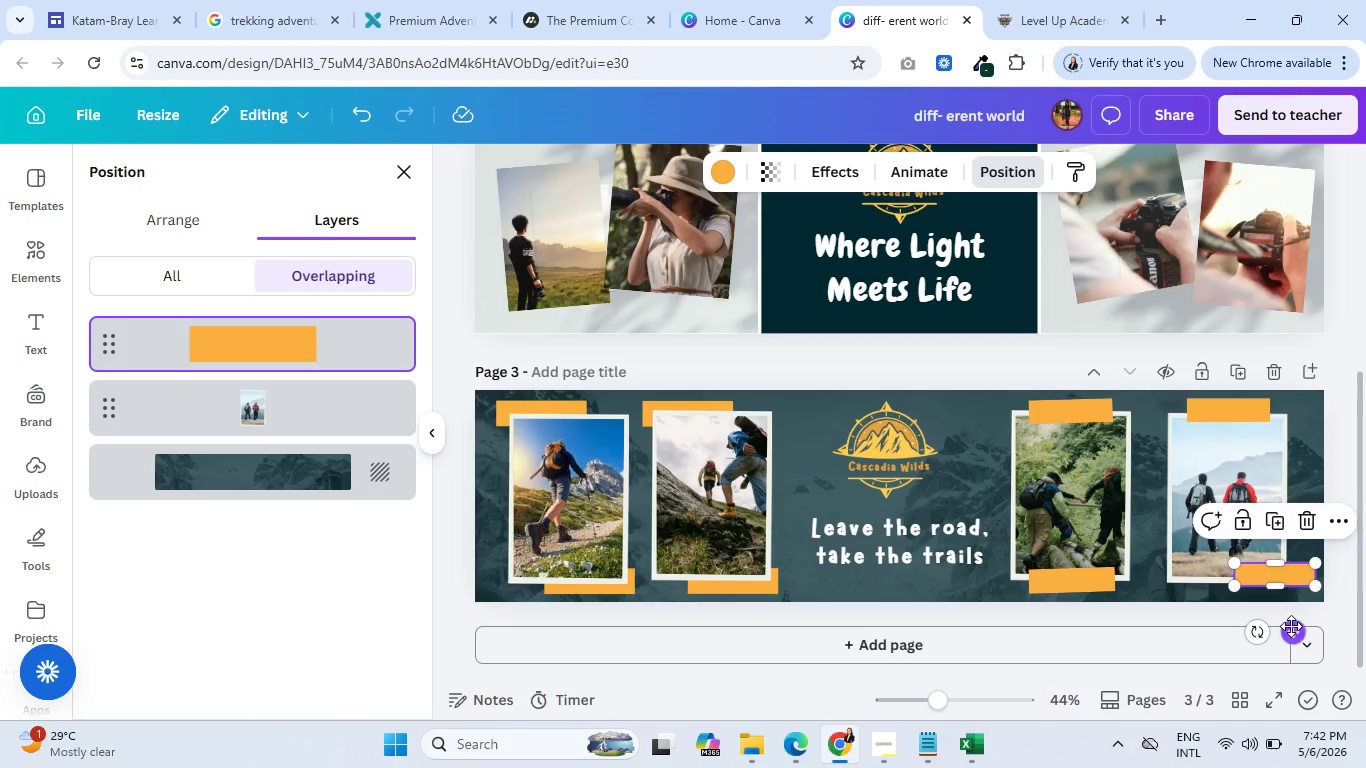 
left_click_drag(start_coordinate=[1291, 628], to_coordinate=[1252, 635])
 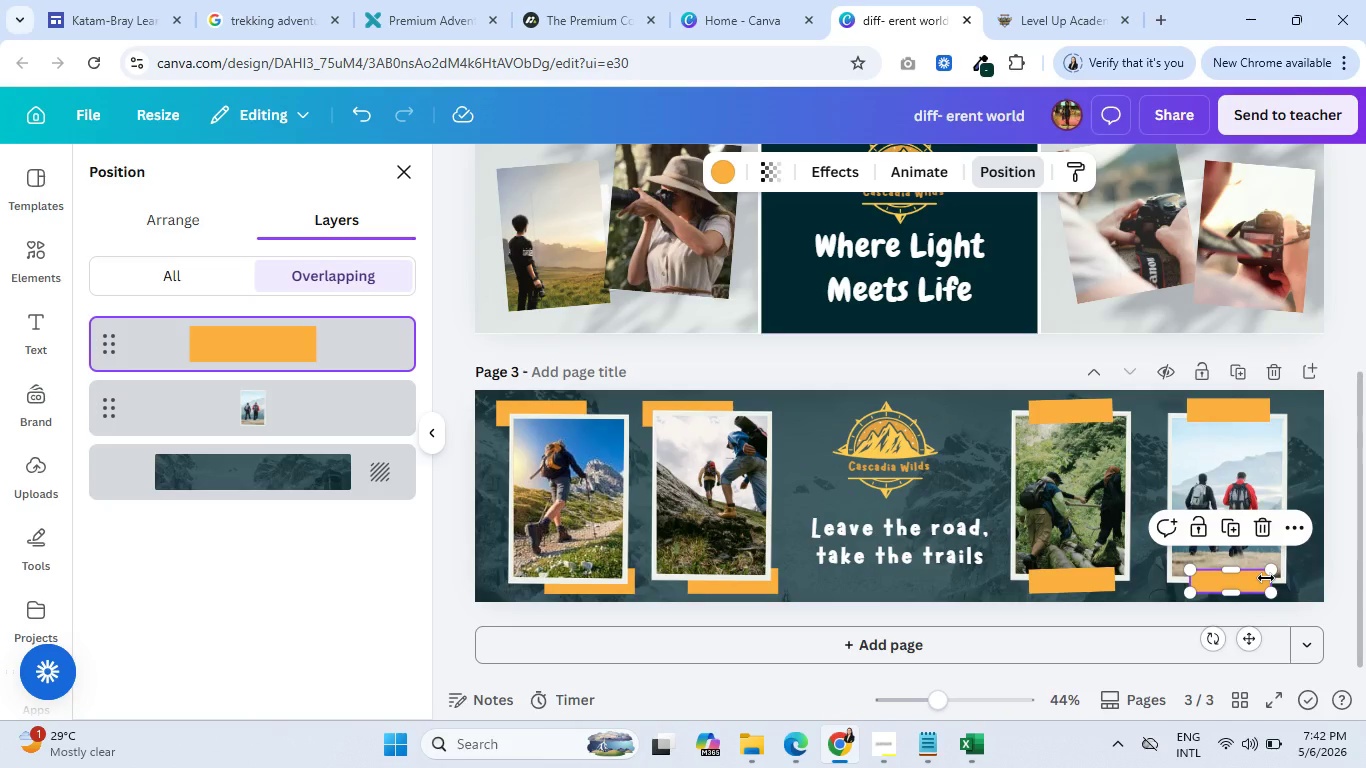 
wait(5.45)
 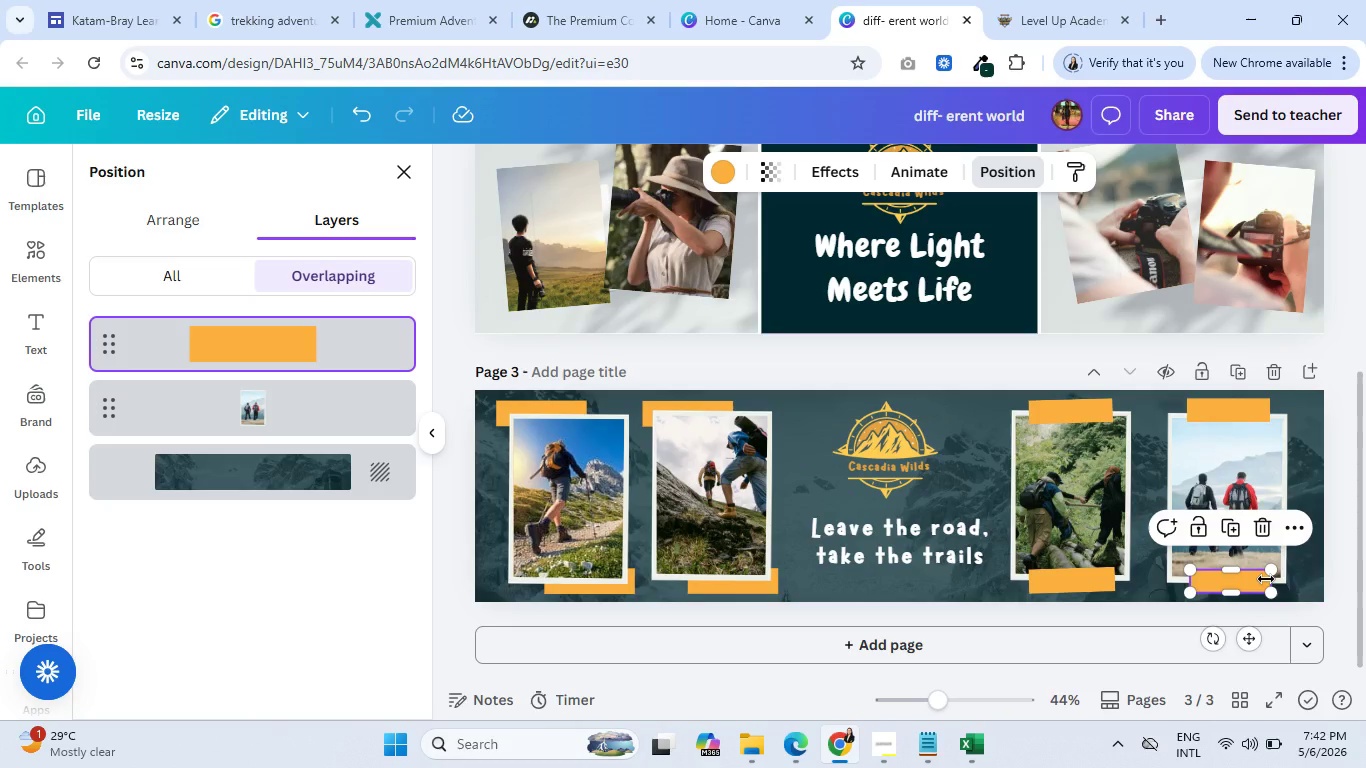 
left_click([1083, 411])
 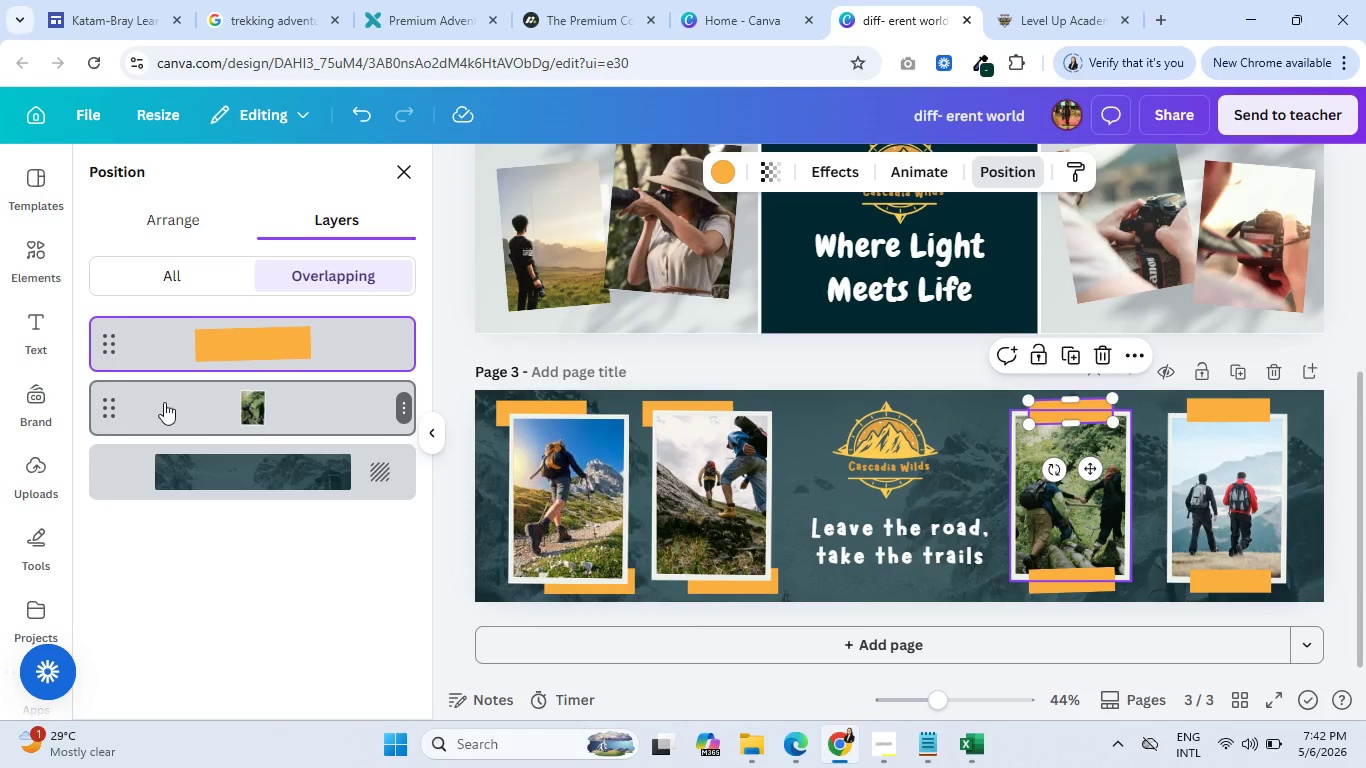 
left_click_drag(start_coordinate=[147, 402], to_coordinate=[156, 336])
 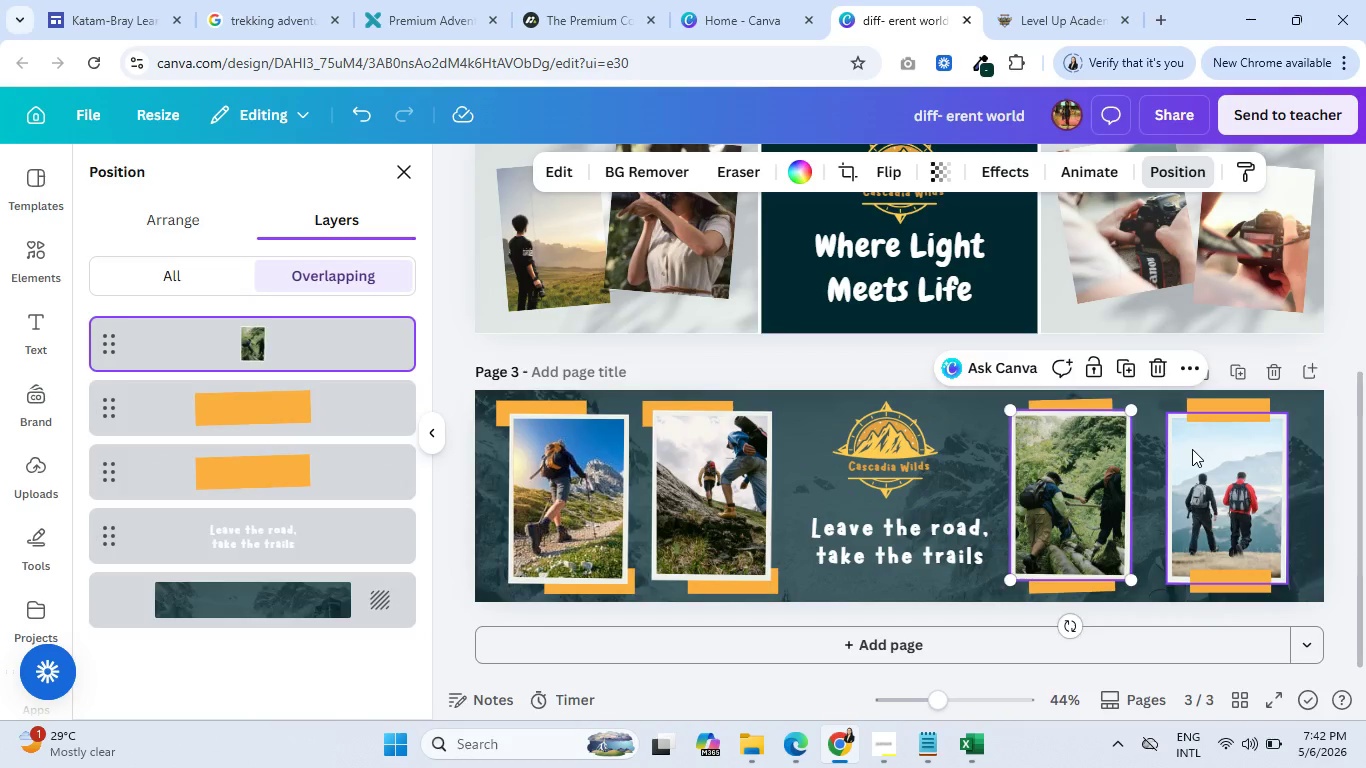 
left_click_drag(start_coordinate=[103, 469], to_coordinate=[98, 331])
 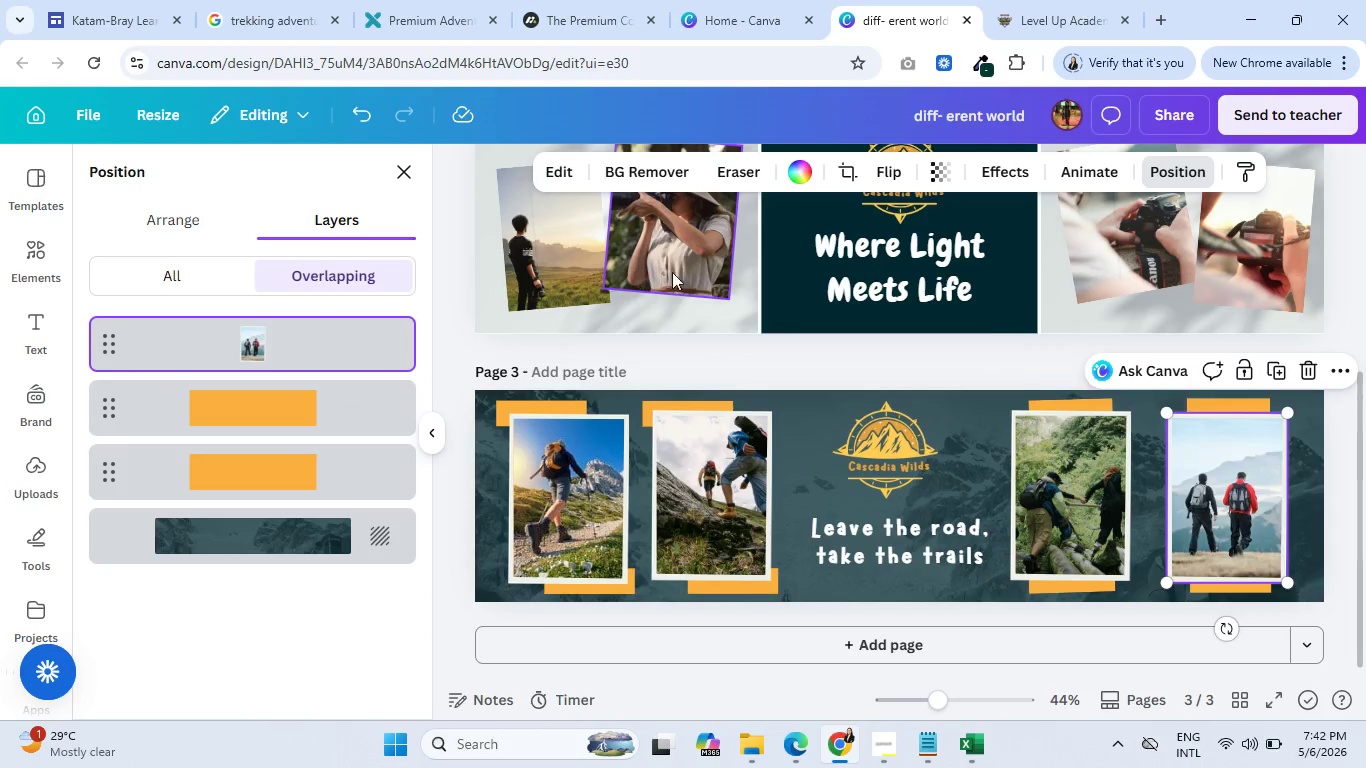 
left_click([1074, 399])
 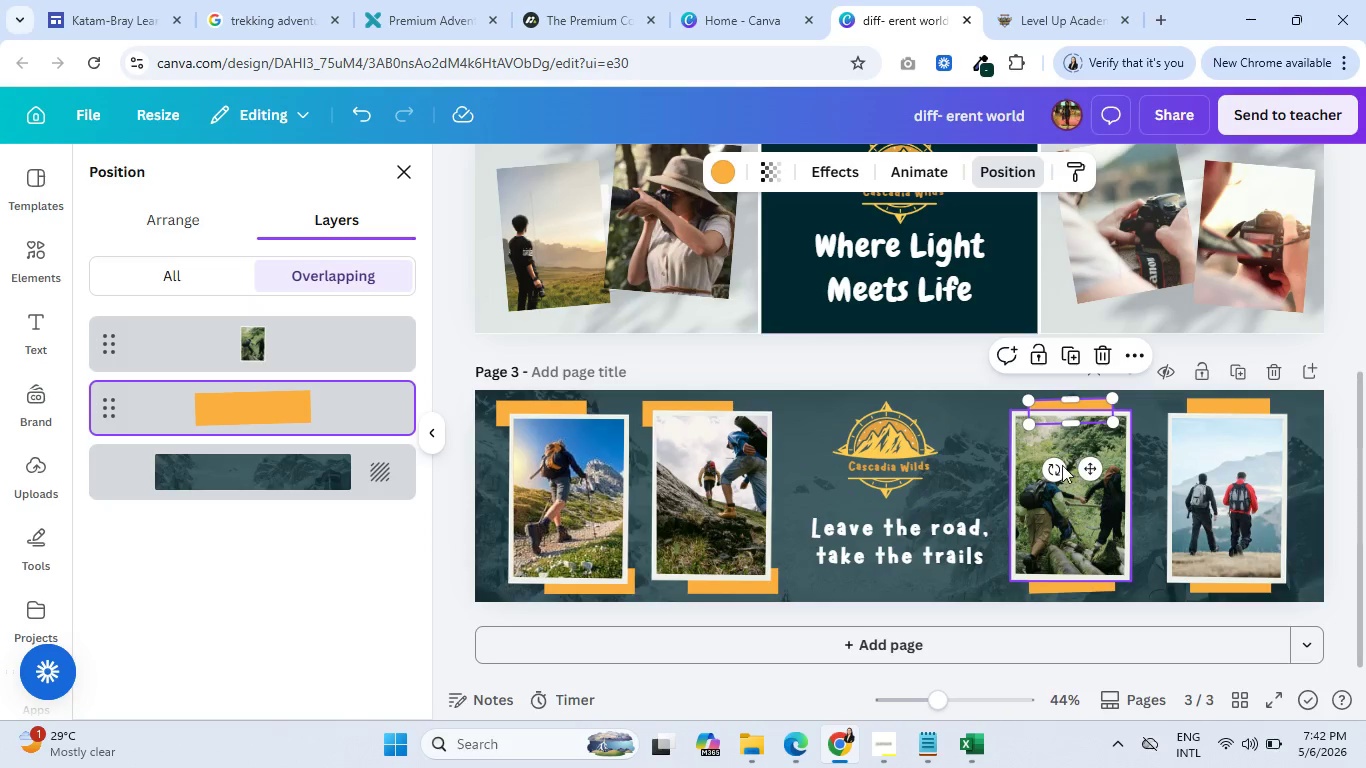 
mouse_move([1073, 443])
 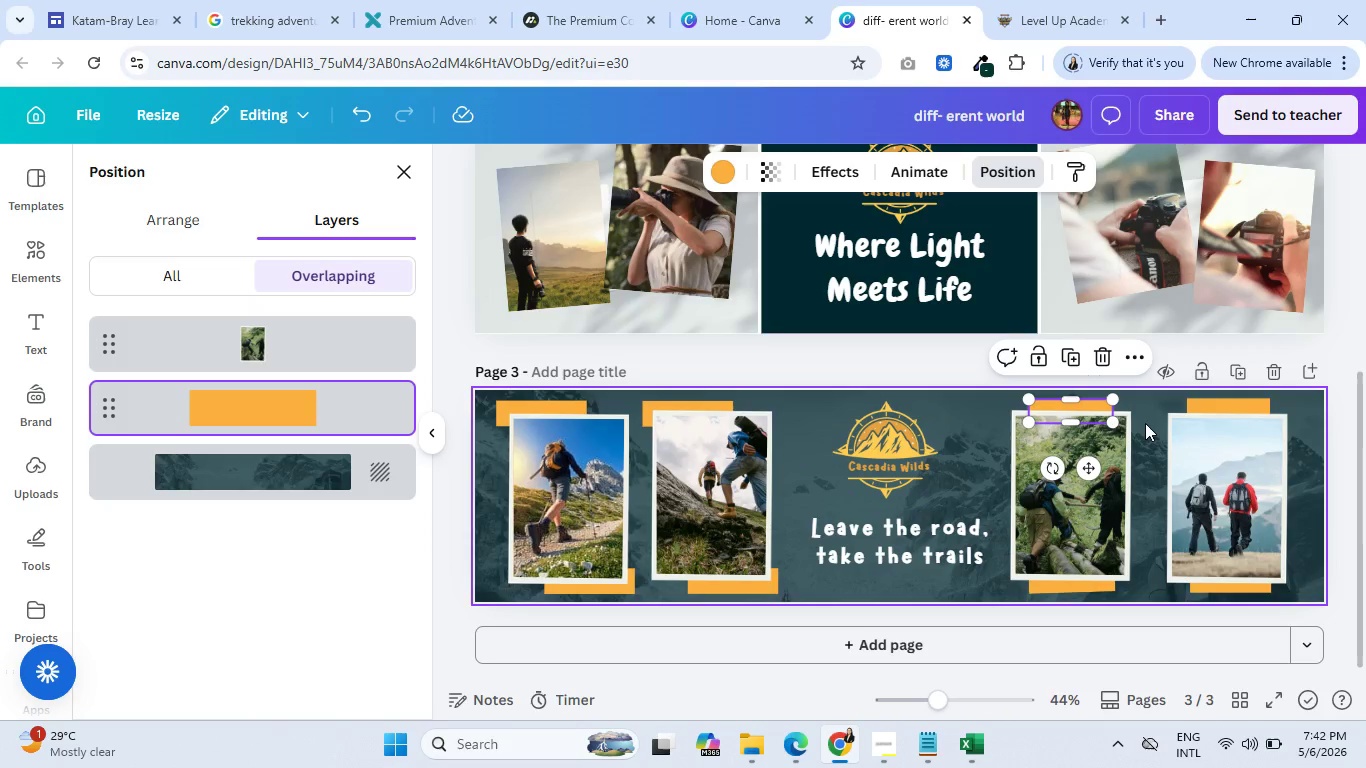 
left_click([1145, 423])
 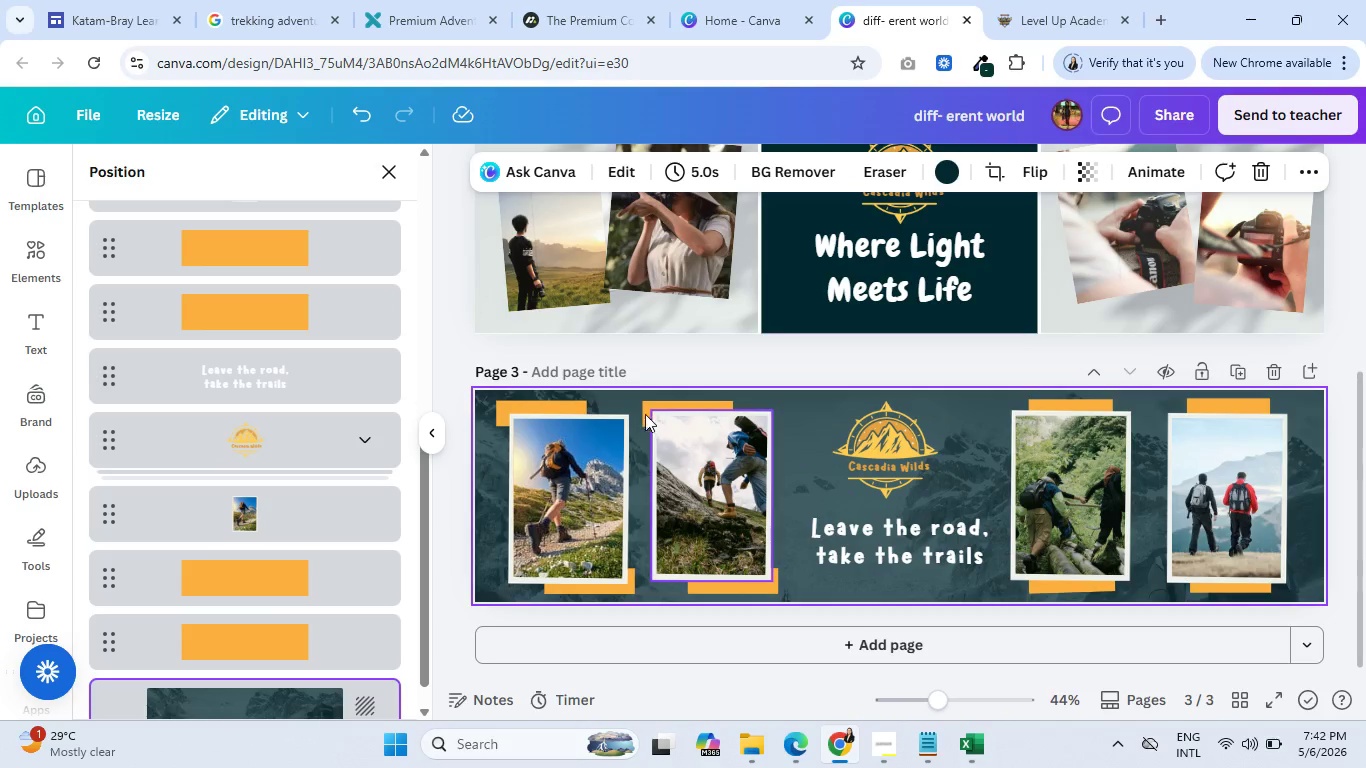 
left_click([645, 411])
 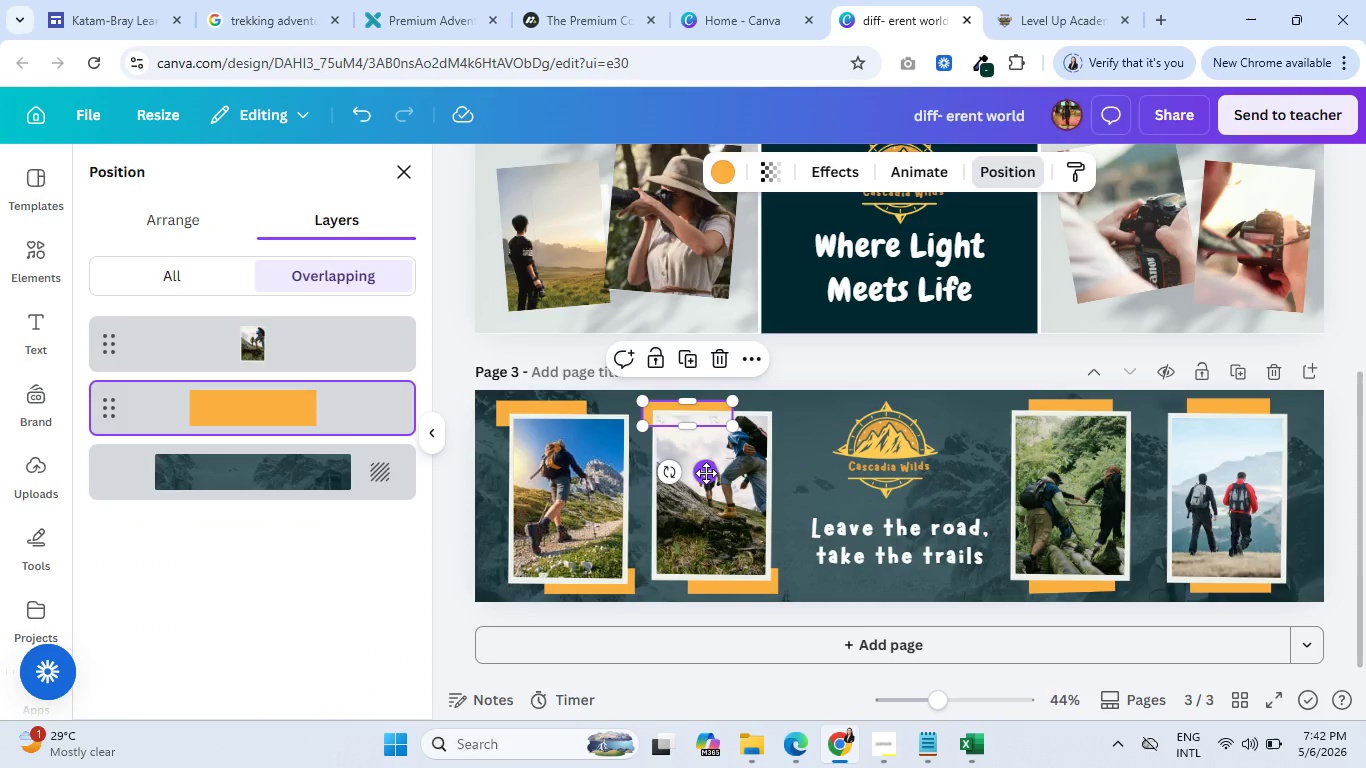 
left_click_drag(start_coordinate=[706, 473], to_coordinate=[733, 471])
 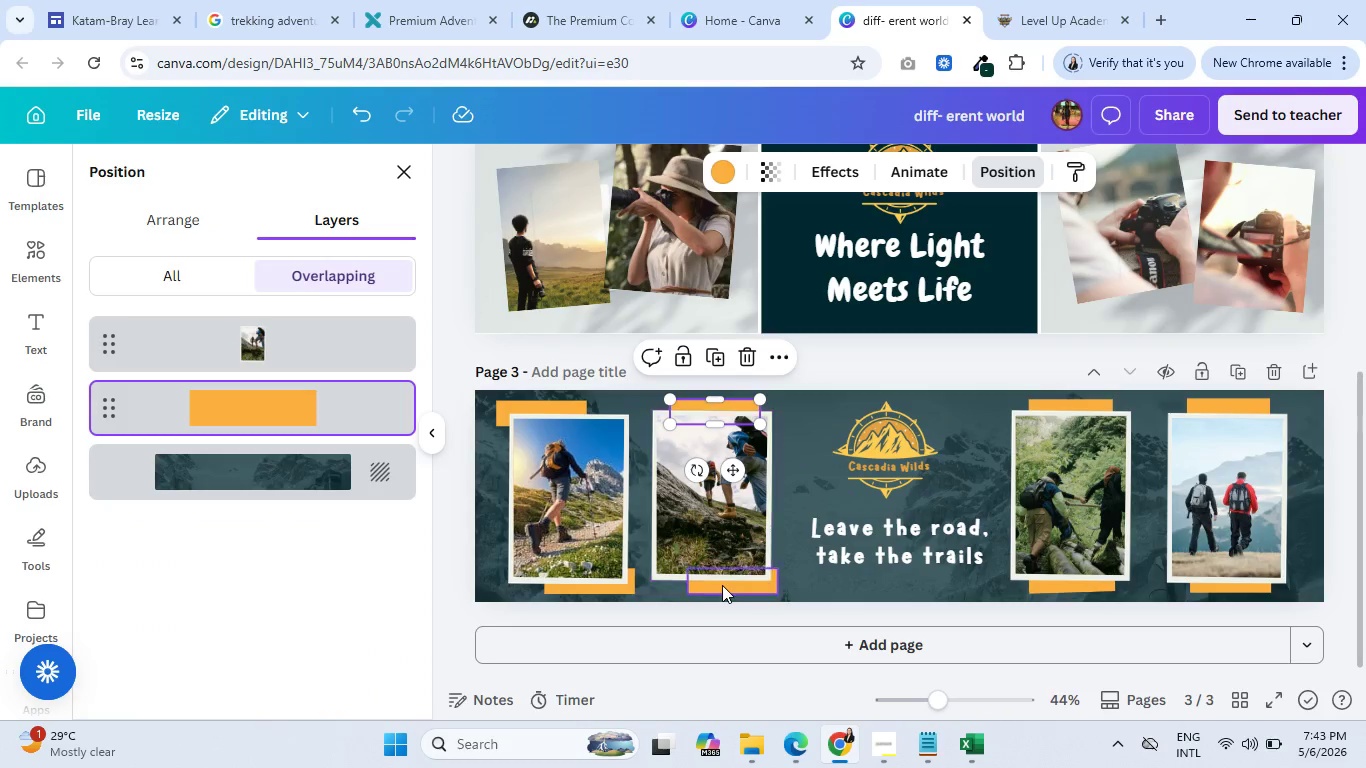 
left_click([722, 585])
 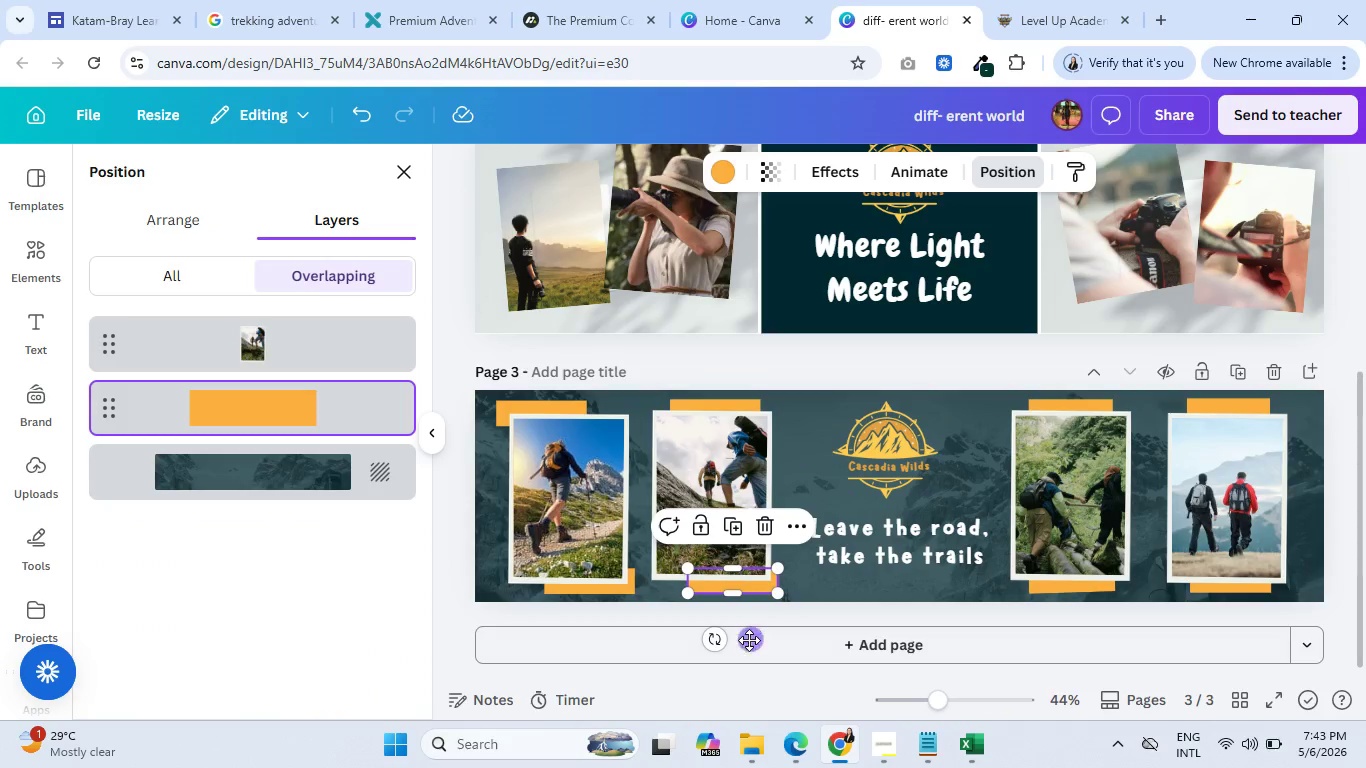 
left_click_drag(start_coordinate=[748, 642], to_coordinate=[726, 637])
 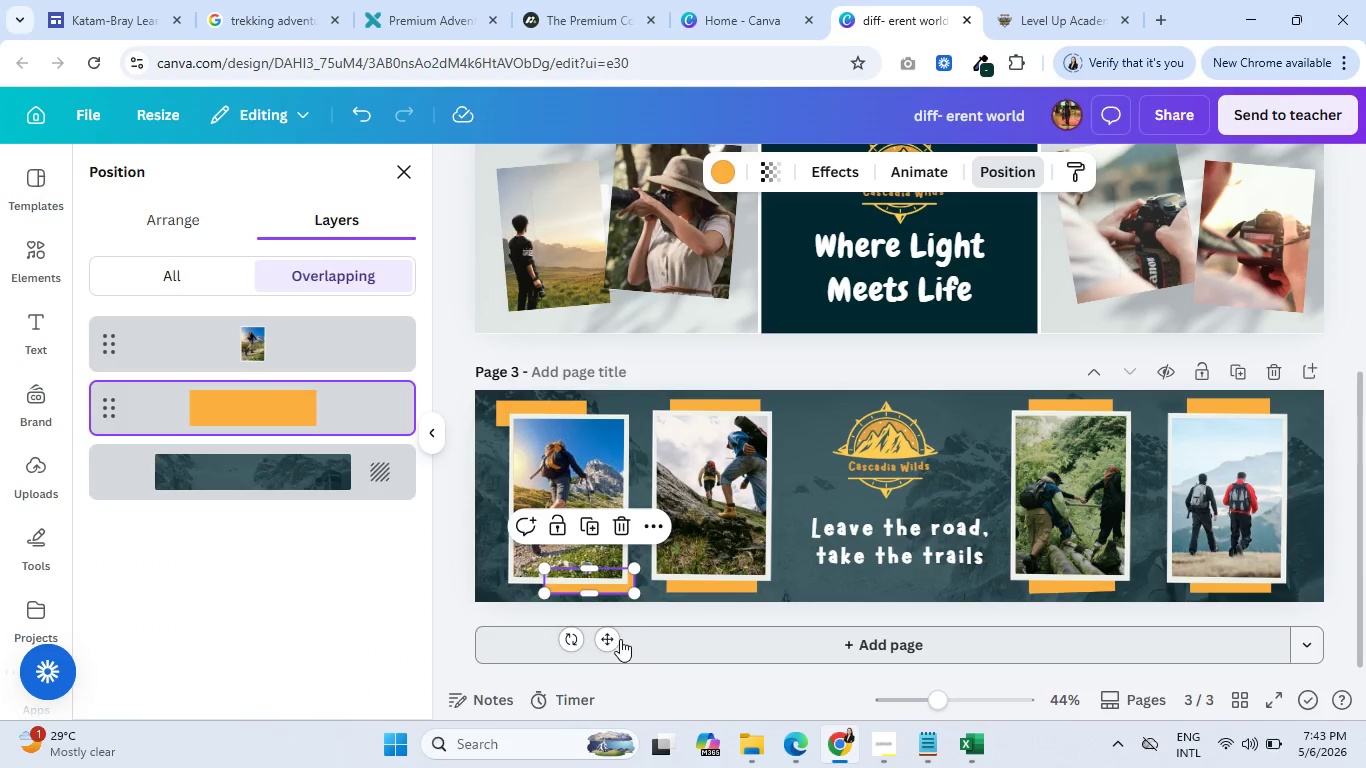 
left_click_drag(start_coordinate=[612, 637], to_coordinate=[585, 638])
 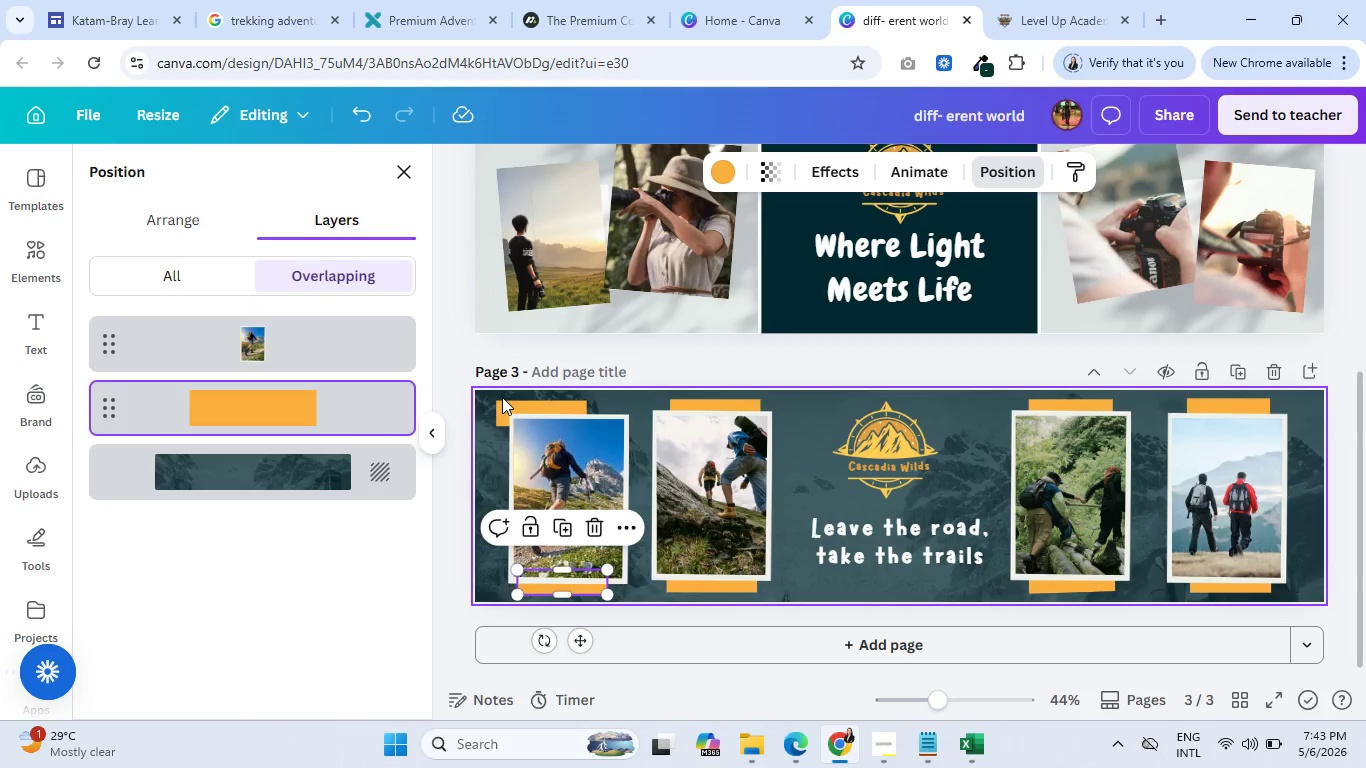 
left_click([505, 407])
 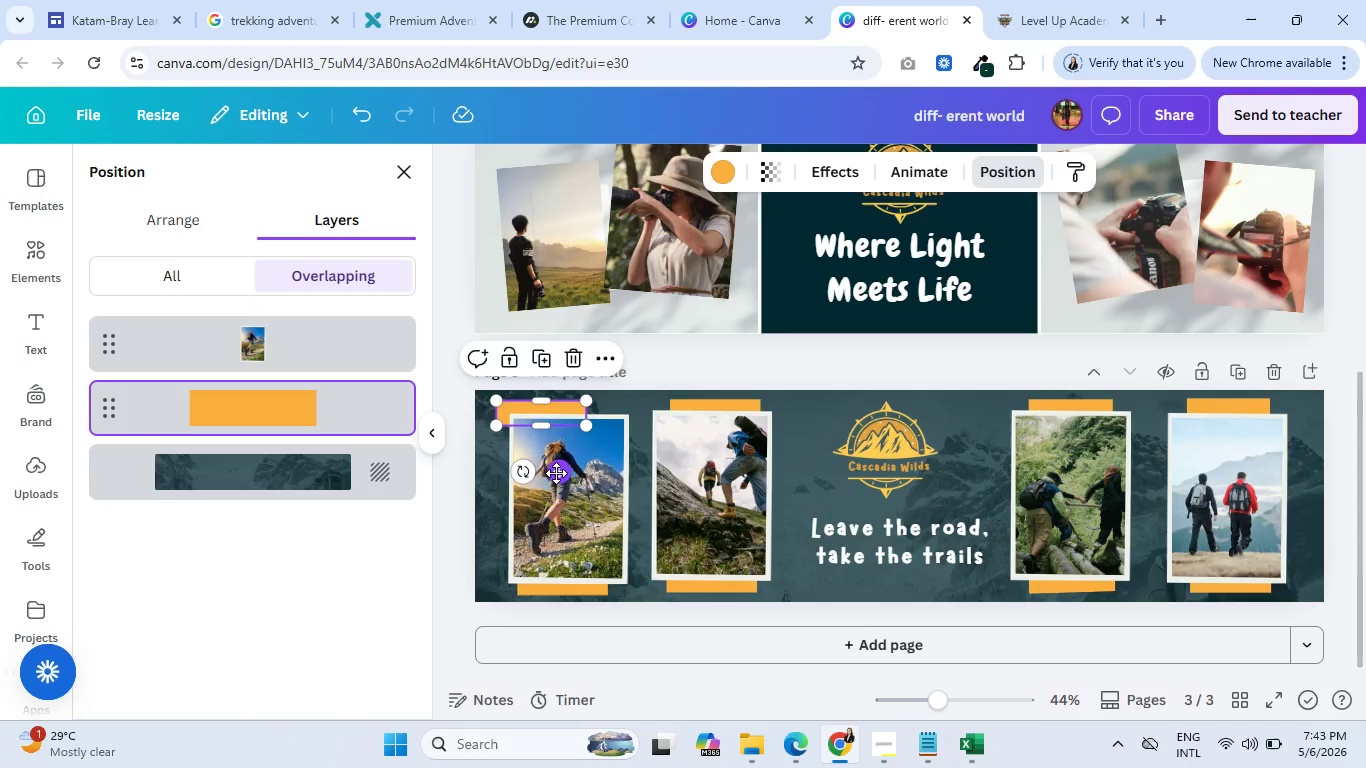 
left_click_drag(start_coordinate=[557, 474], to_coordinate=[590, 477])
 